 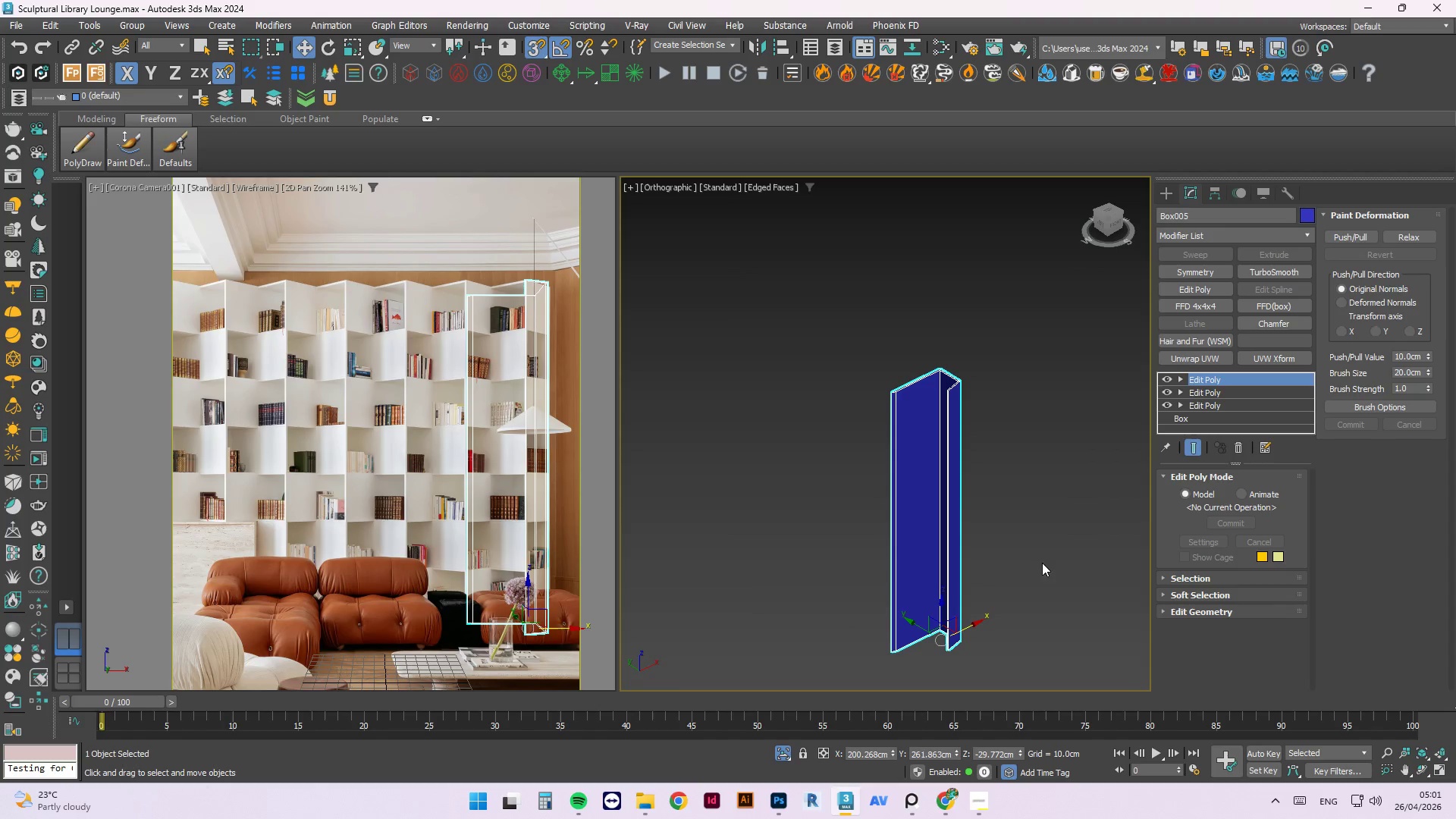 
left_click([1041, 535])
 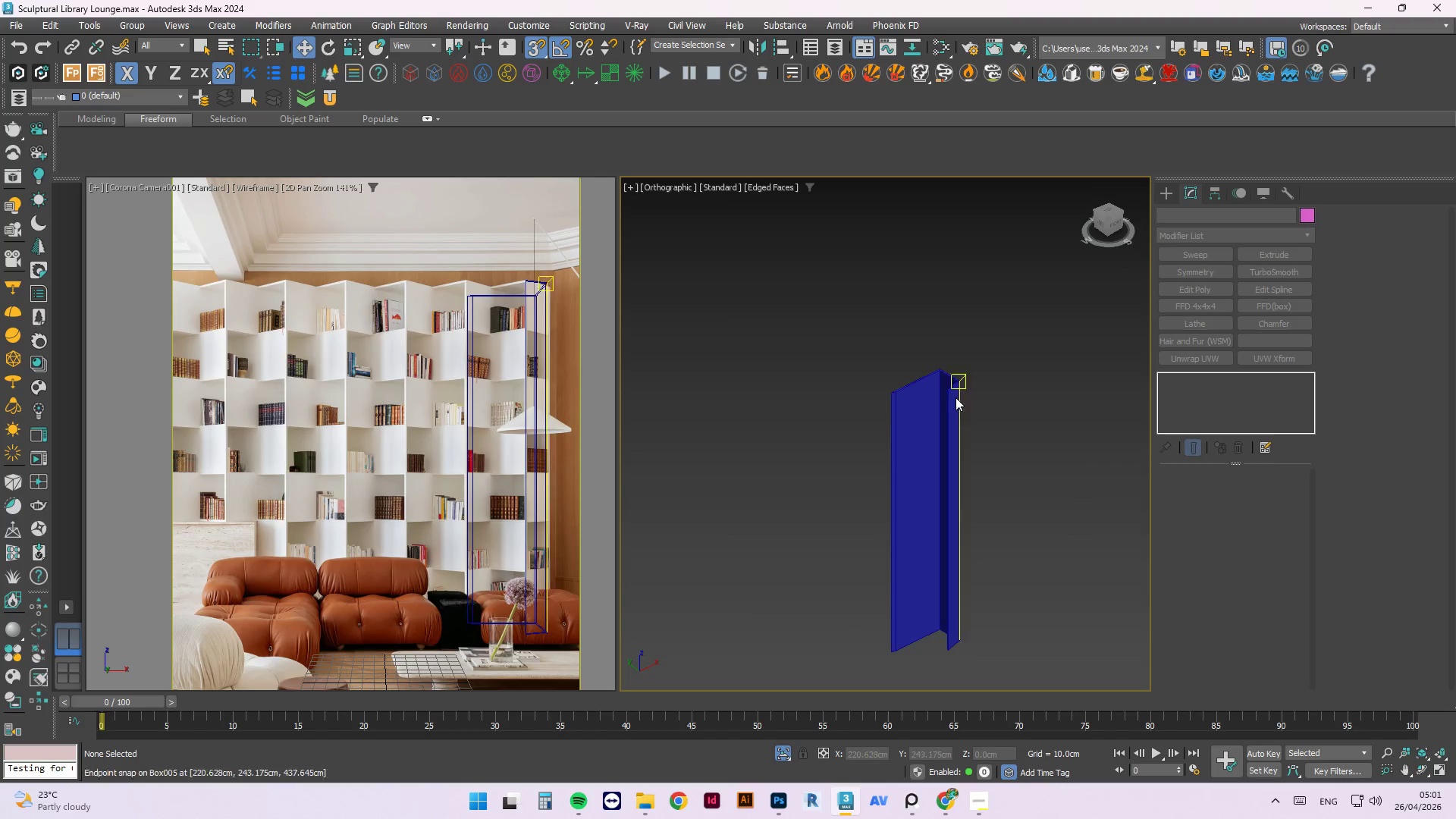 
scroll: coordinate [1043, 679], scroll_direction: down, amount: 2.0
 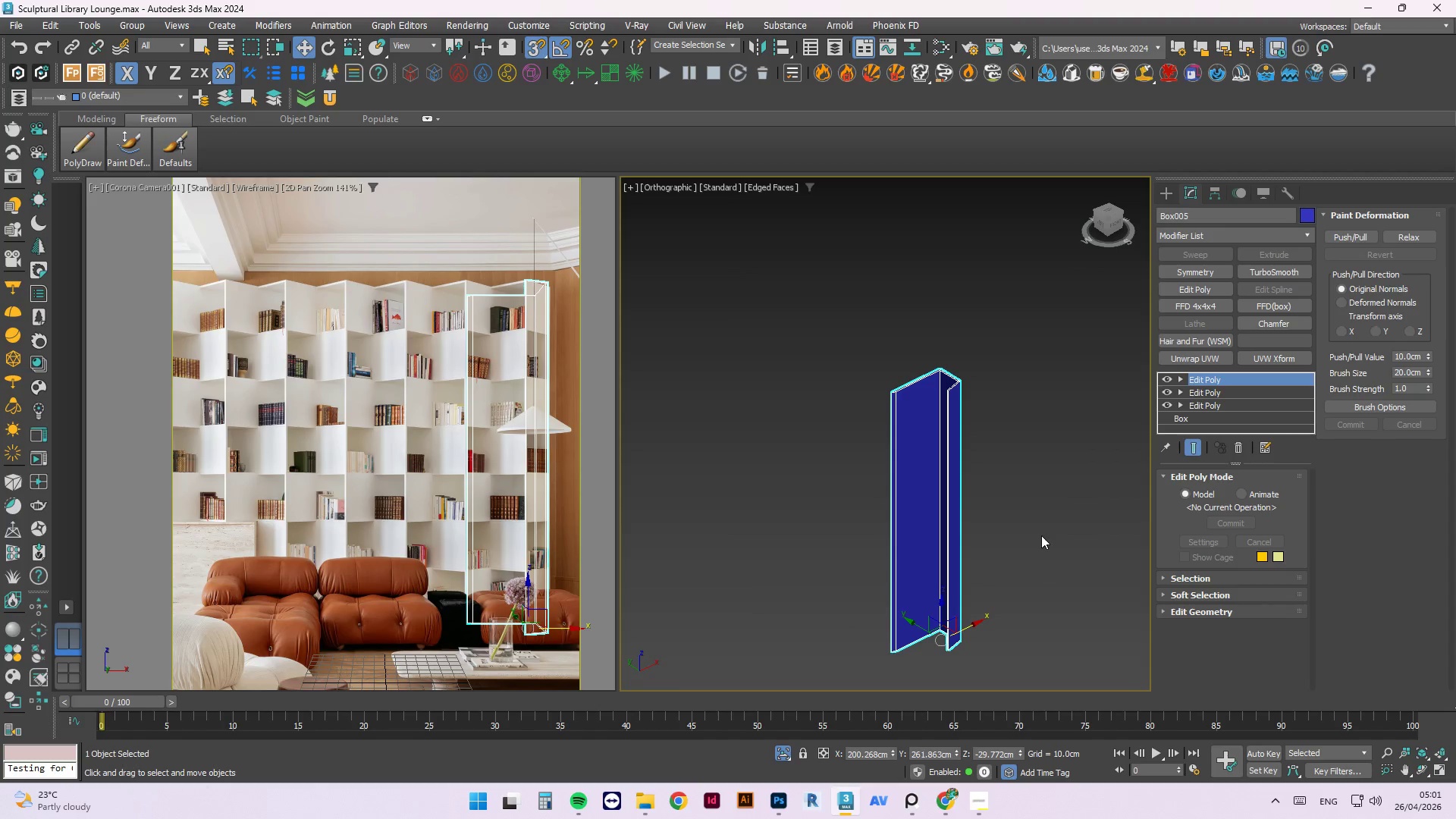 
scroll: coordinate [919, 380], scroll_direction: up, amount: 3.0
 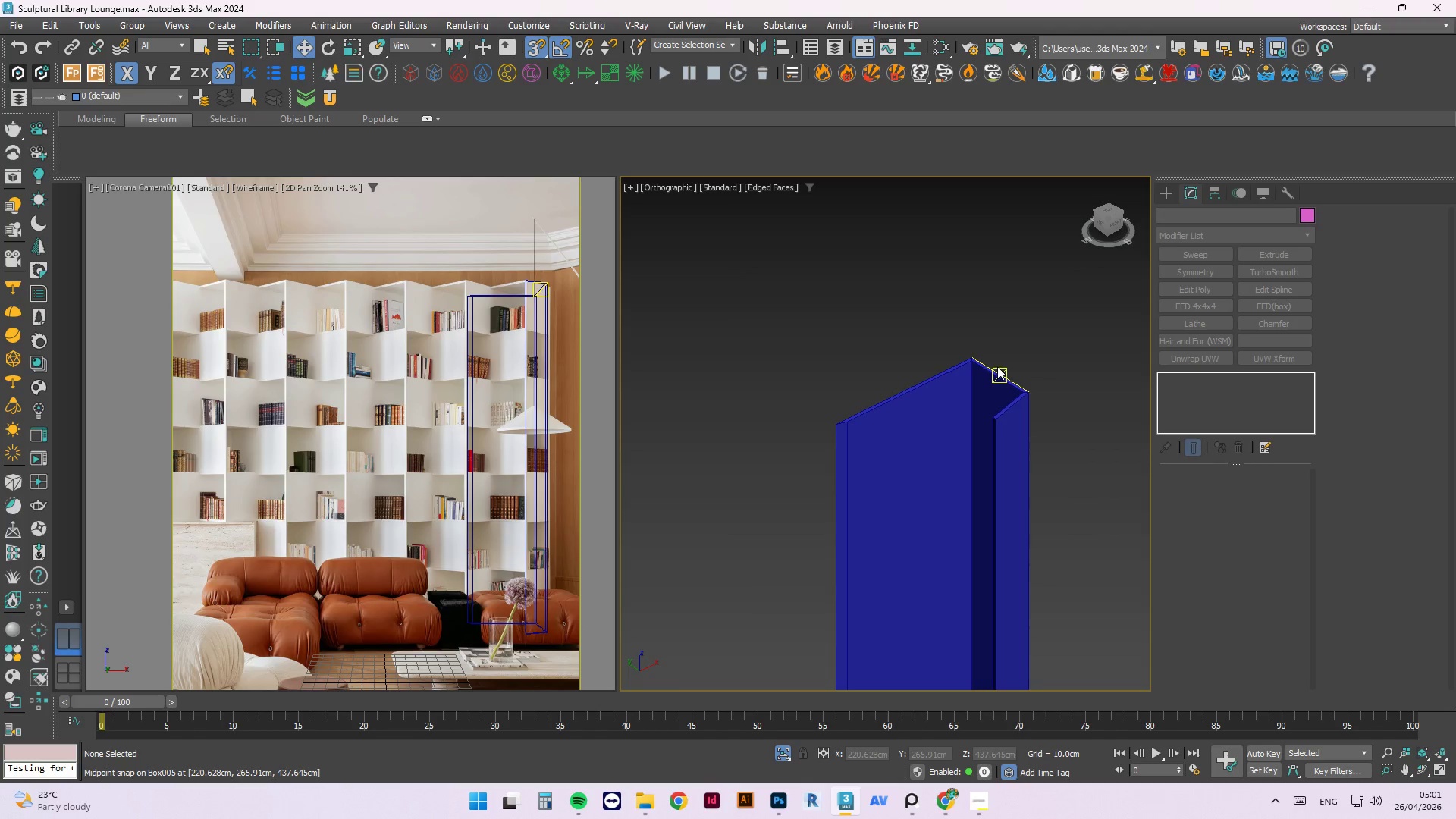 
key(Control+S)
 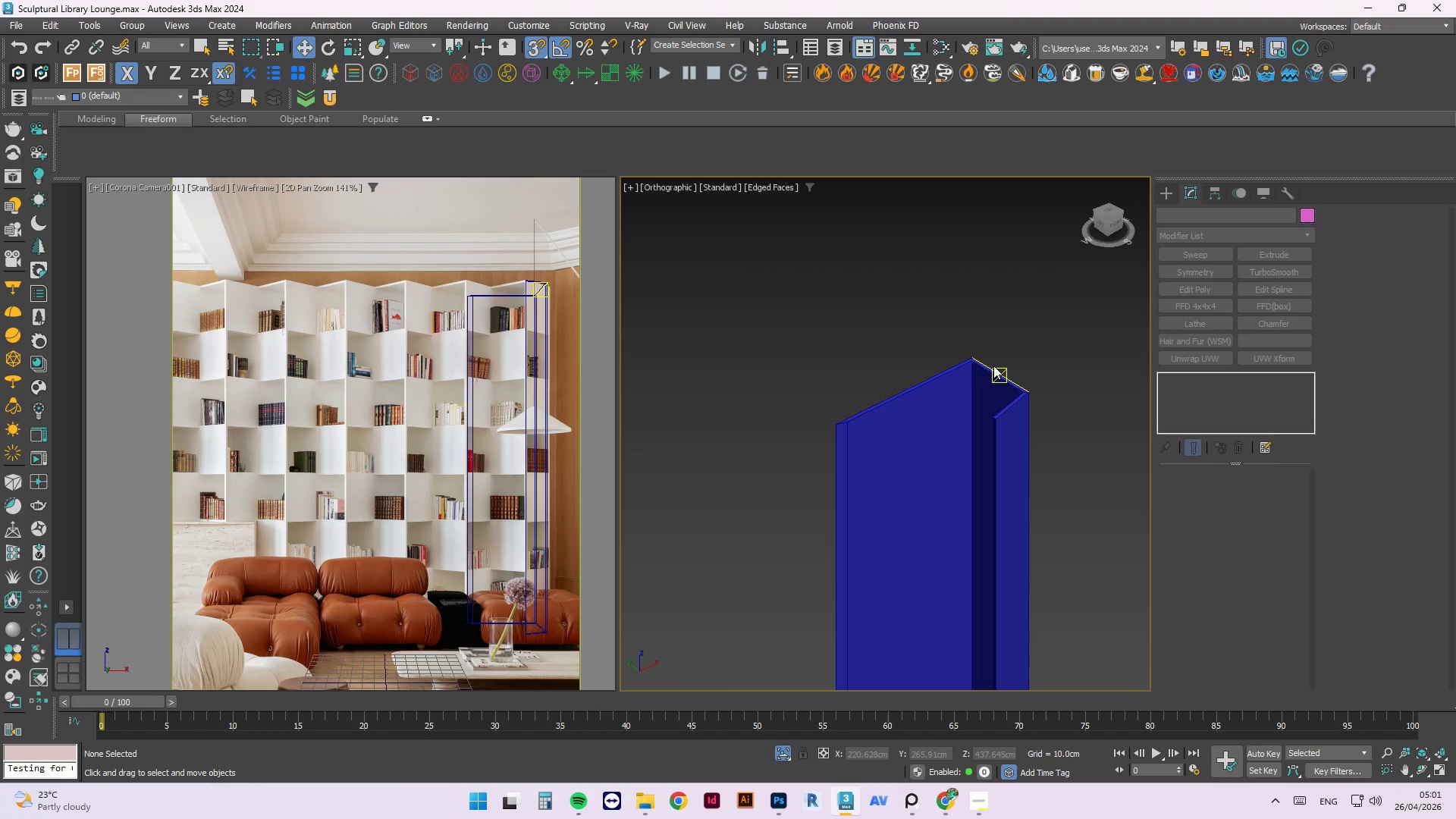 
wait(22.16)
 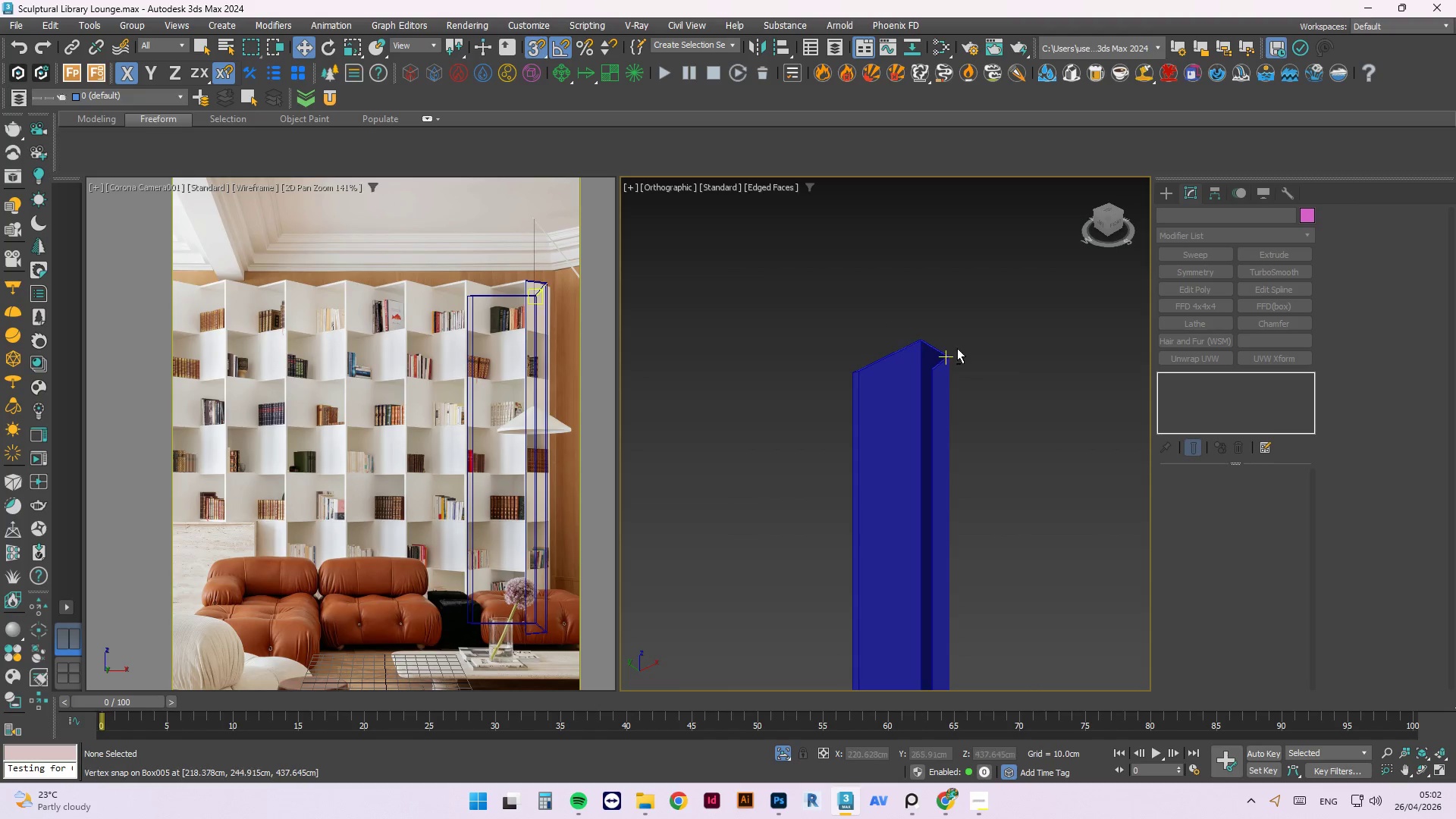 
hold_key(key=AltLeft, duration=1.7)
 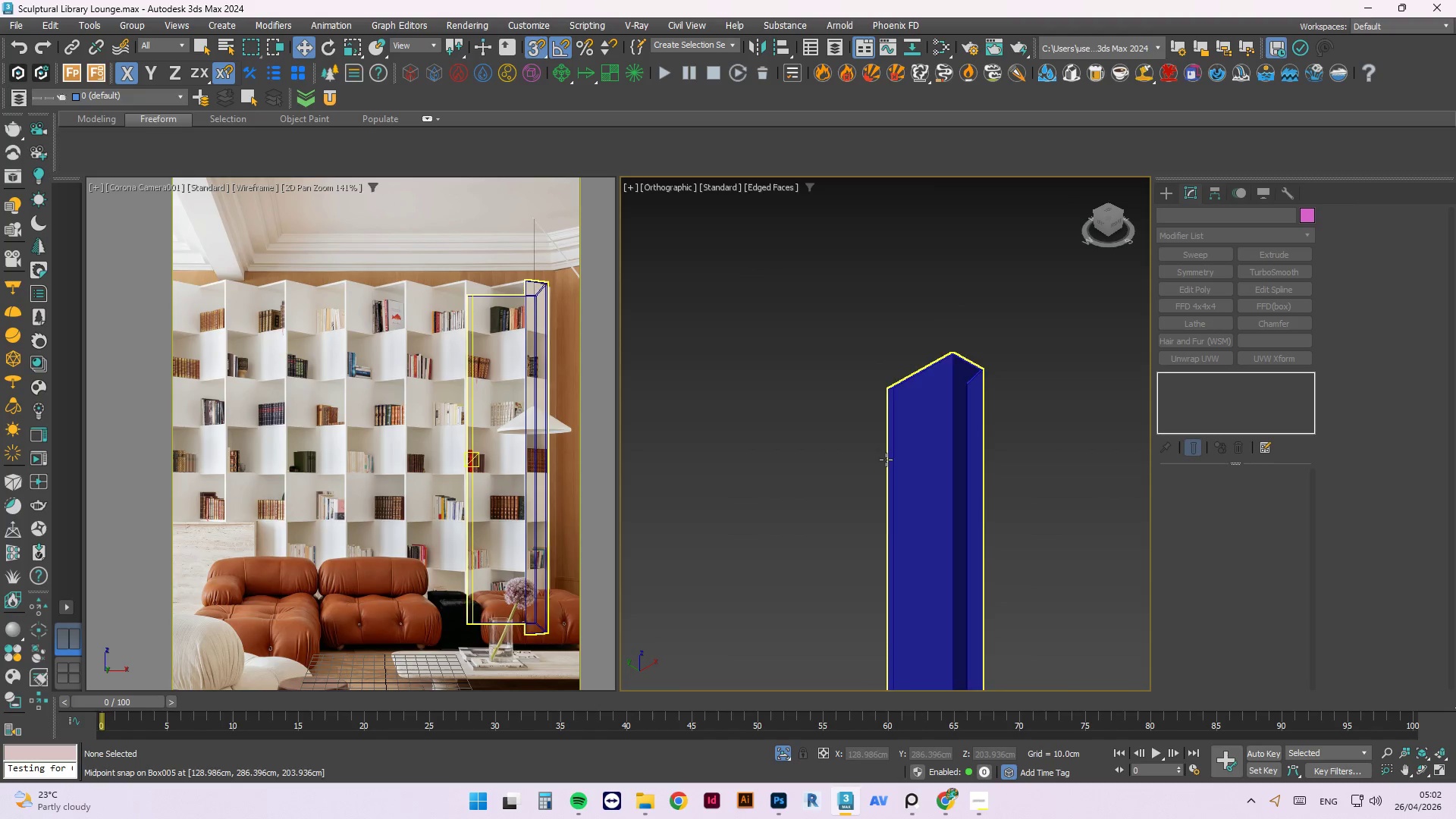 
scroll: coordinate [871, 320], scroll_direction: down, amount: 2.0
 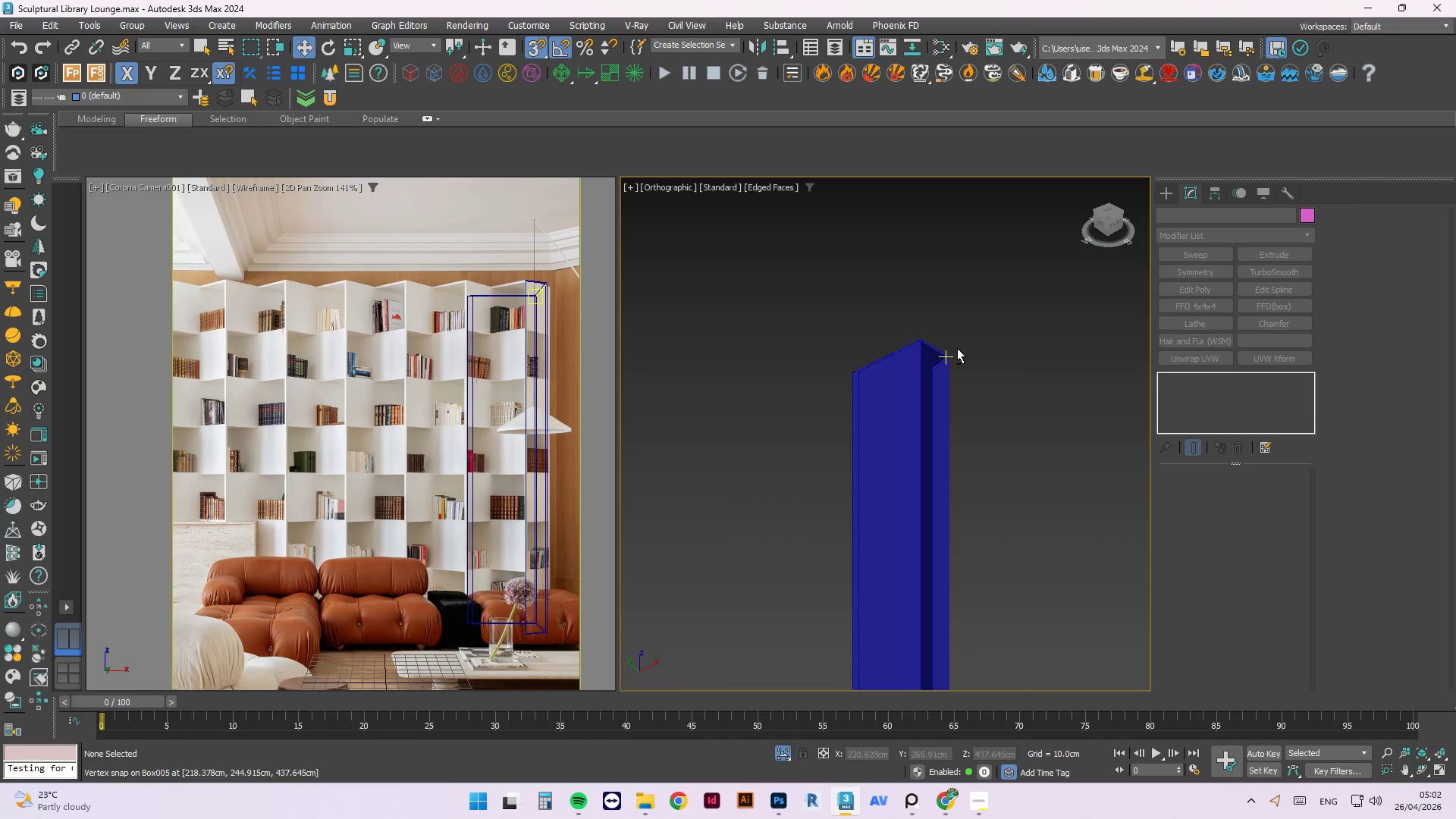 
scroll: coordinate [886, 411], scroll_direction: up, amount: 6.0
 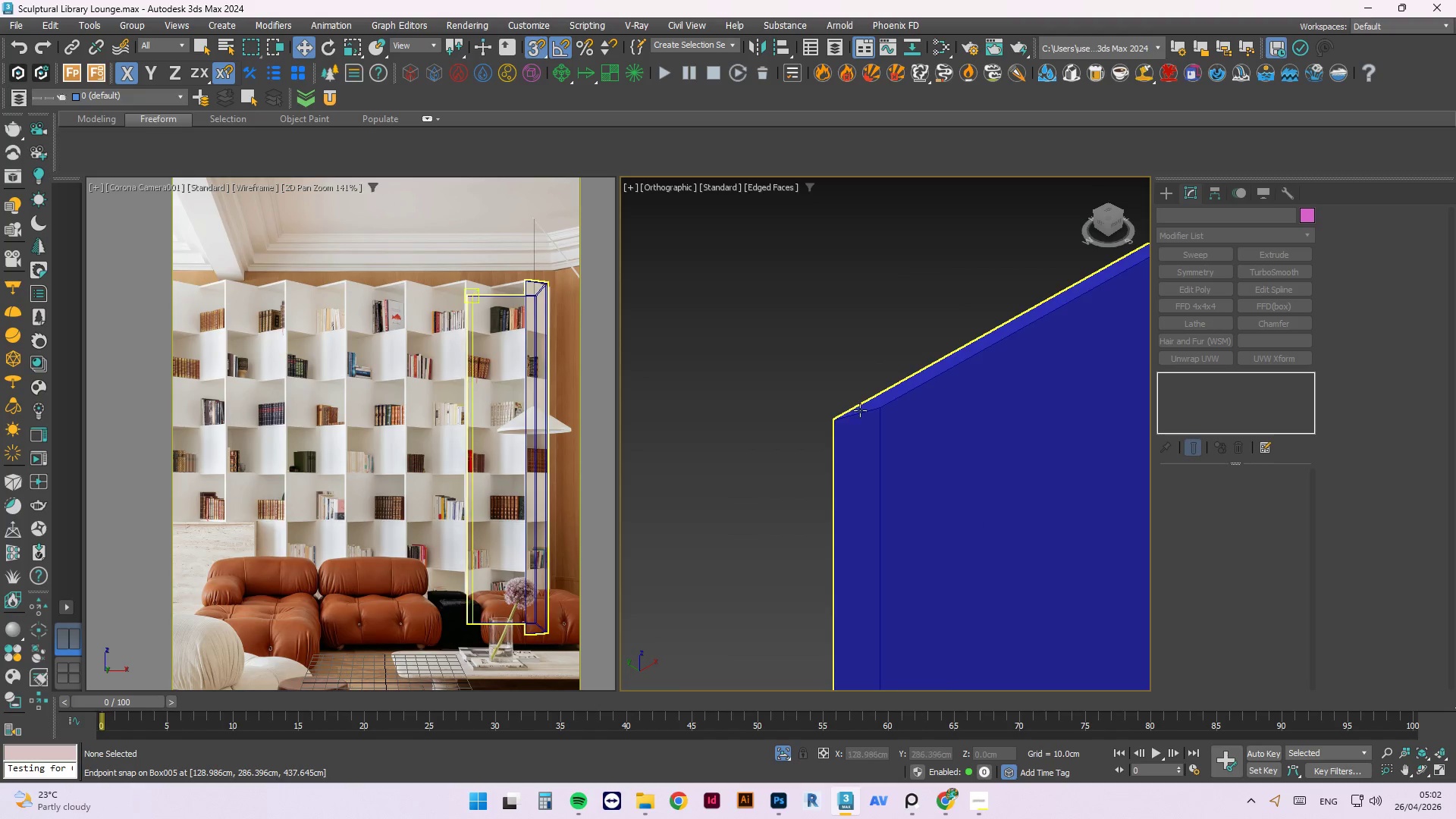 
hold_key(key=AltLeft, duration=0.53)
 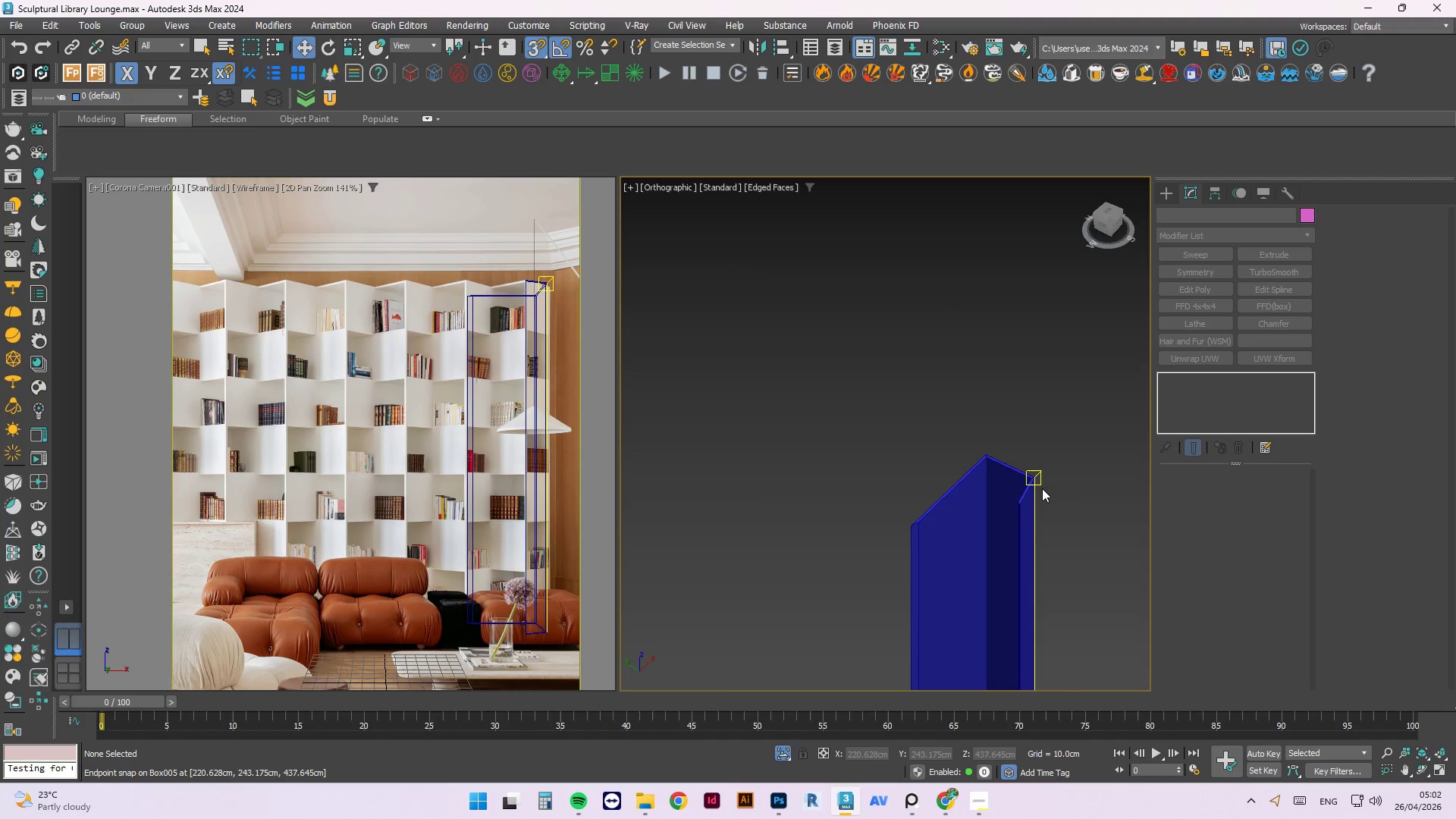 
scroll: coordinate [783, 369], scroll_direction: down, amount: 5.0
 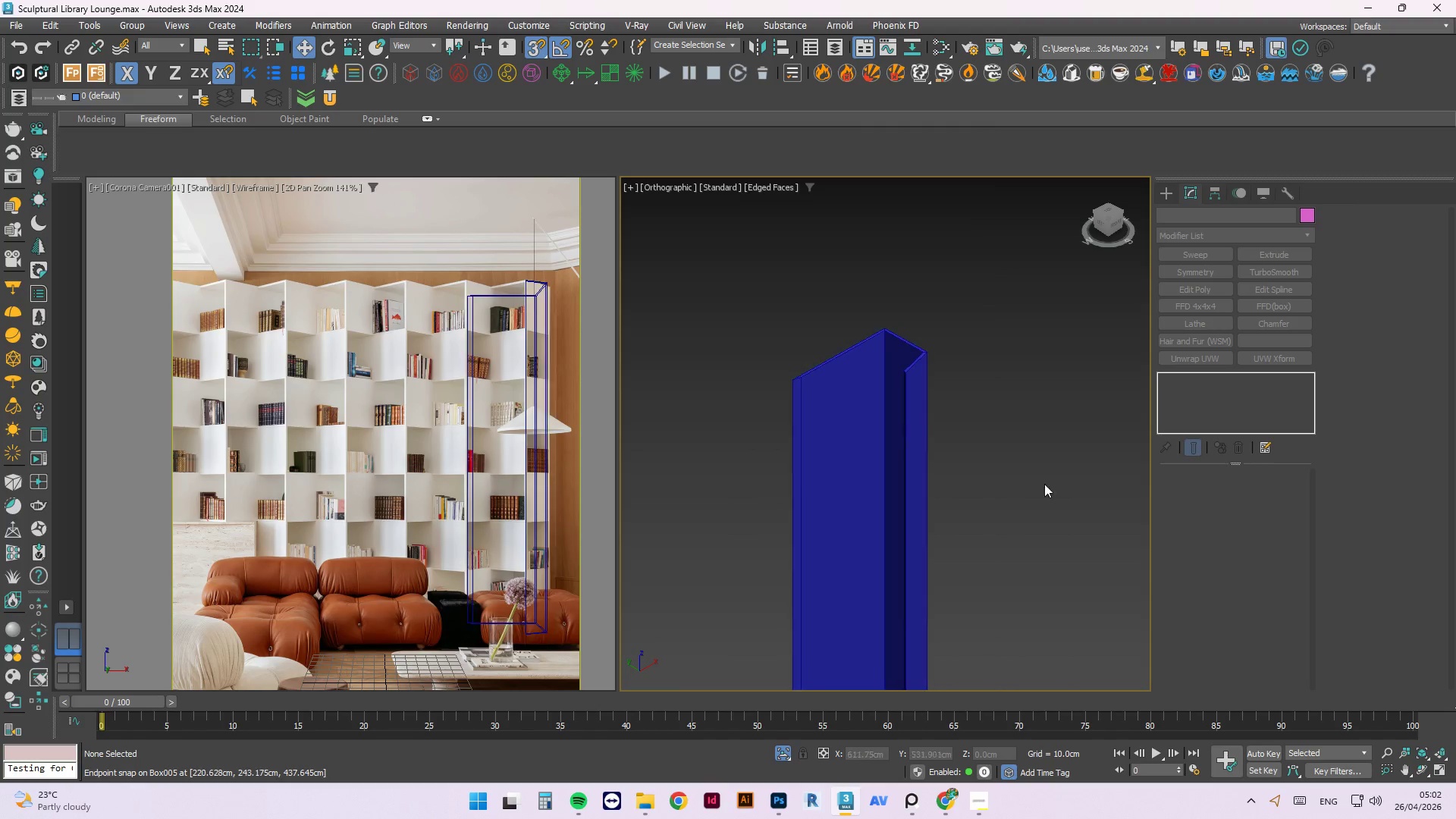 
key(T)
 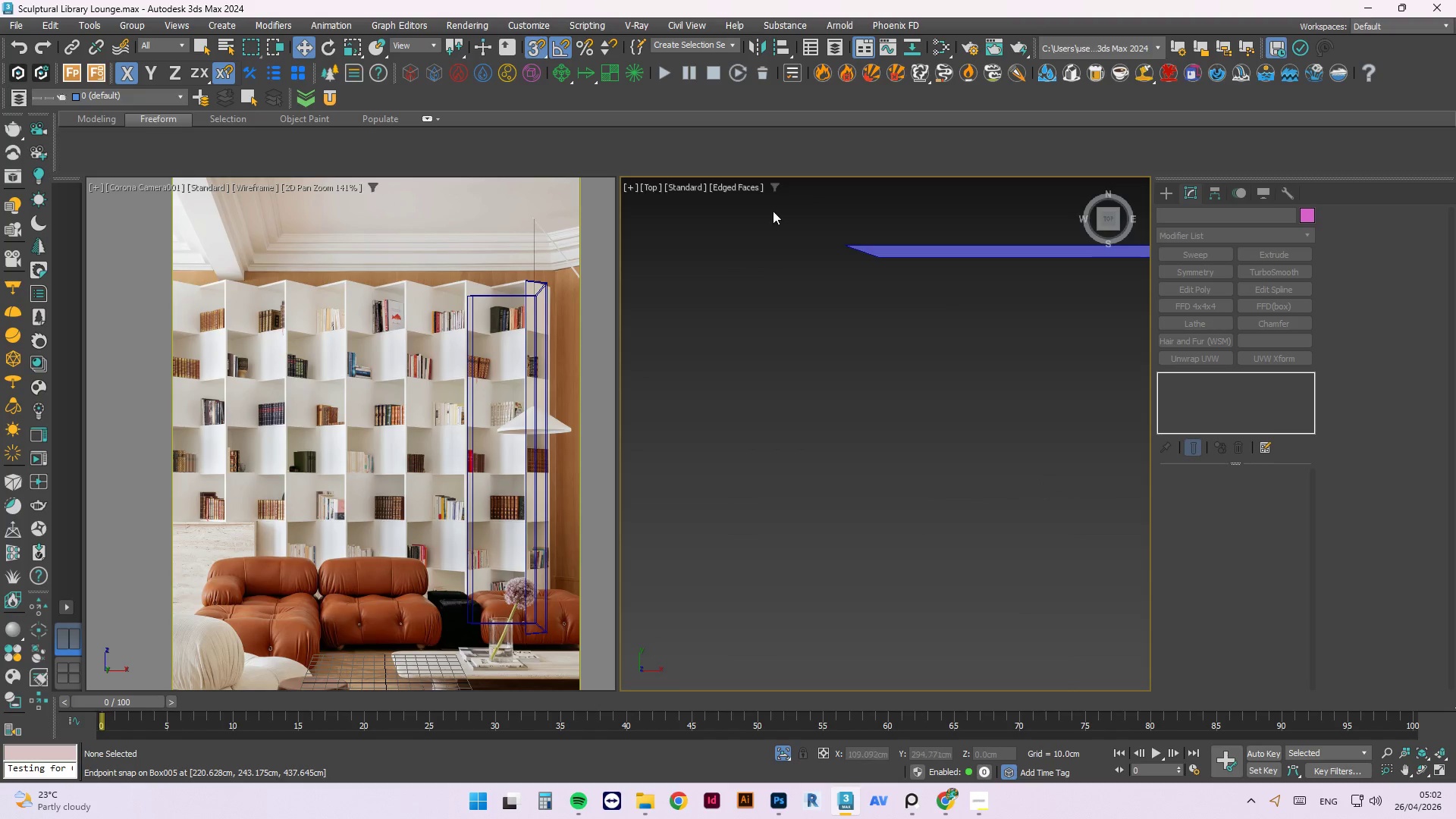 
scroll: coordinate [753, 249], scroll_direction: down, amount: 1.0
 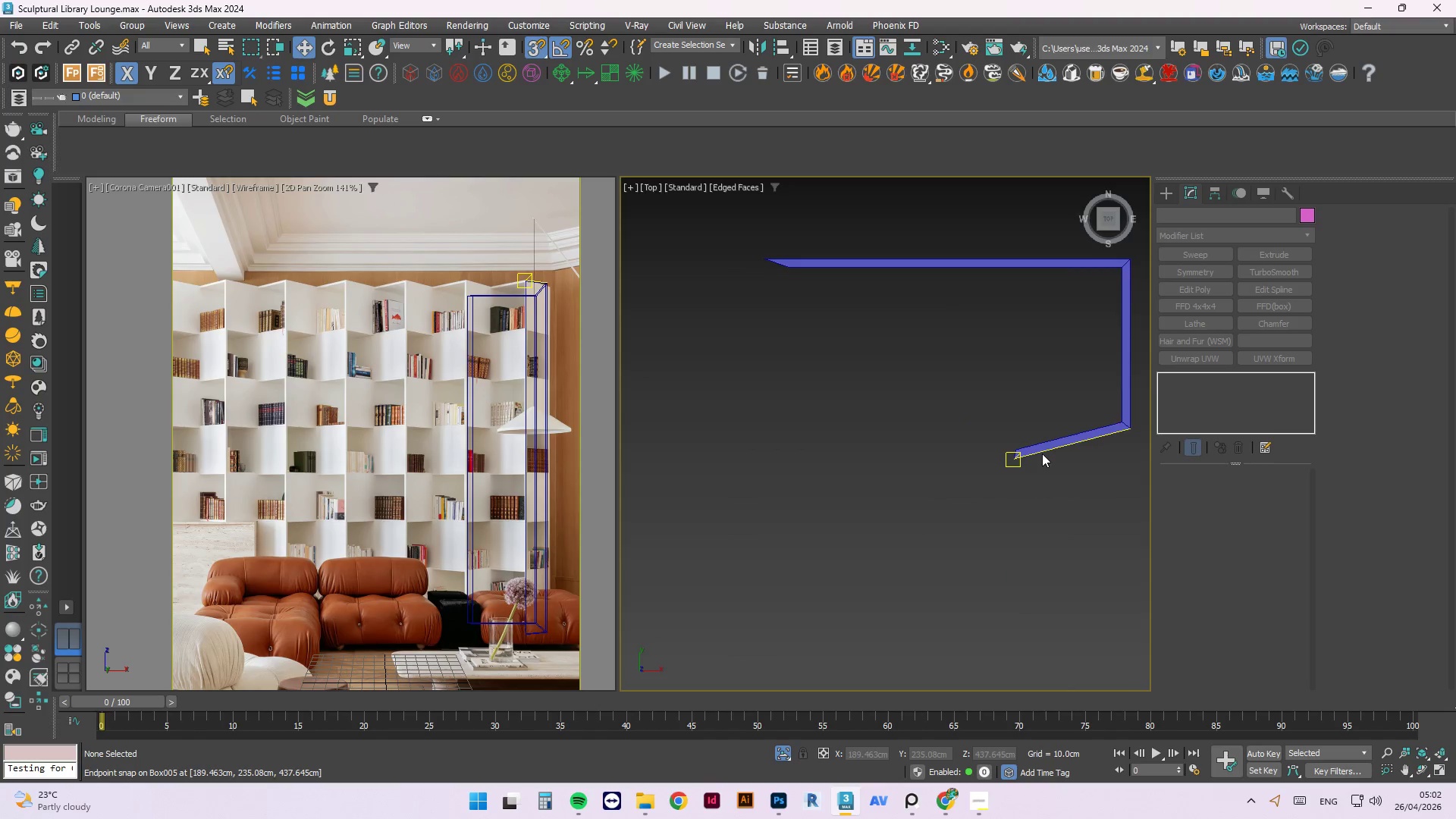 
hold_key(key=AltLeft, duration=15.08)
 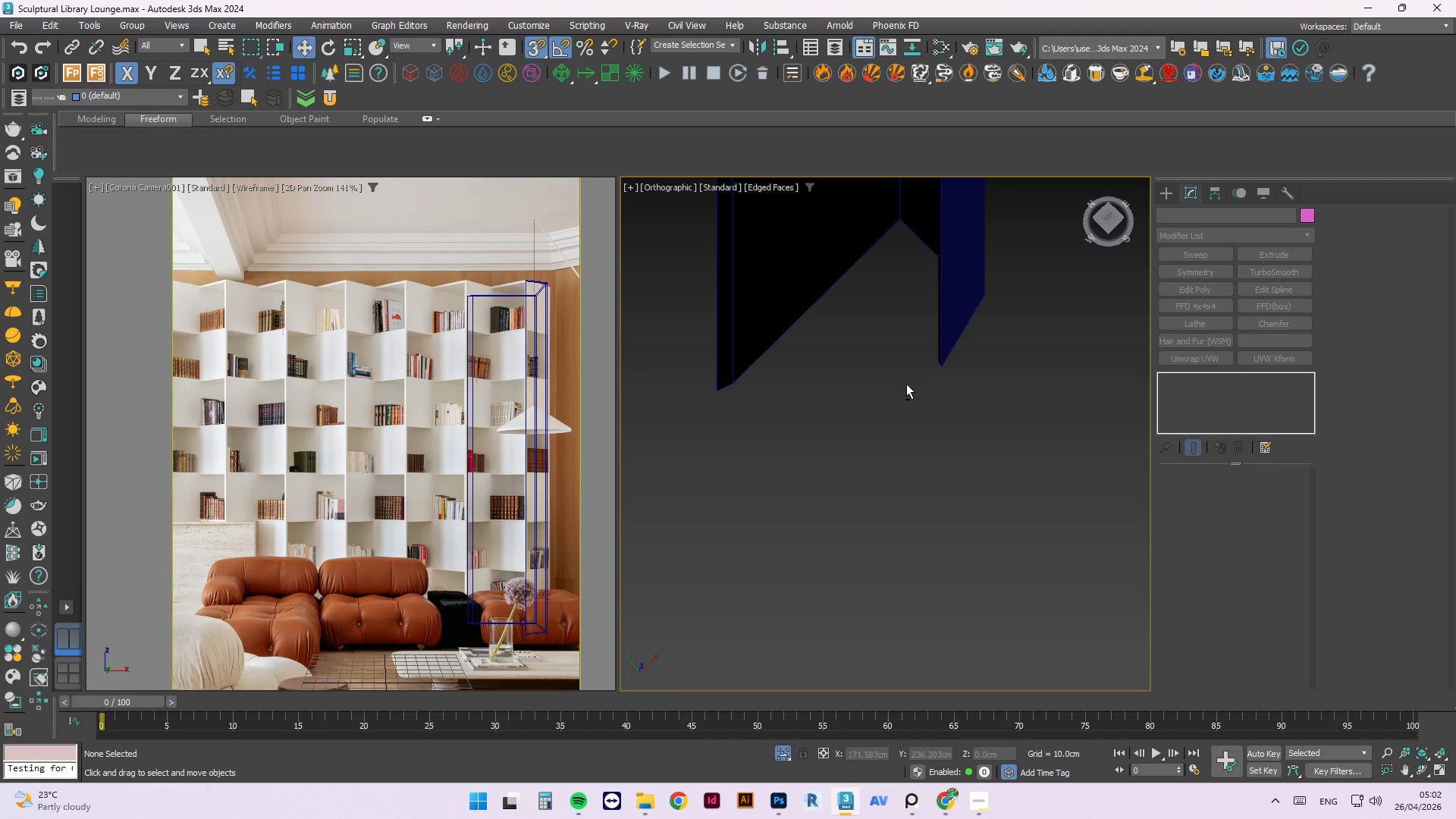 
scroll: coordinate [784, 390], scroll_direction: down, amount: 1.0
 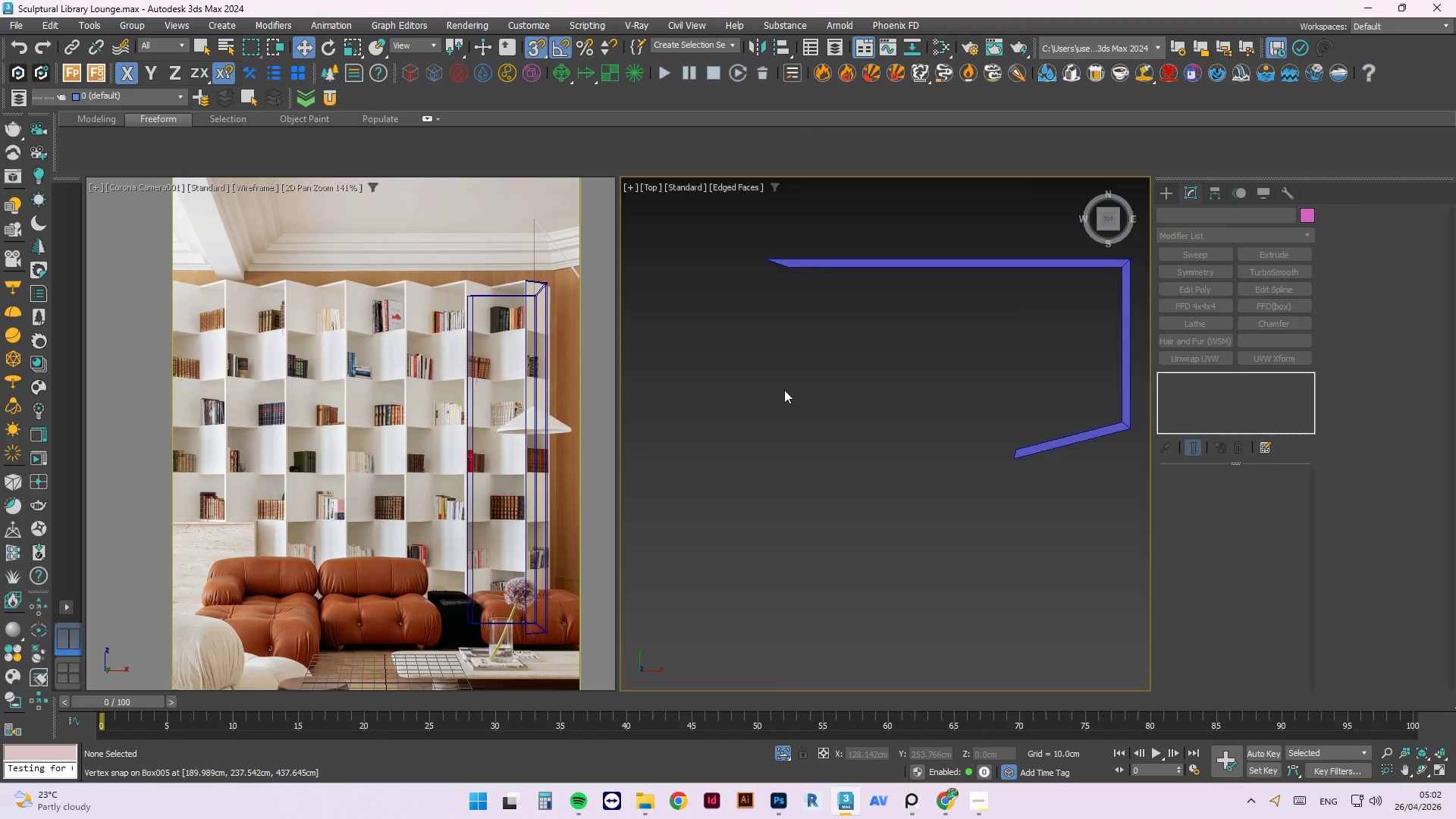 
key(Control+Z)
 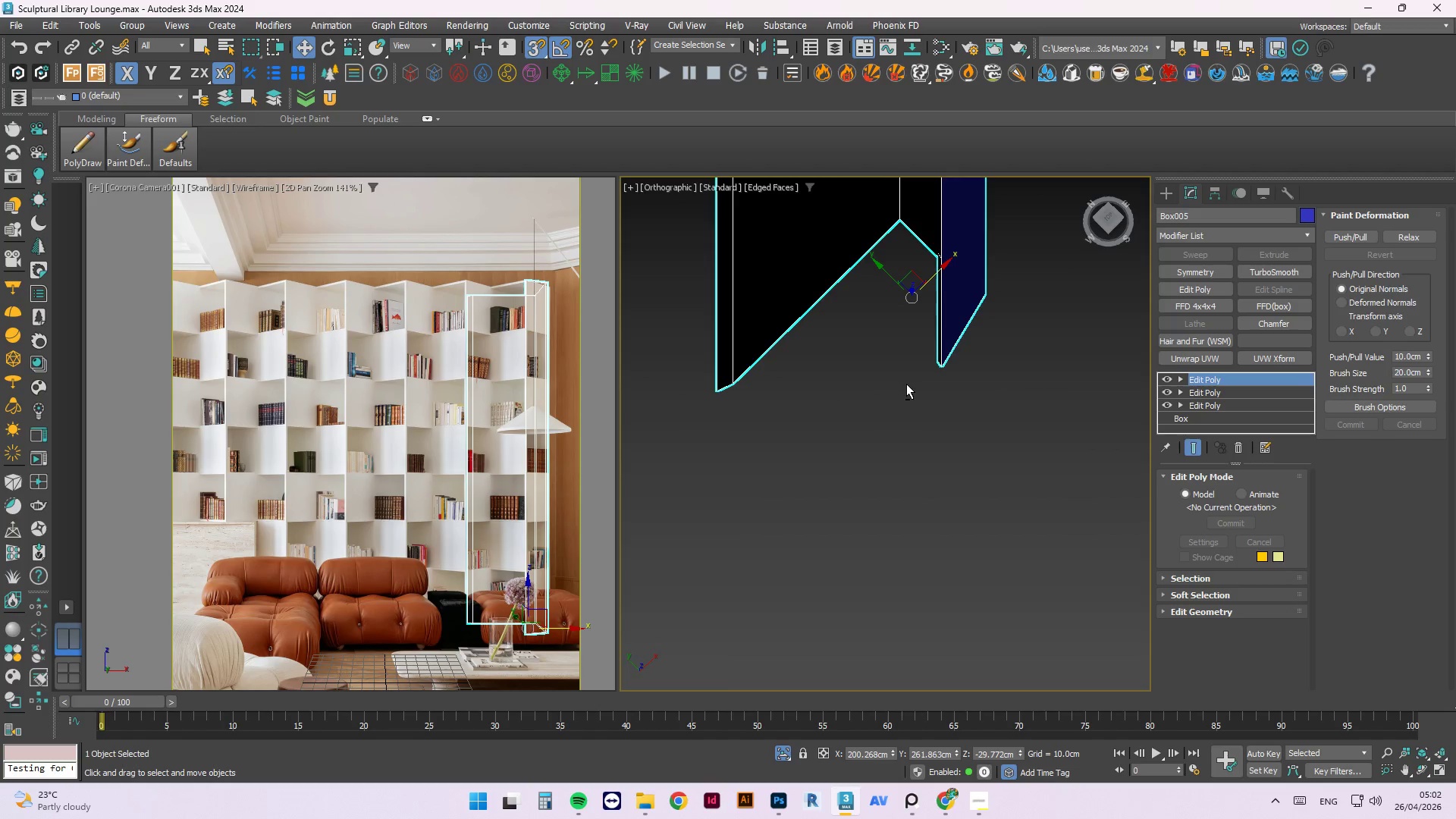 
key(Control+Z)
 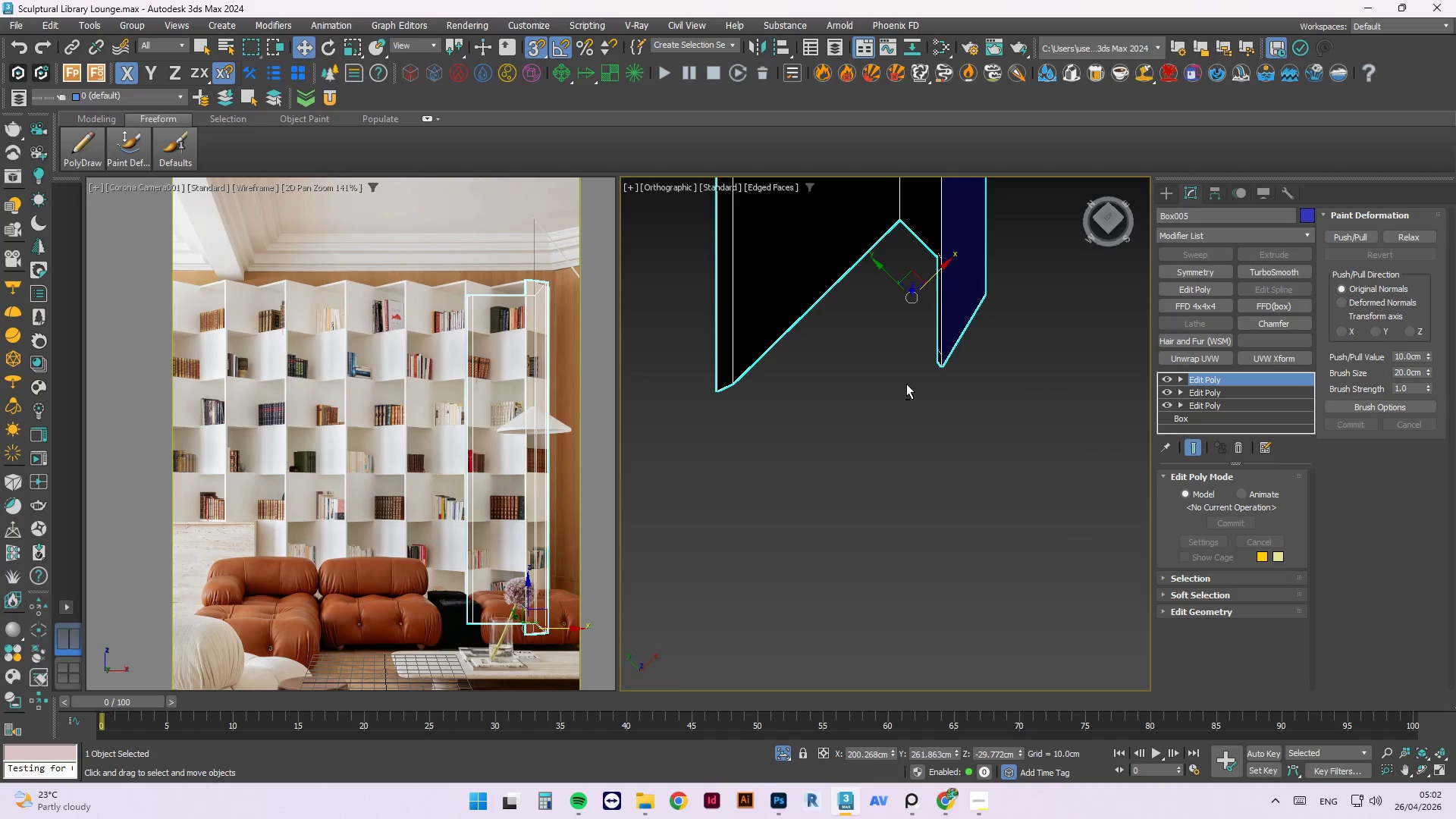 
key(Control+Z)
 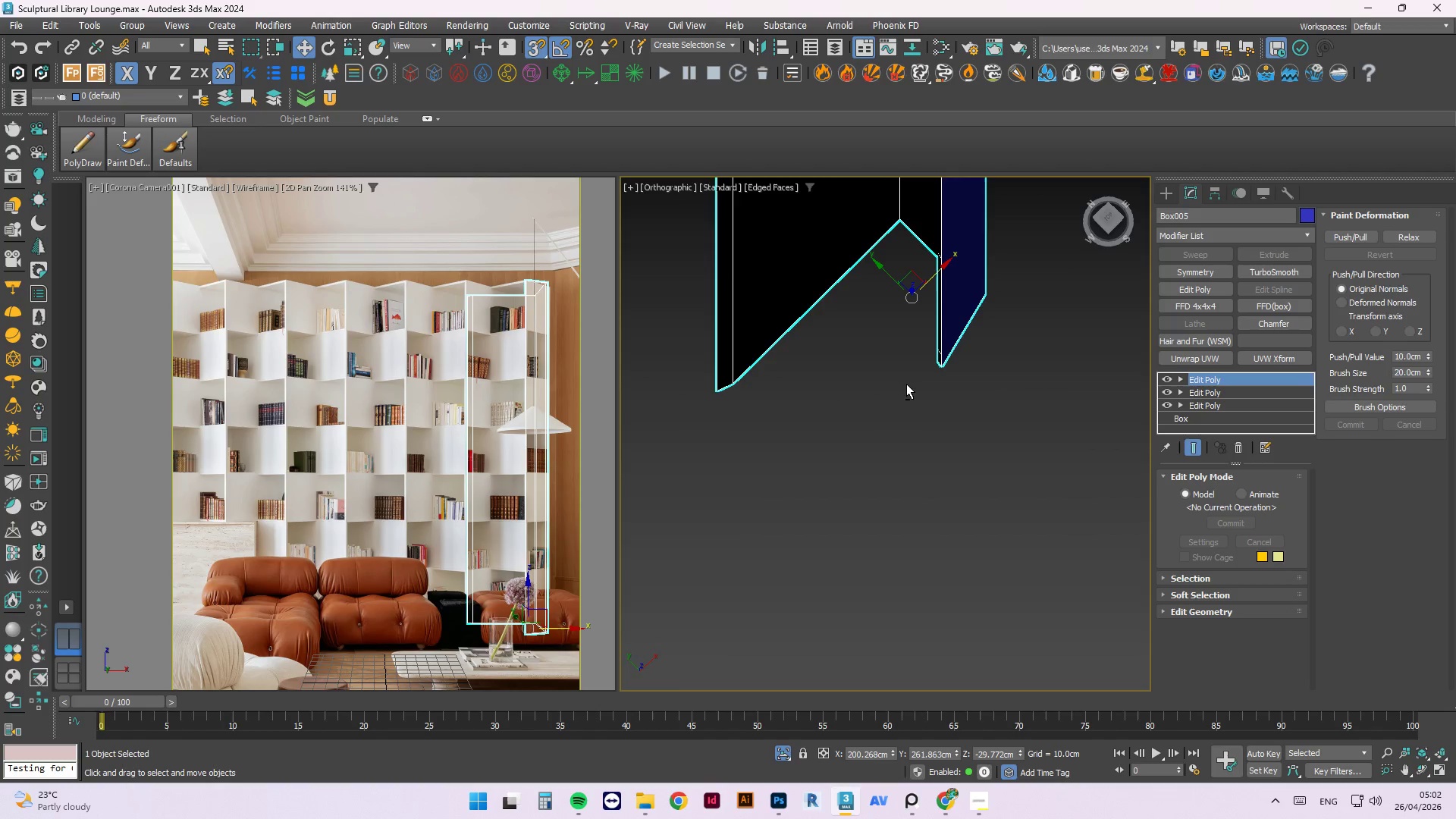 
key(Control+Z)
 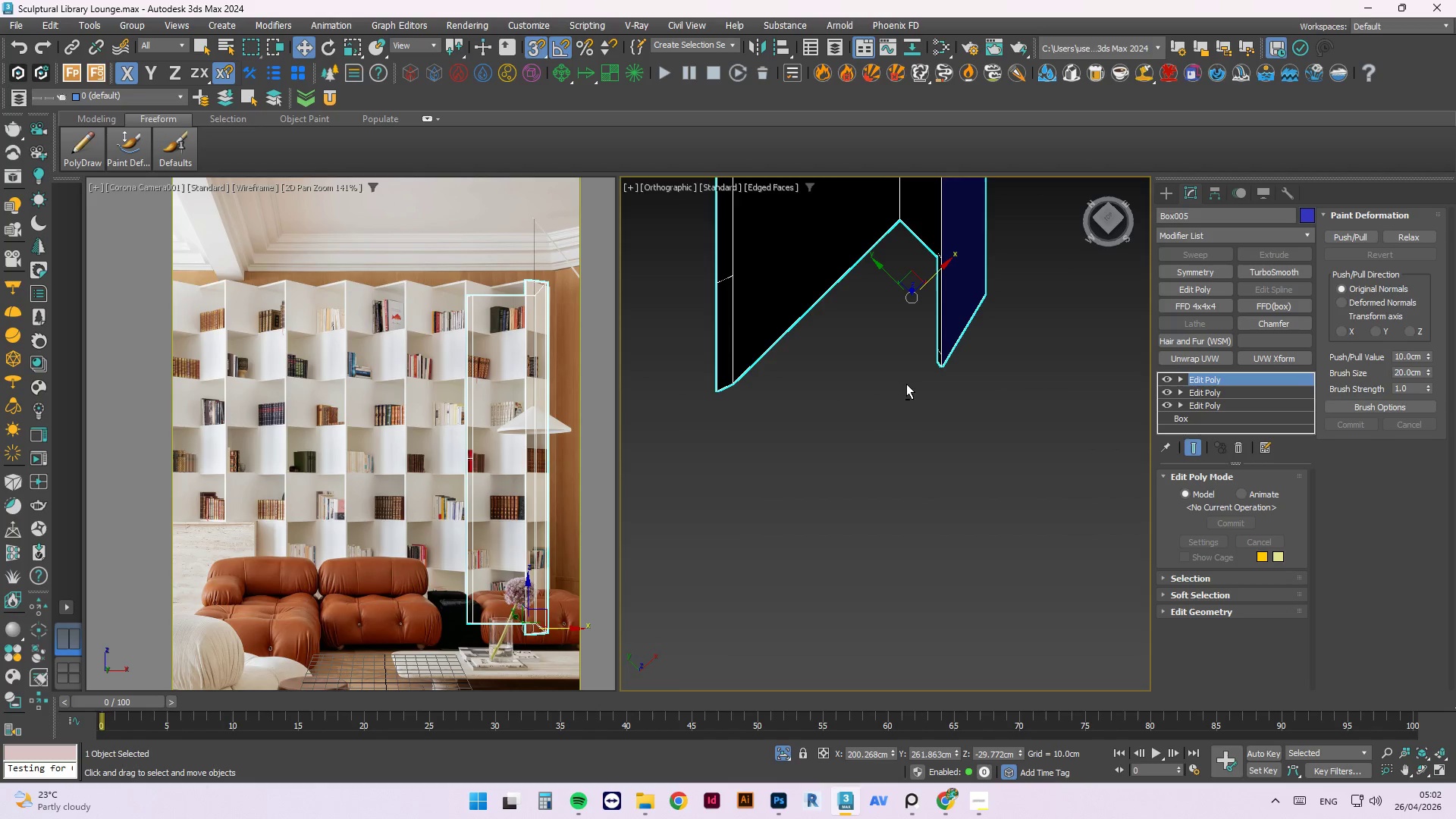 
key(Control+Z)
 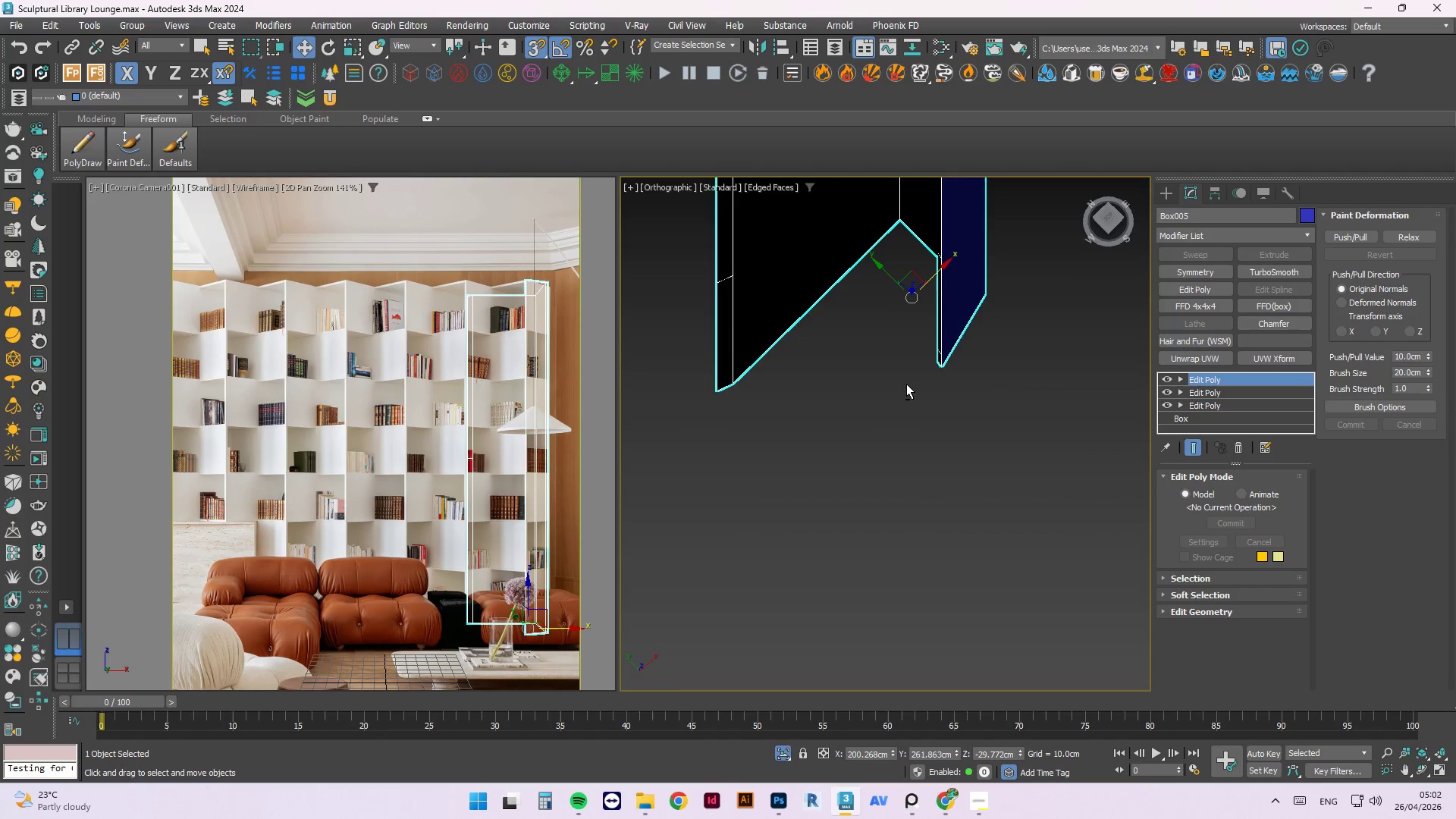 
key(Control+Z)
 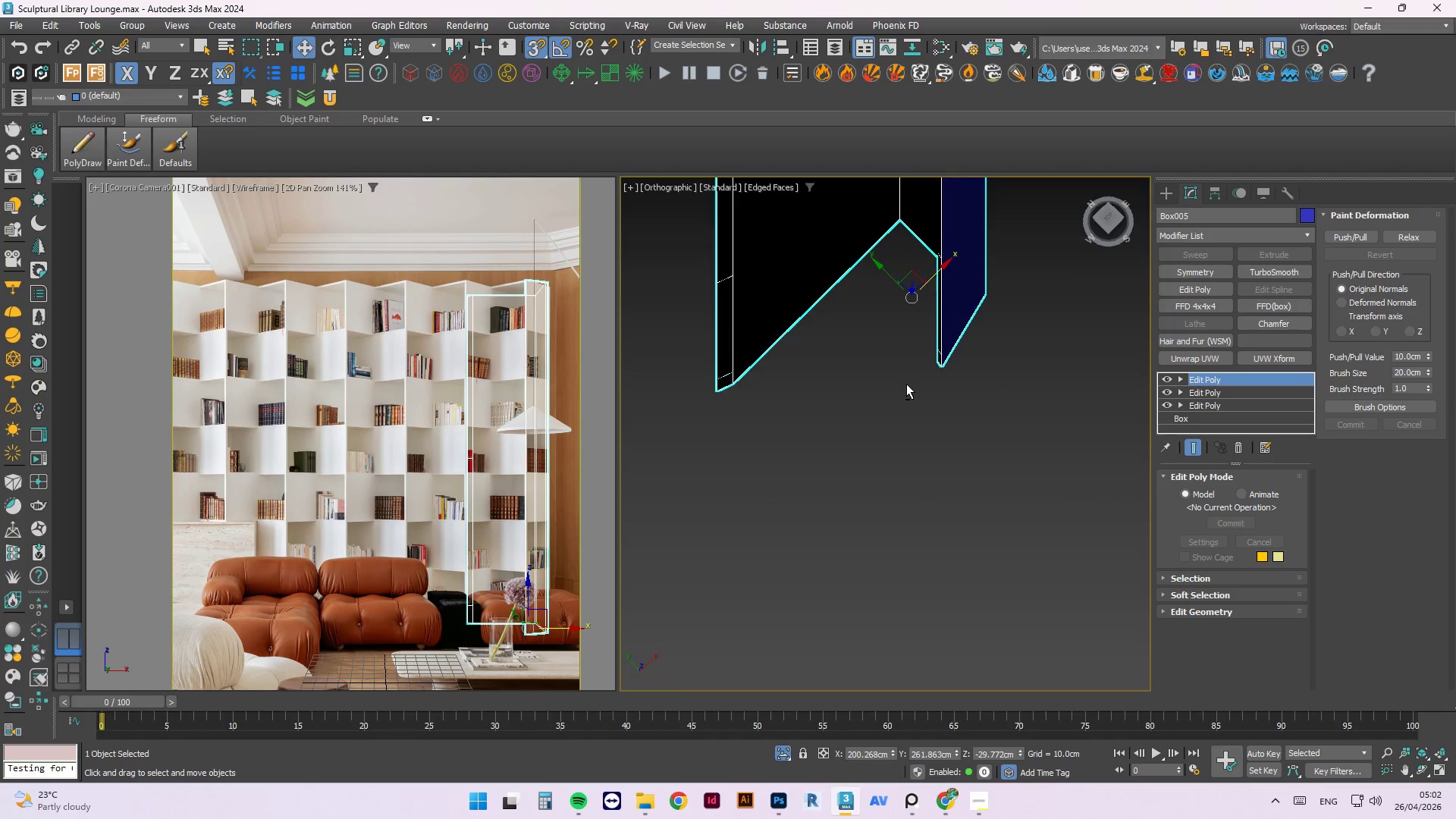 
key(Control+Z)
 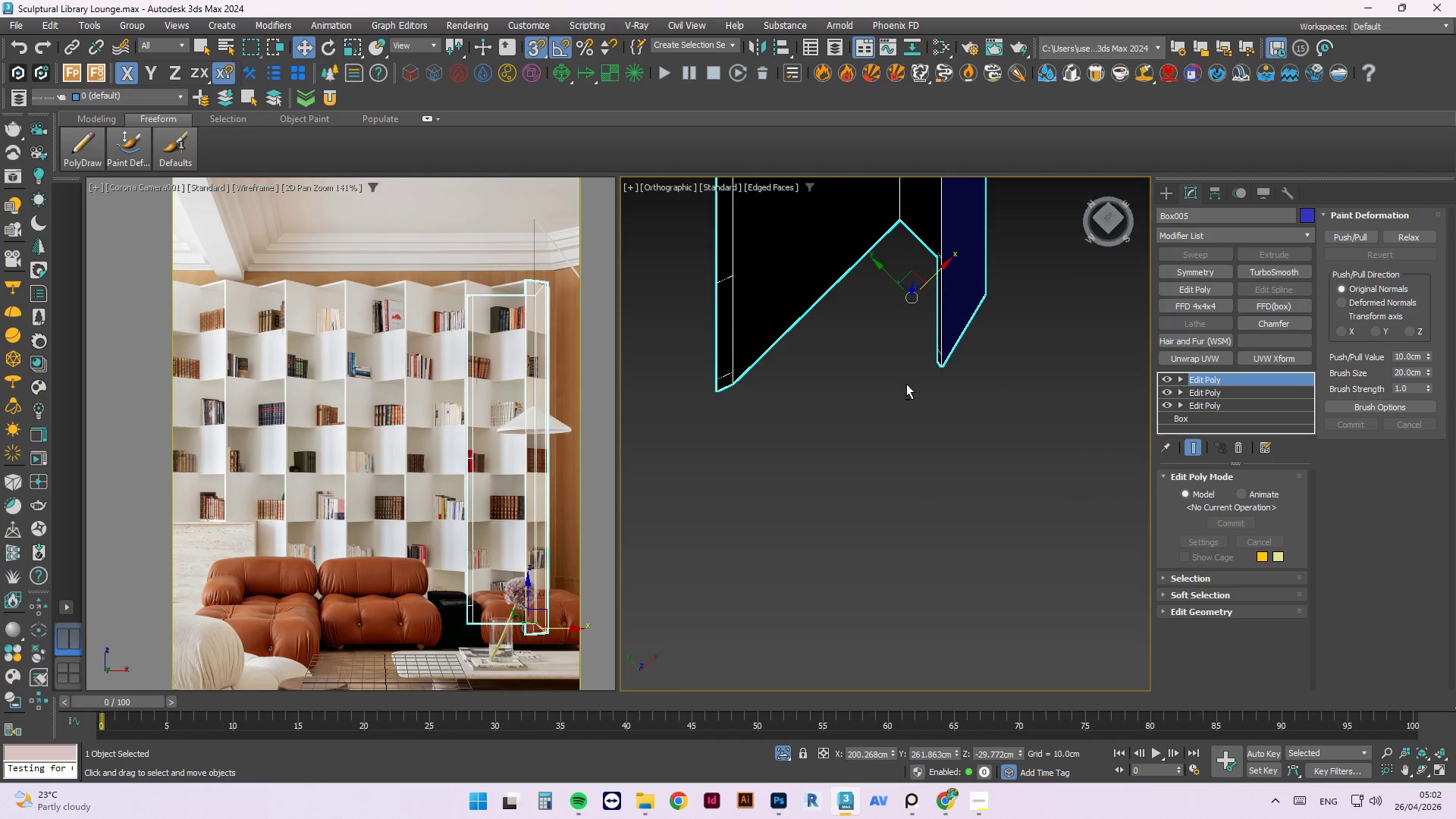 
key(Control+Z)
 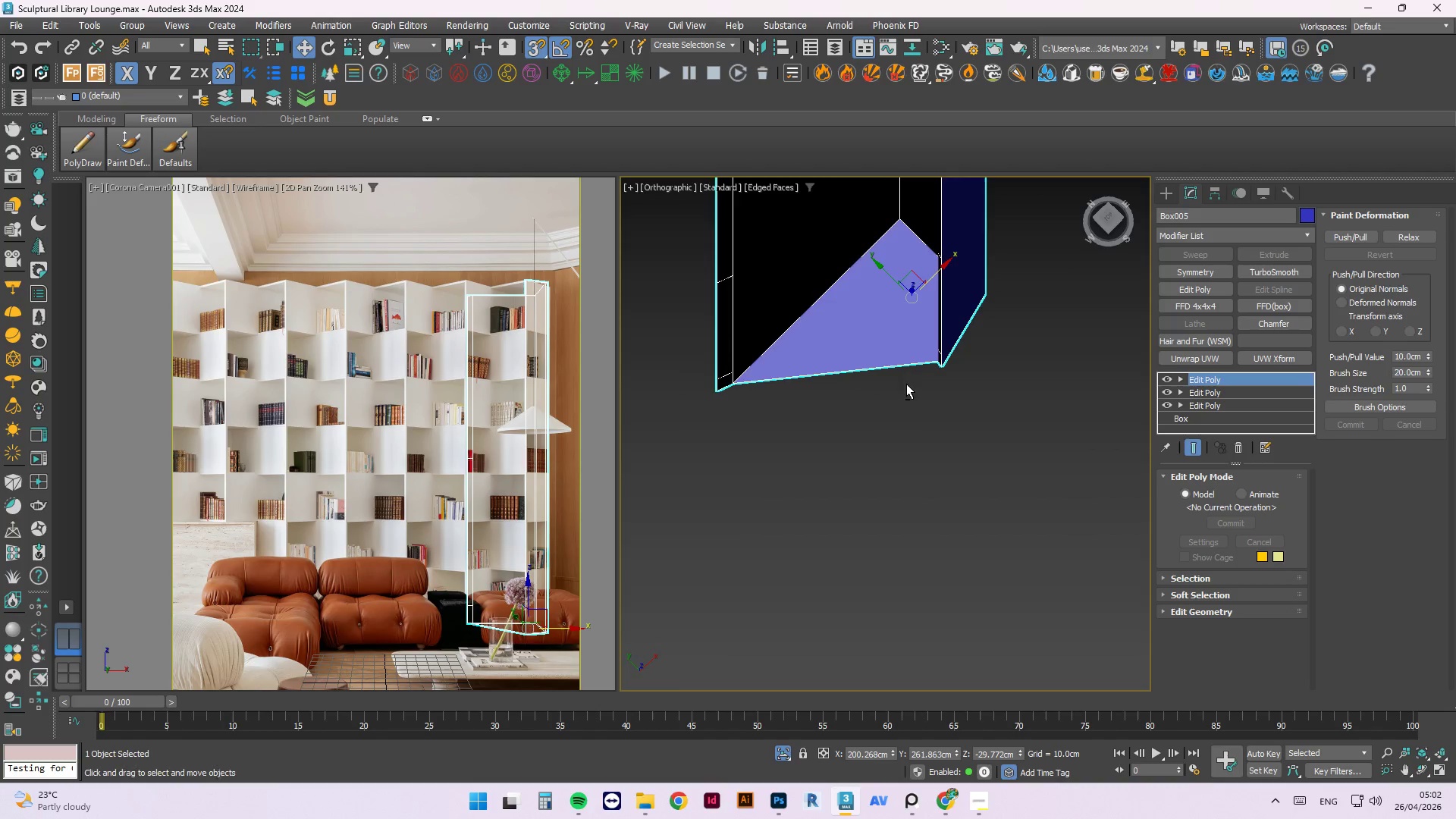 
left_click([944, 439])
 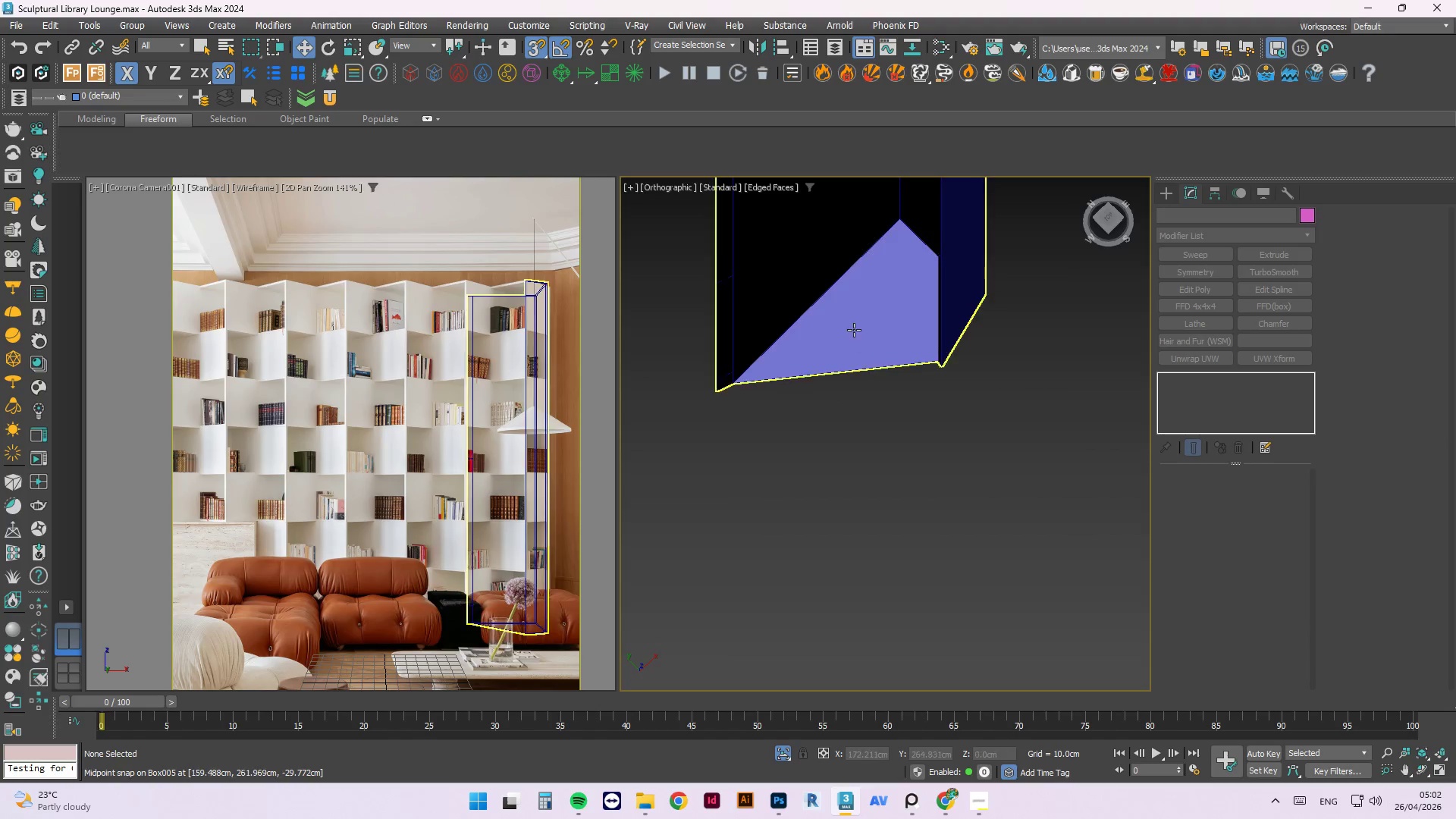 
left_click([852, 347])
 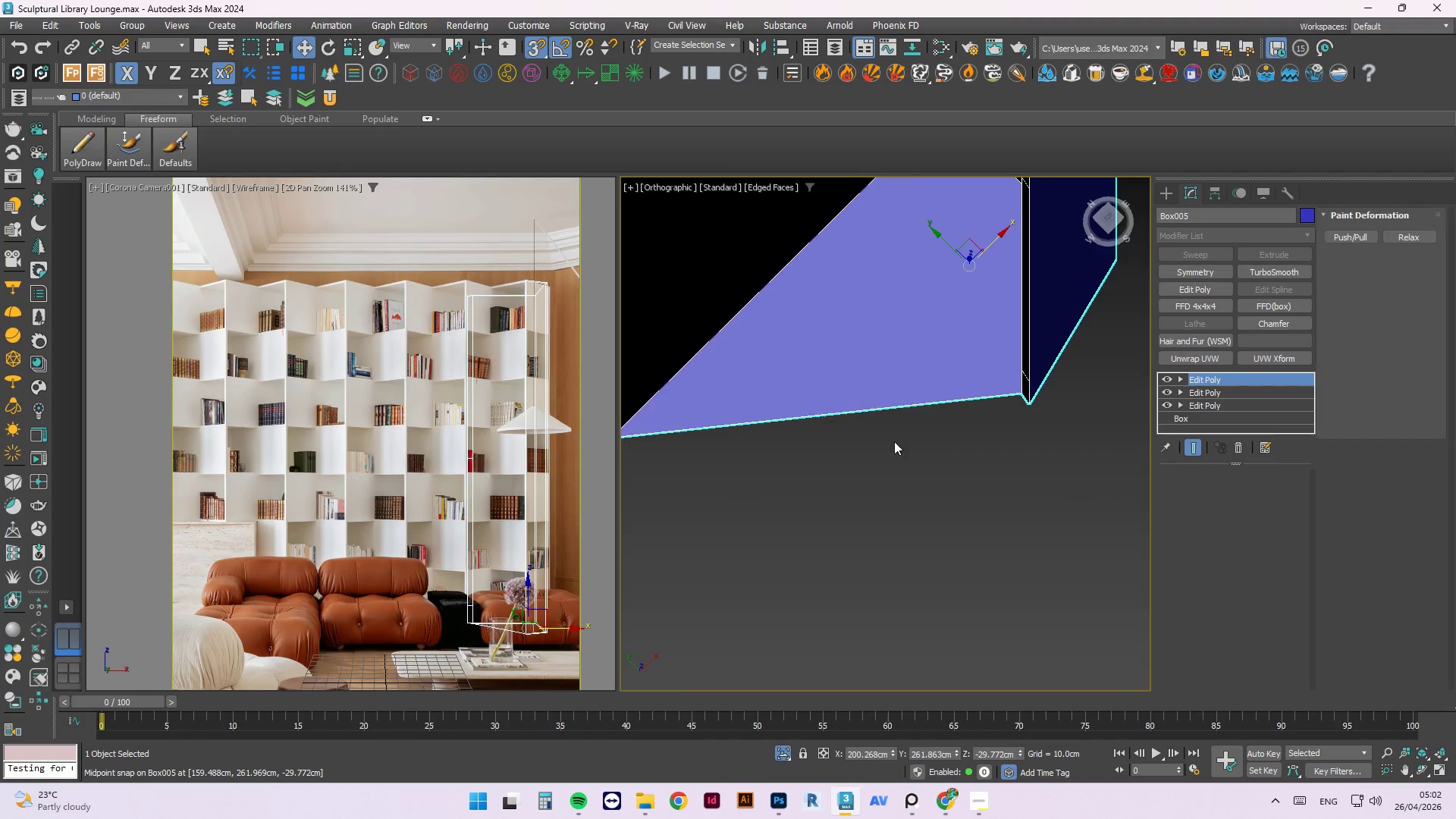 
scroll: coordinate [854, 329], scroll_direction: up, amount: 2.0
 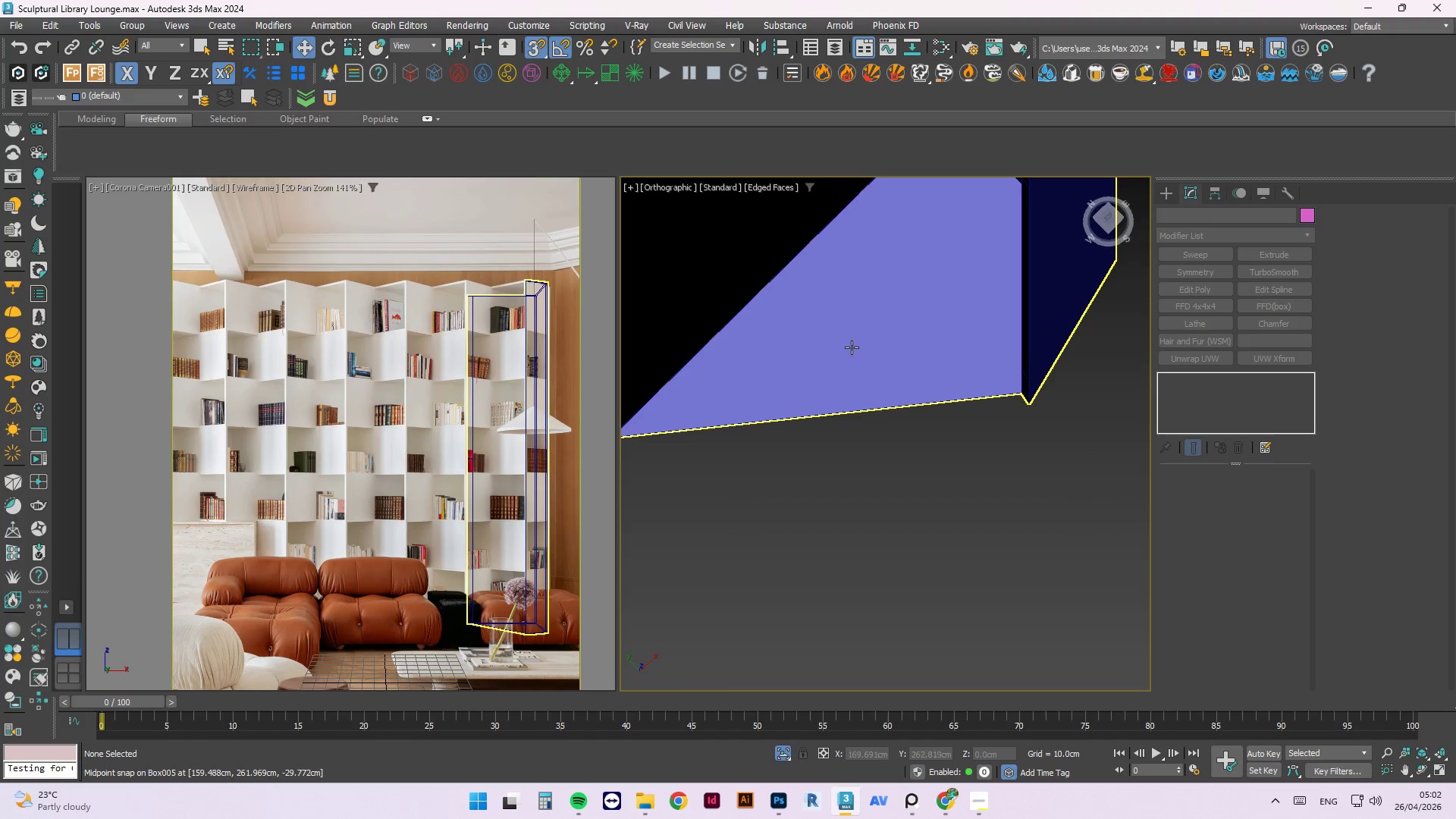 
hold_key(key=AltLeft, duration=0.69)
 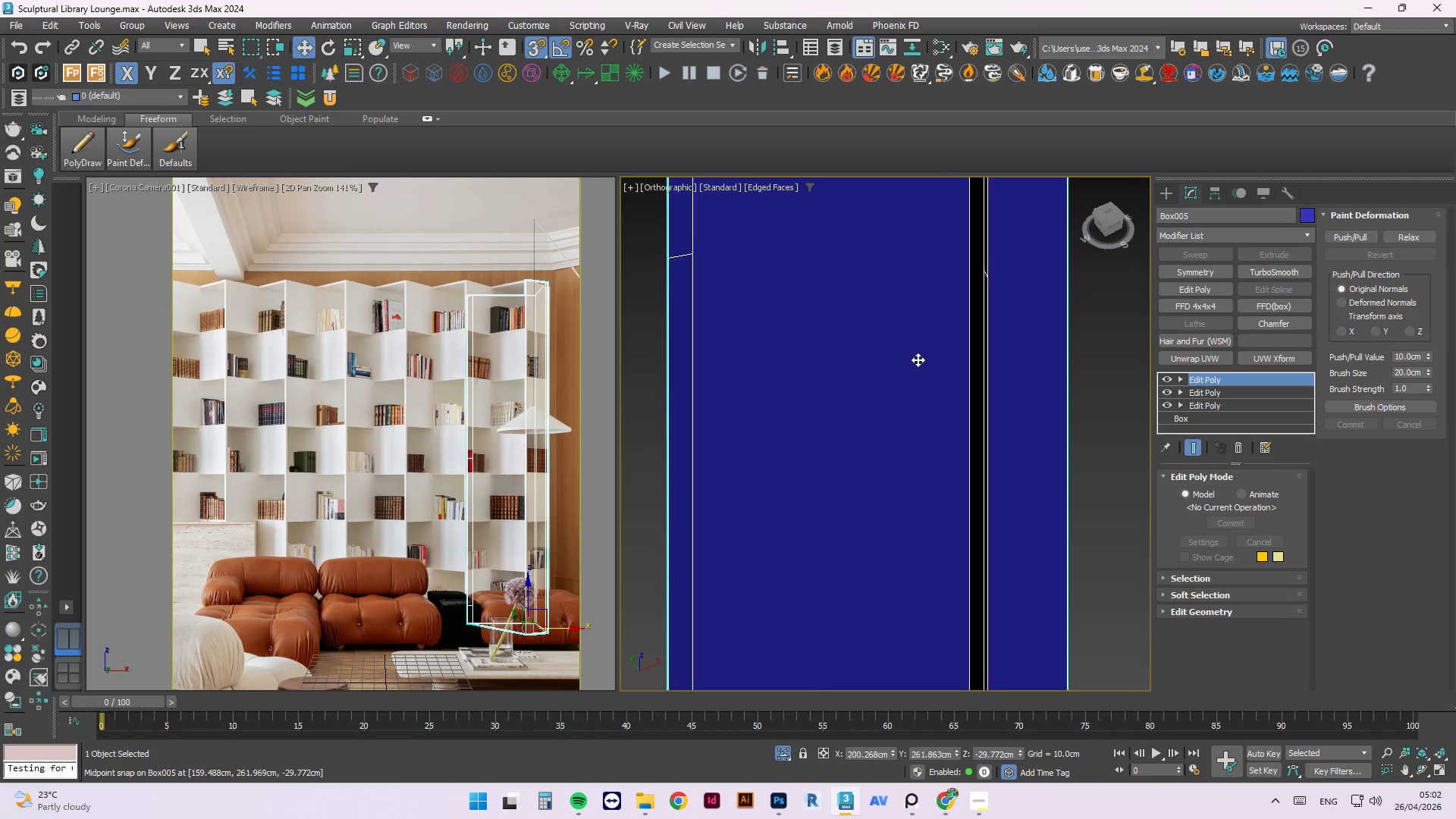 
scroll: coordinate [916, 358], scroll_direction: down, amount: 4.0
 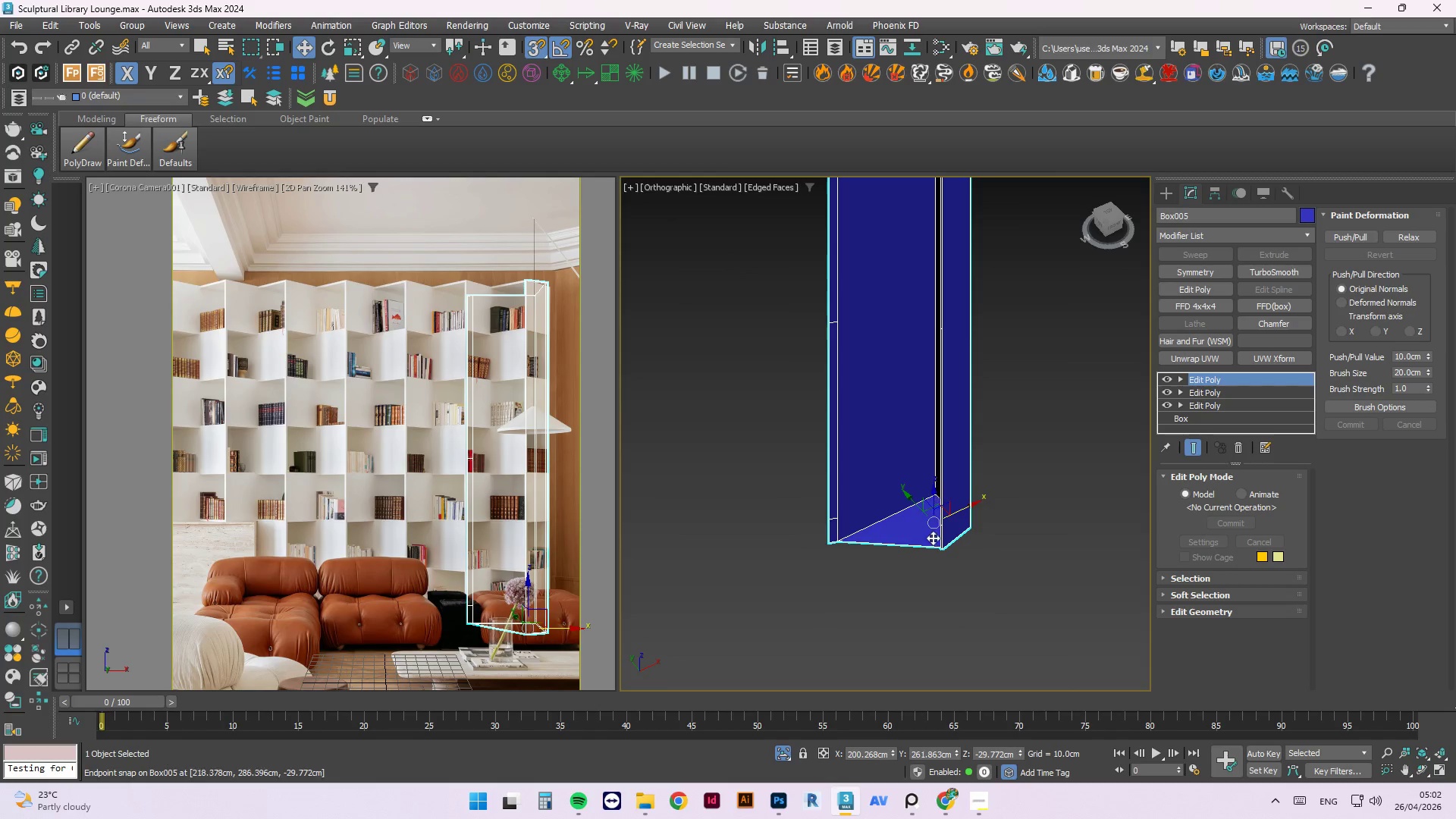 
scroll: coordinate [933, 556], scroll_direction: up, amount: 2.0
 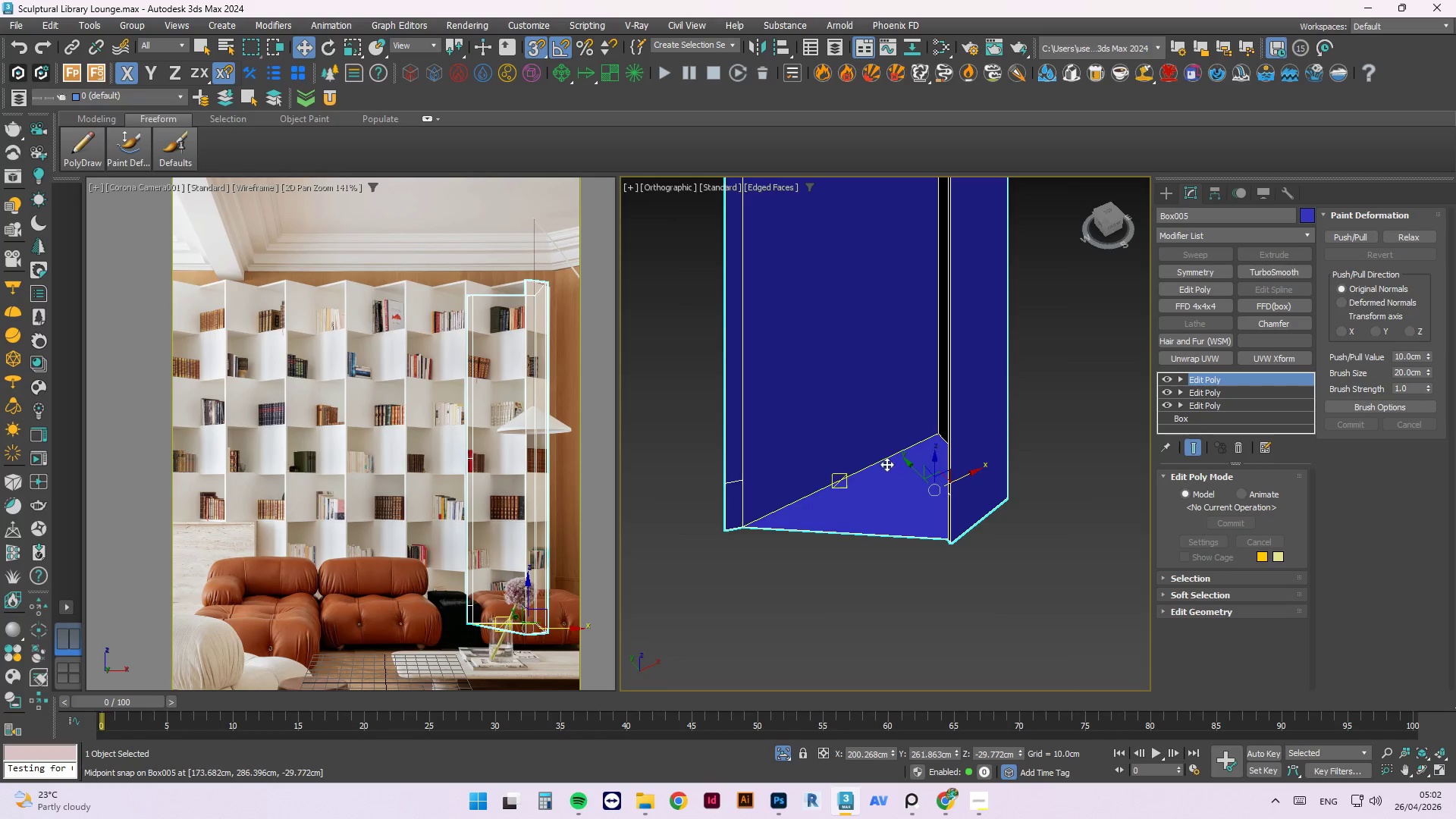 
hold_key(key=AltLeft, duration=1.09)
 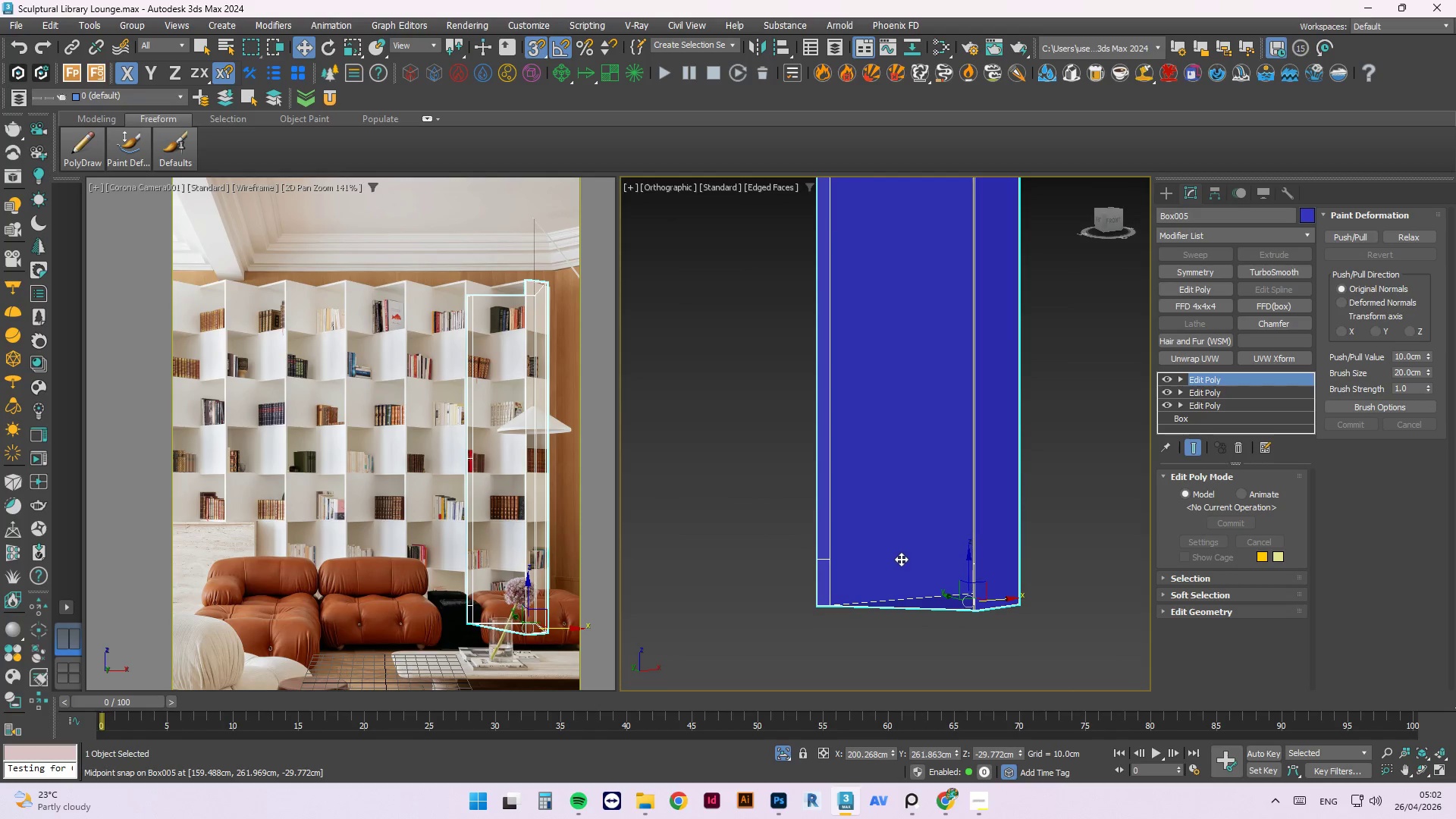 
scroll: coordinate [943, 462], scroll_direction: down, amount: 1.0
 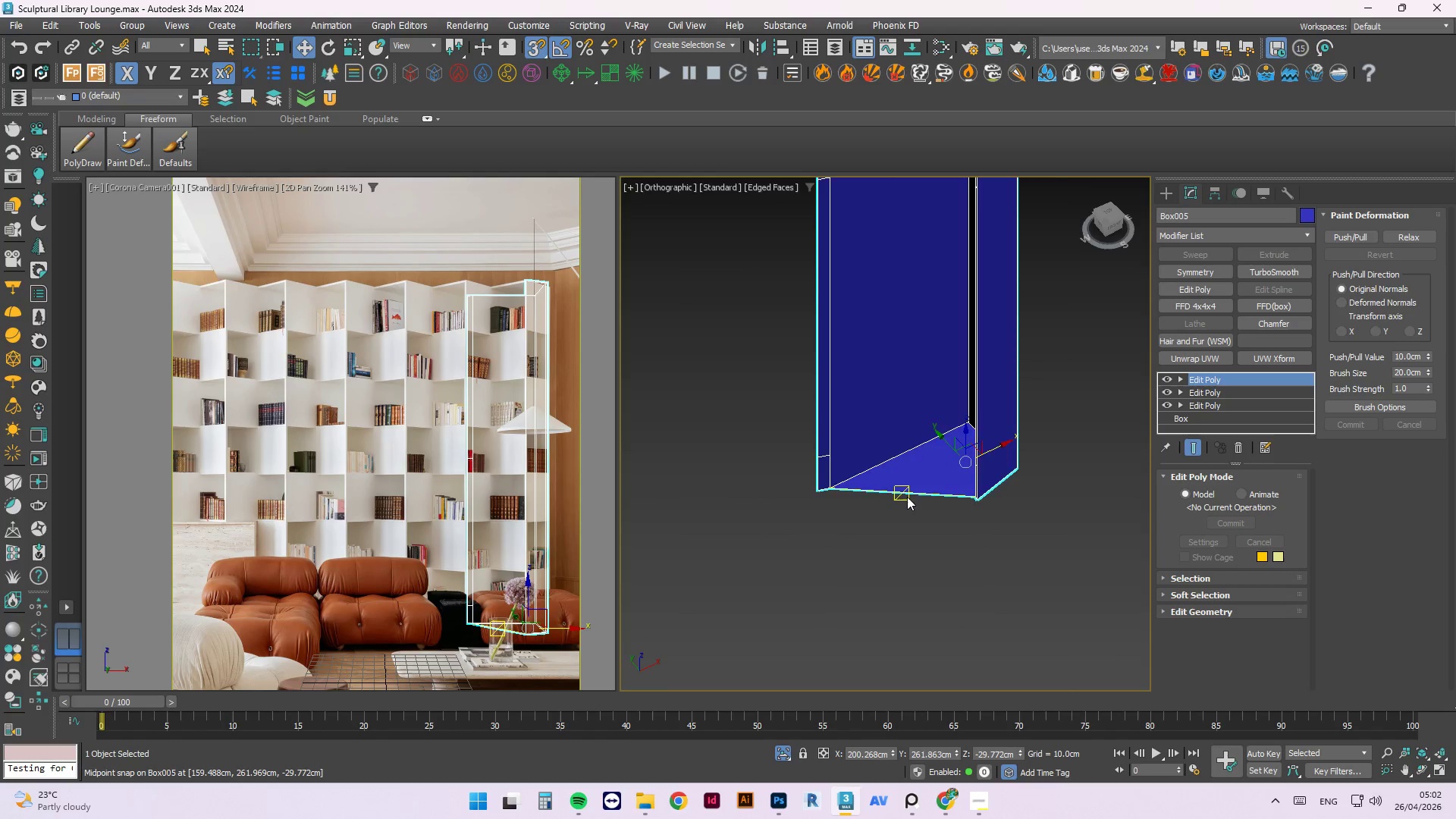 
hold_key(key=AltLeft, duration=1.8)
scroll: coordinate [928, 518], scroll_direction: up, amount: 4.0
 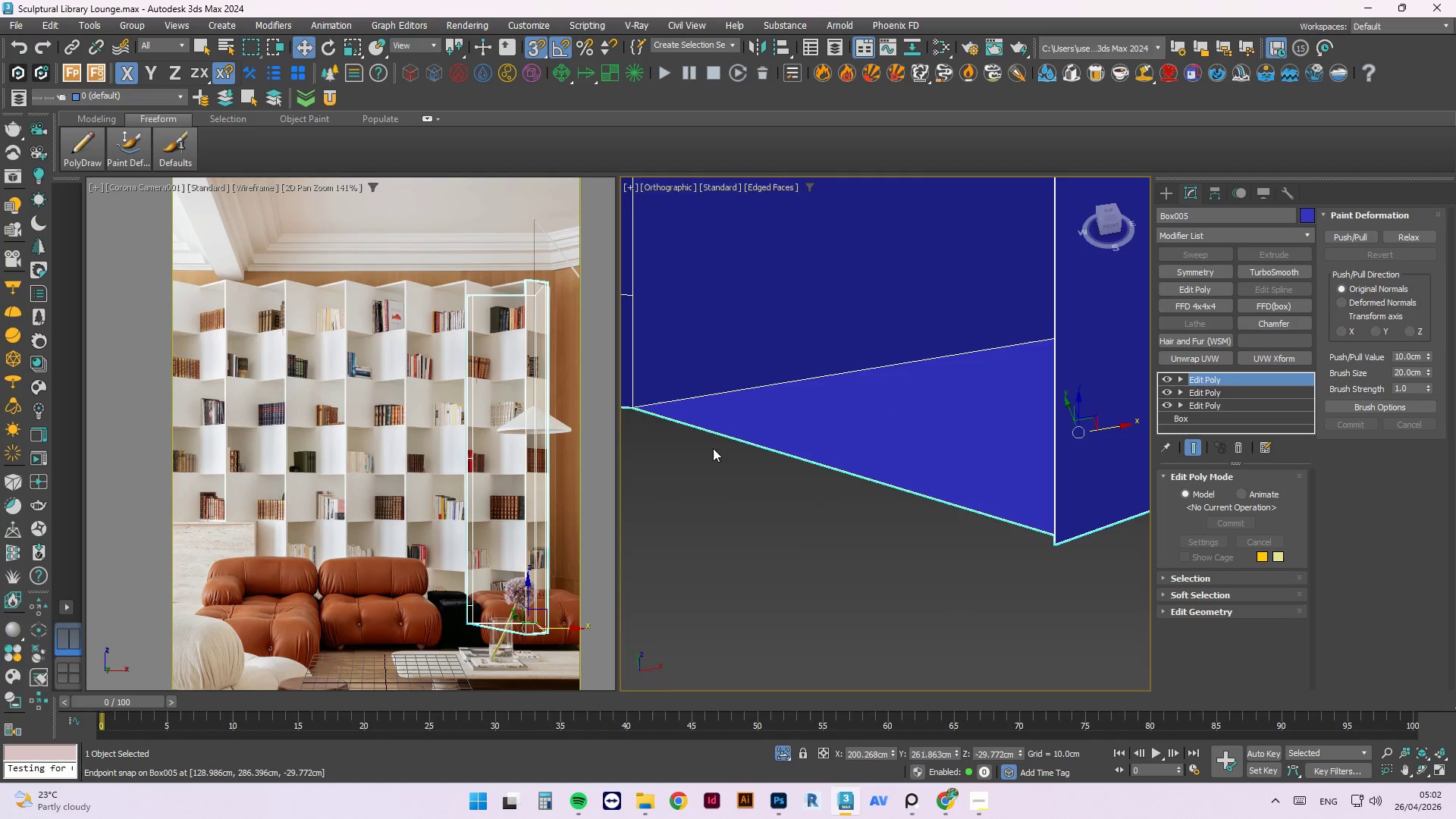 
left_click([698, 531])
 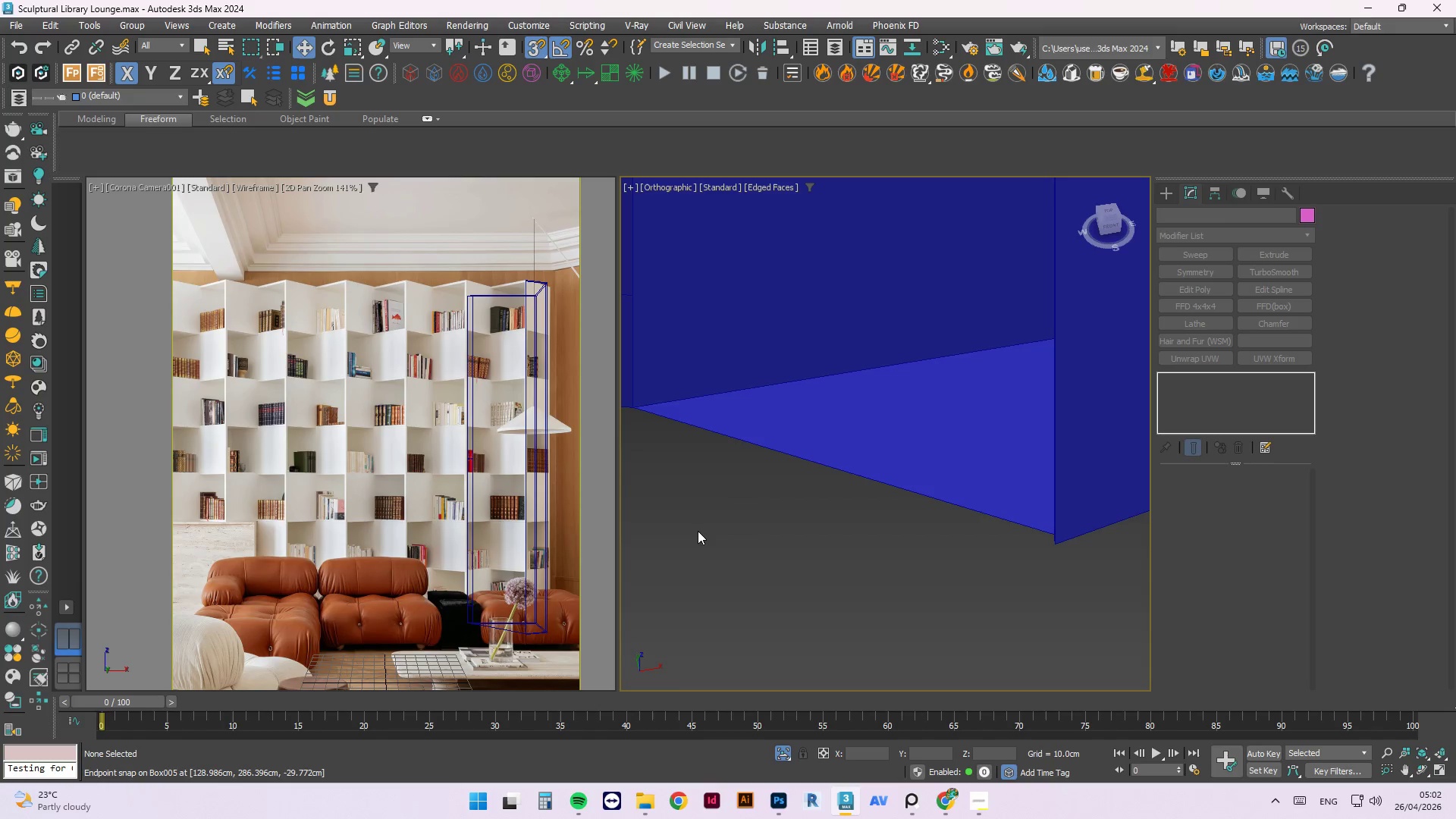 
hold_key(key=ControlLeft, duration=0.72)
 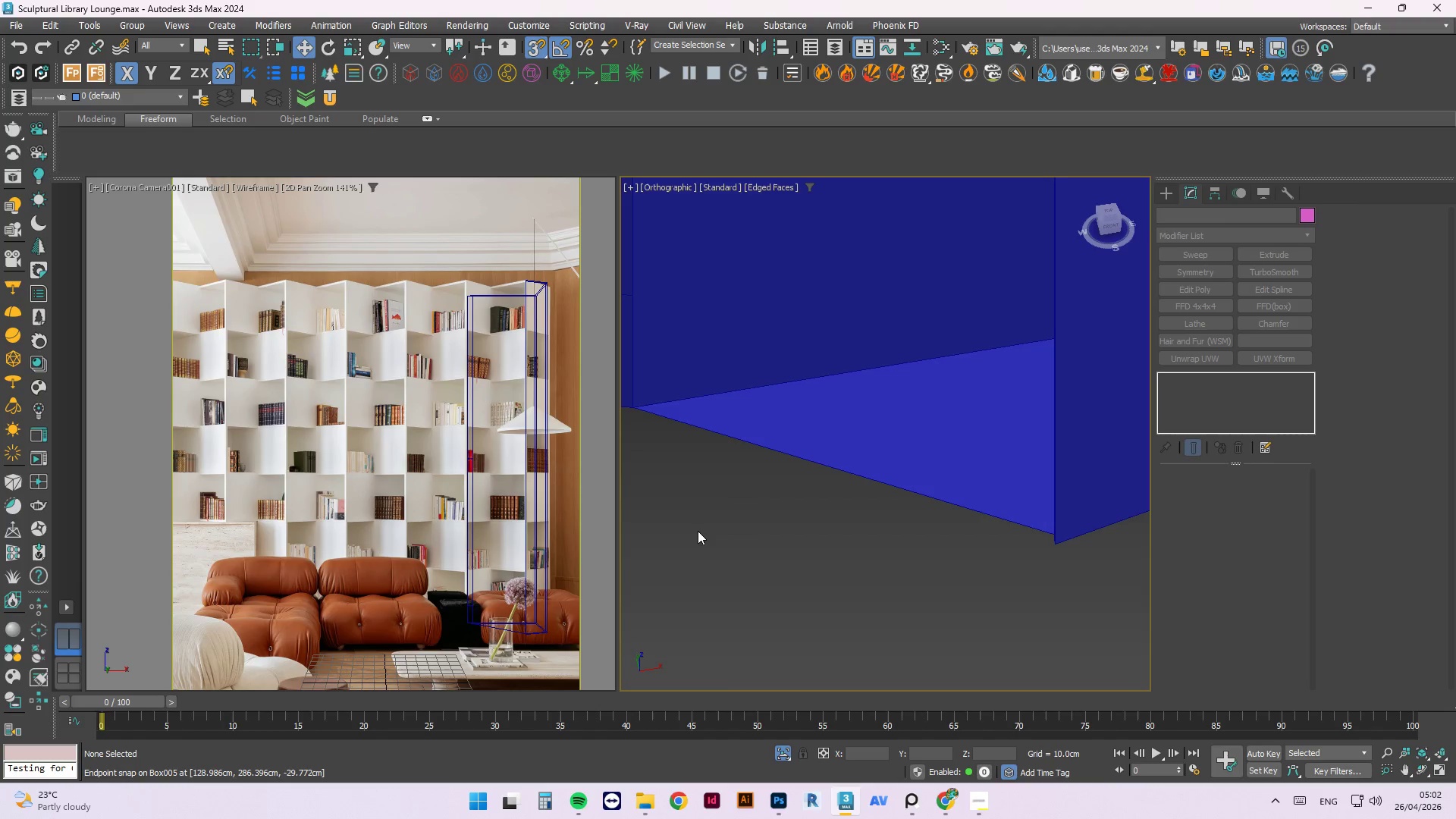 
key(Control+S)
 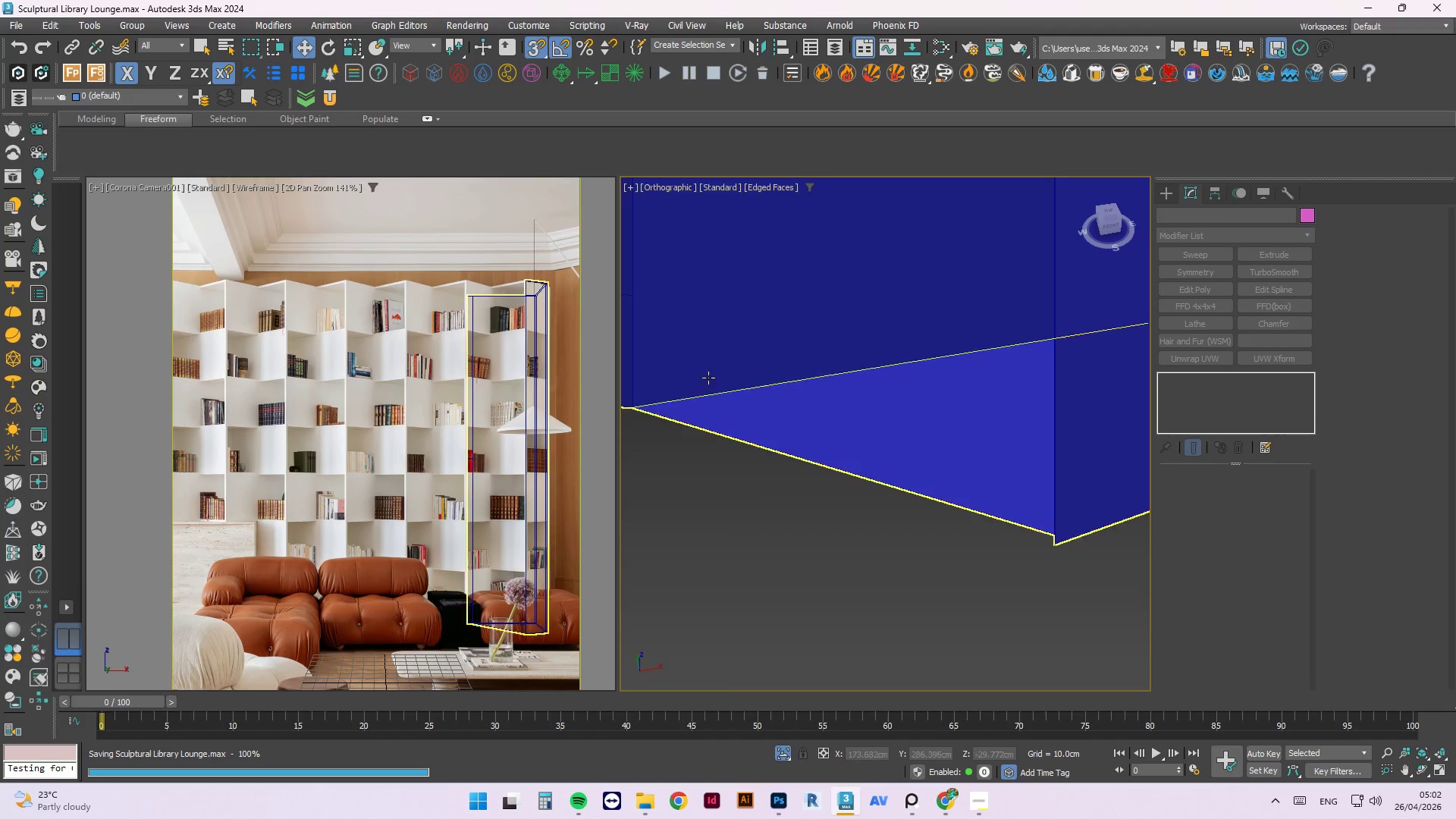 
scroll: coordinate [654, 415], scroll_direction: down, amount: 2.0
 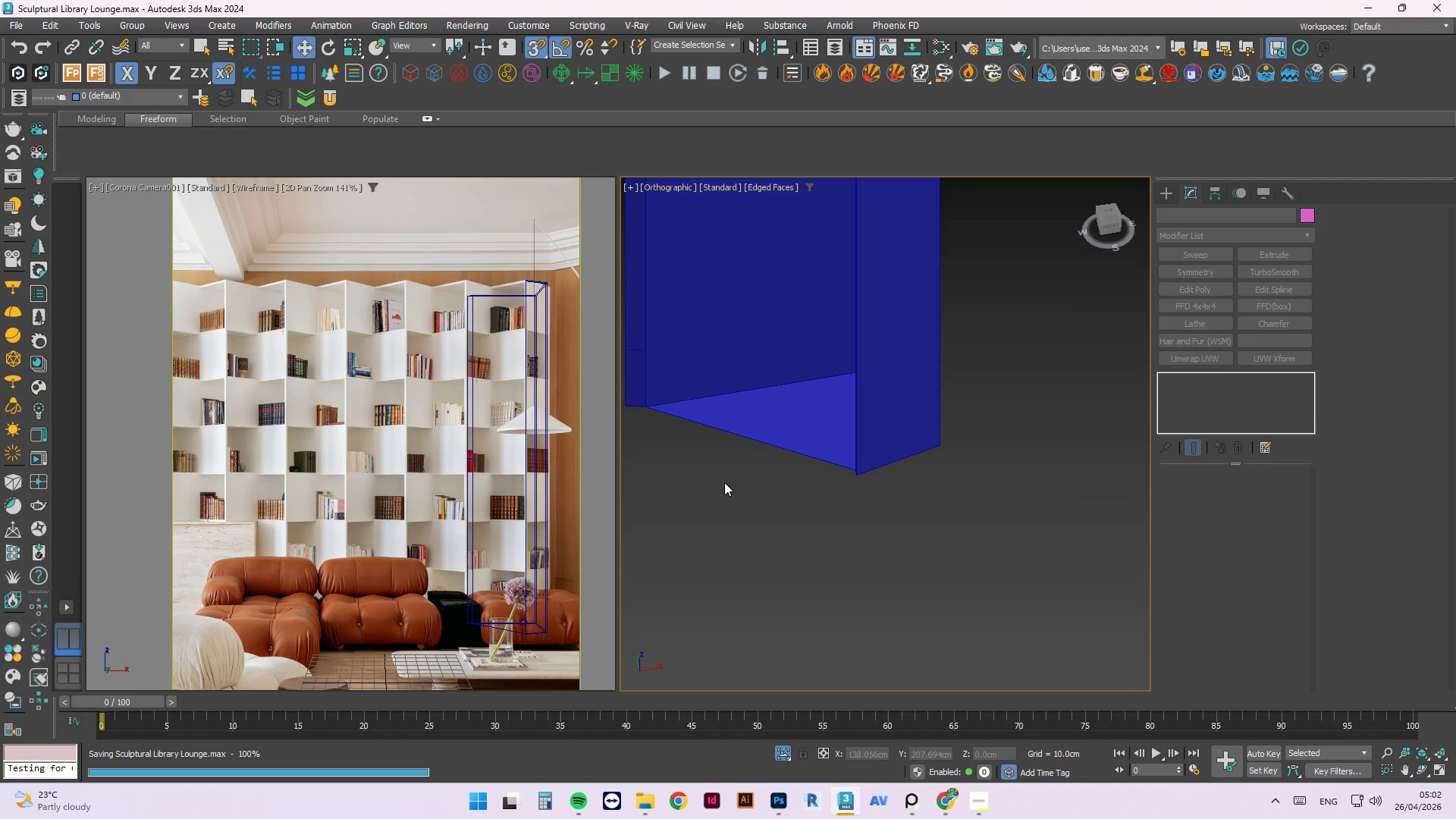 
hold_key(key=AltLeft, duration=0.59)
 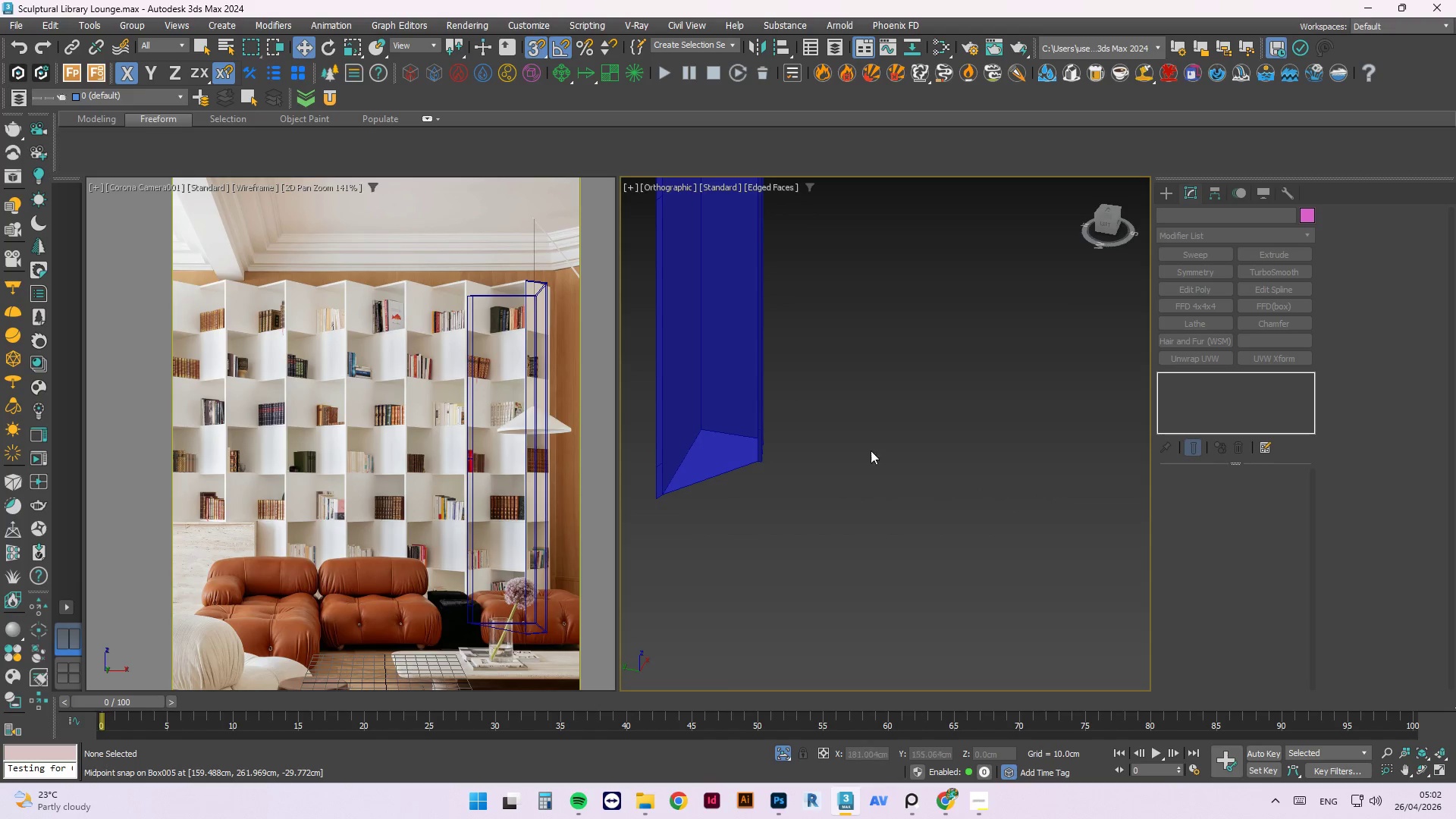 
scroll: coordinate [727, 471], scroll_direction: down, amount: 2.0
 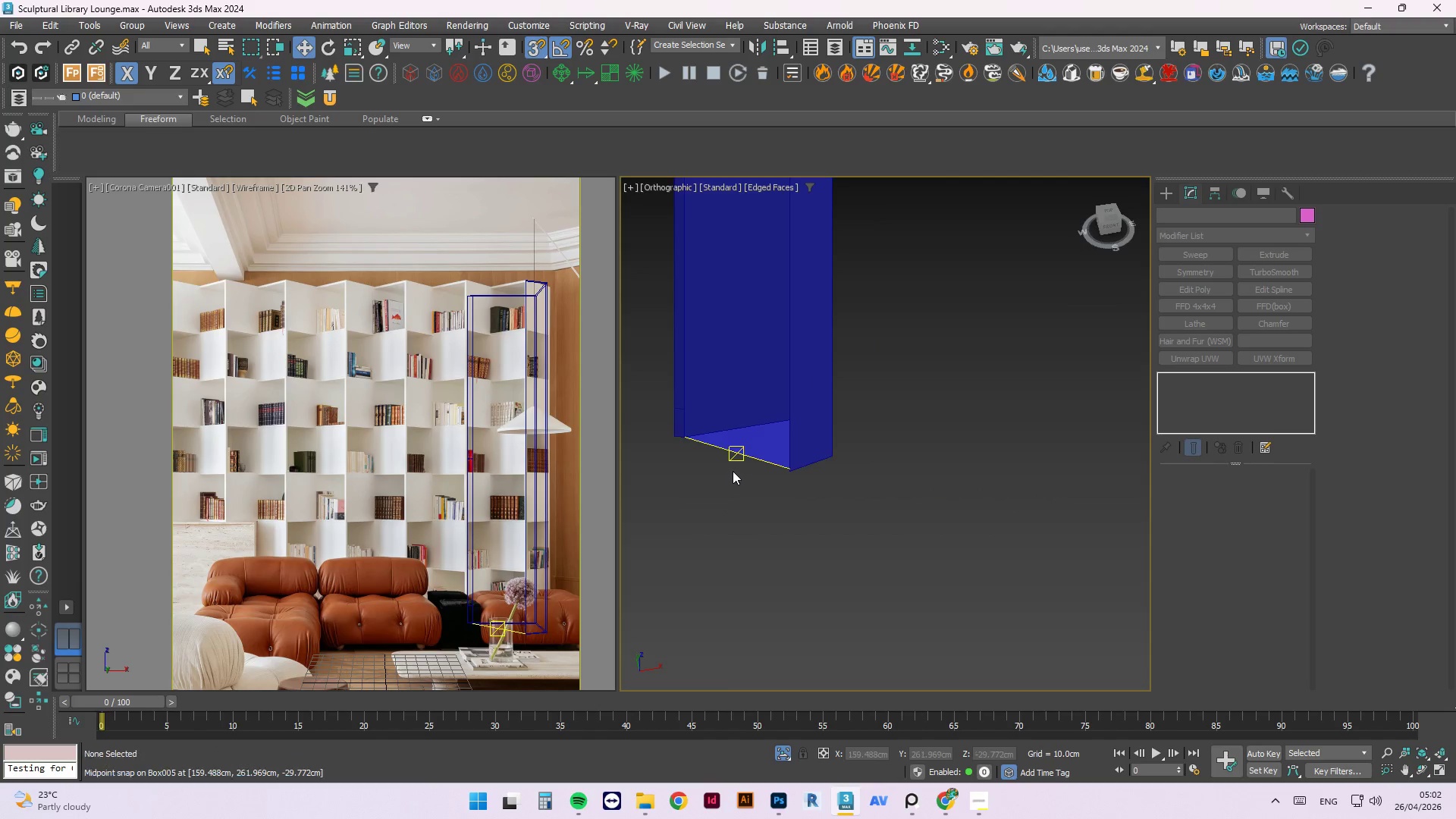 
scroll: coordinate [687, 465], scroll_direction: up, amount: 4.0
 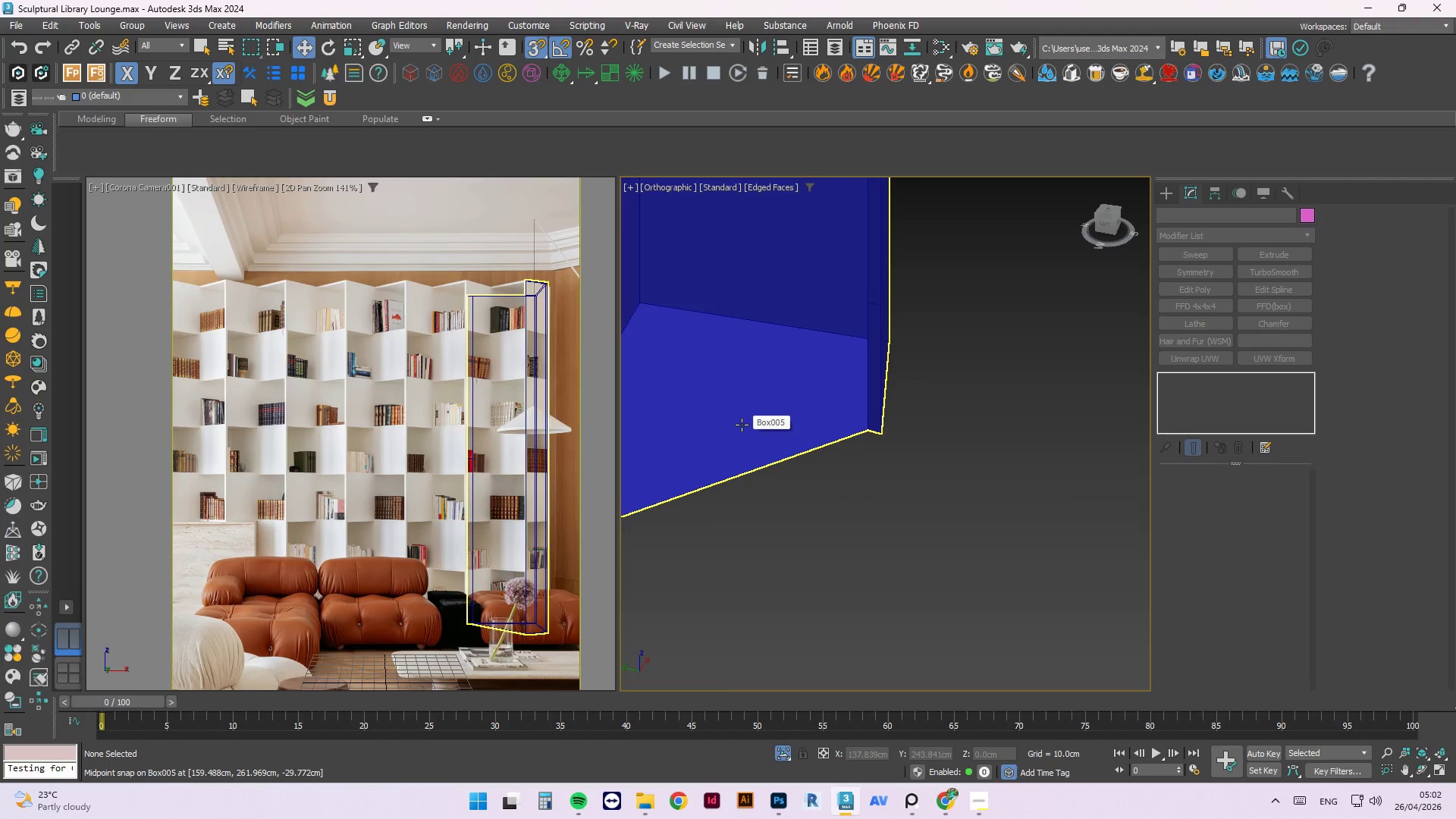 
scroll: coordinate [715, 426], scroll_direction: down, amount: 4.0
 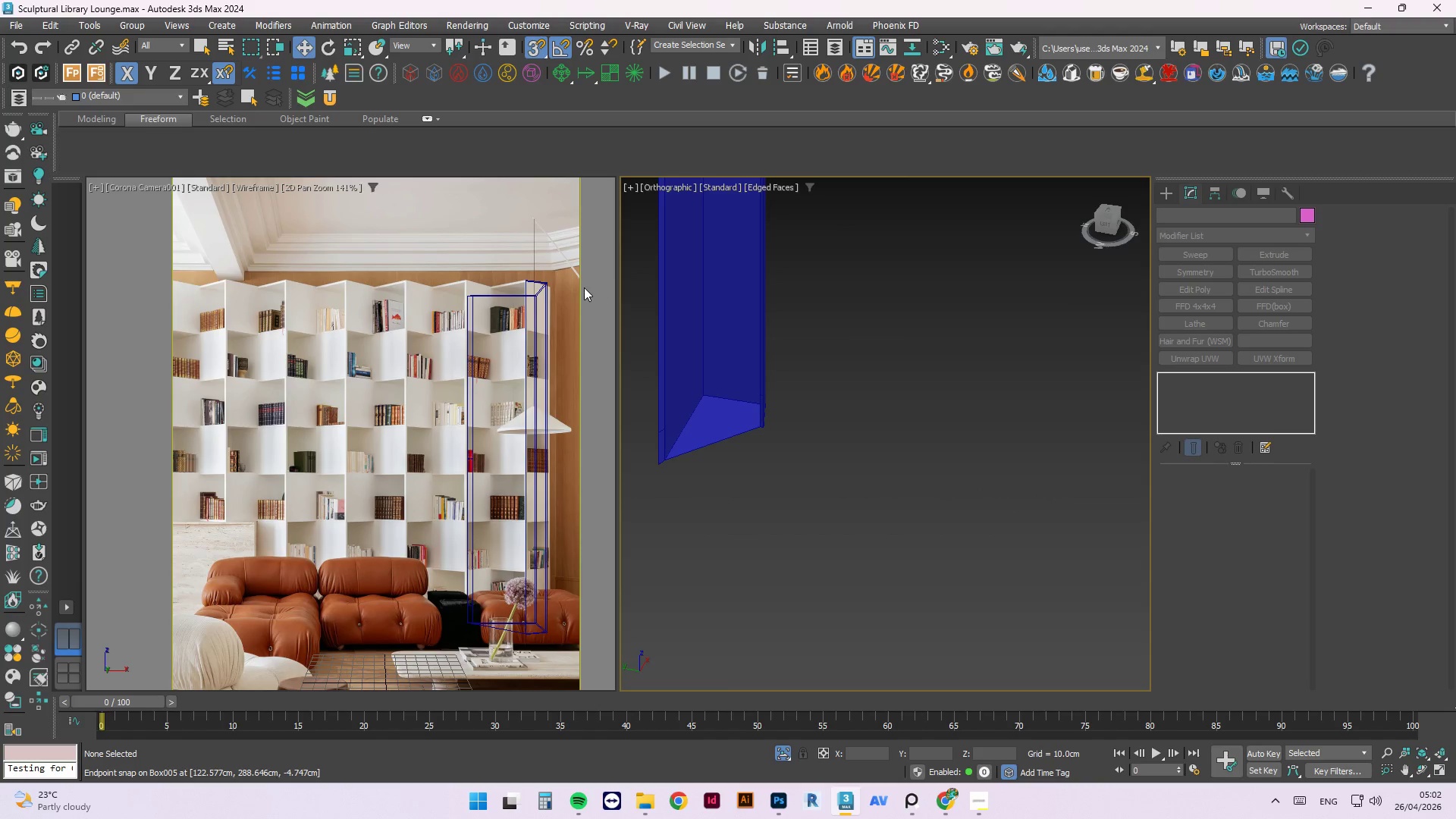 
left_click_drag(start_coordinate=[1057, 523], to_coordinate=[1048, 523])
 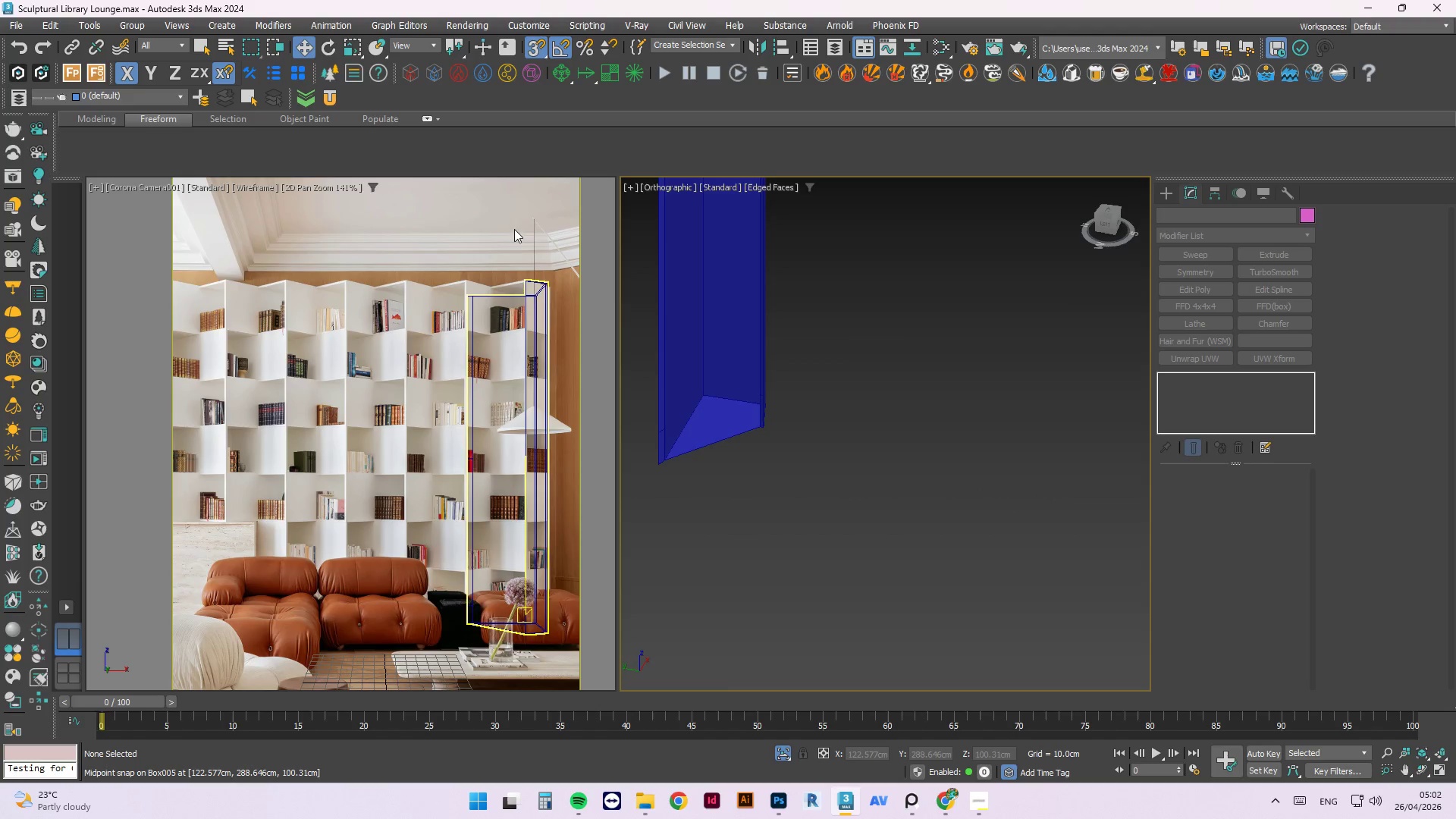 
scroll: coordinate [640, 340], scroll_direction: up, amount: 4.0
 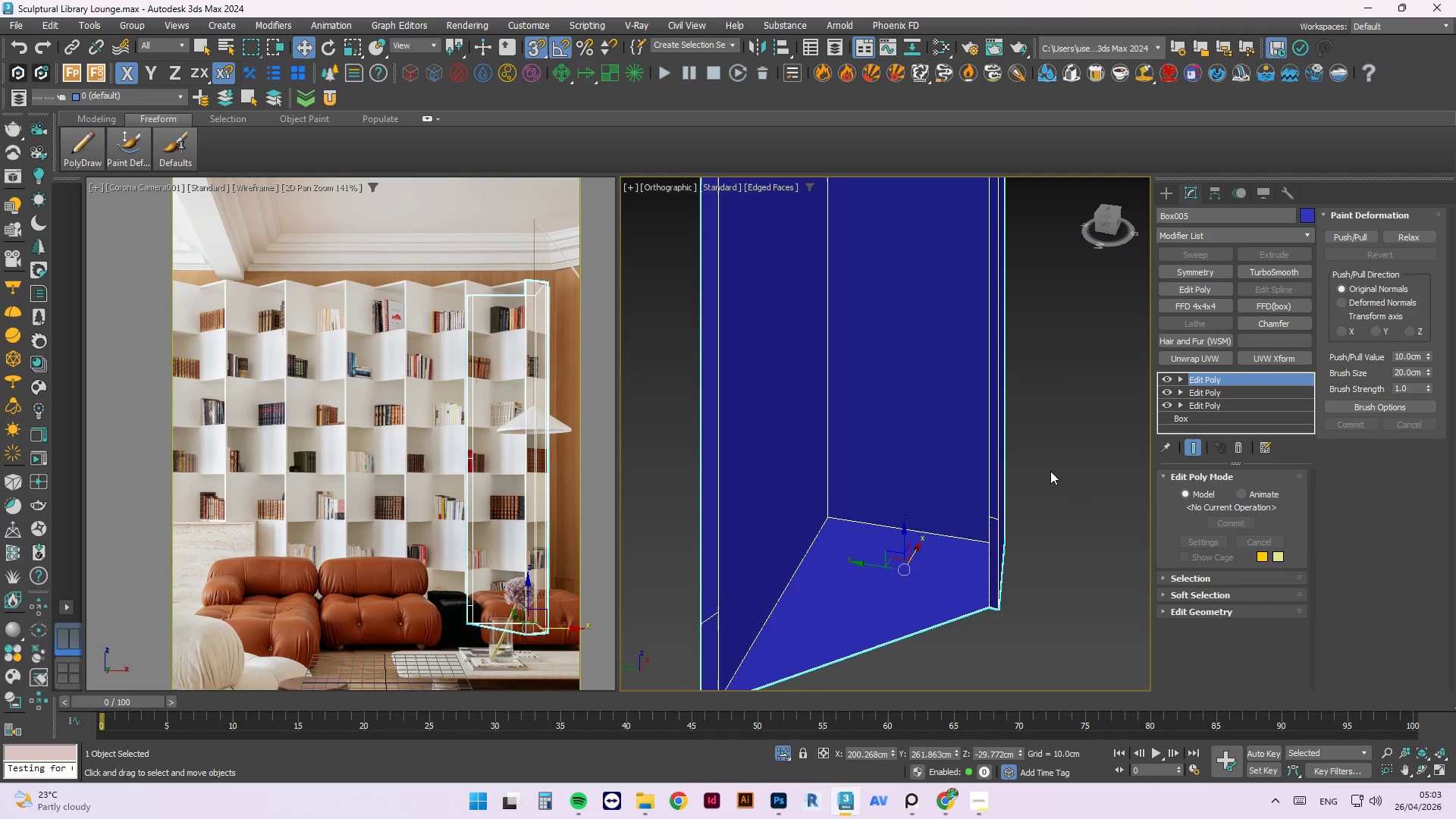 
wait(24.64)
 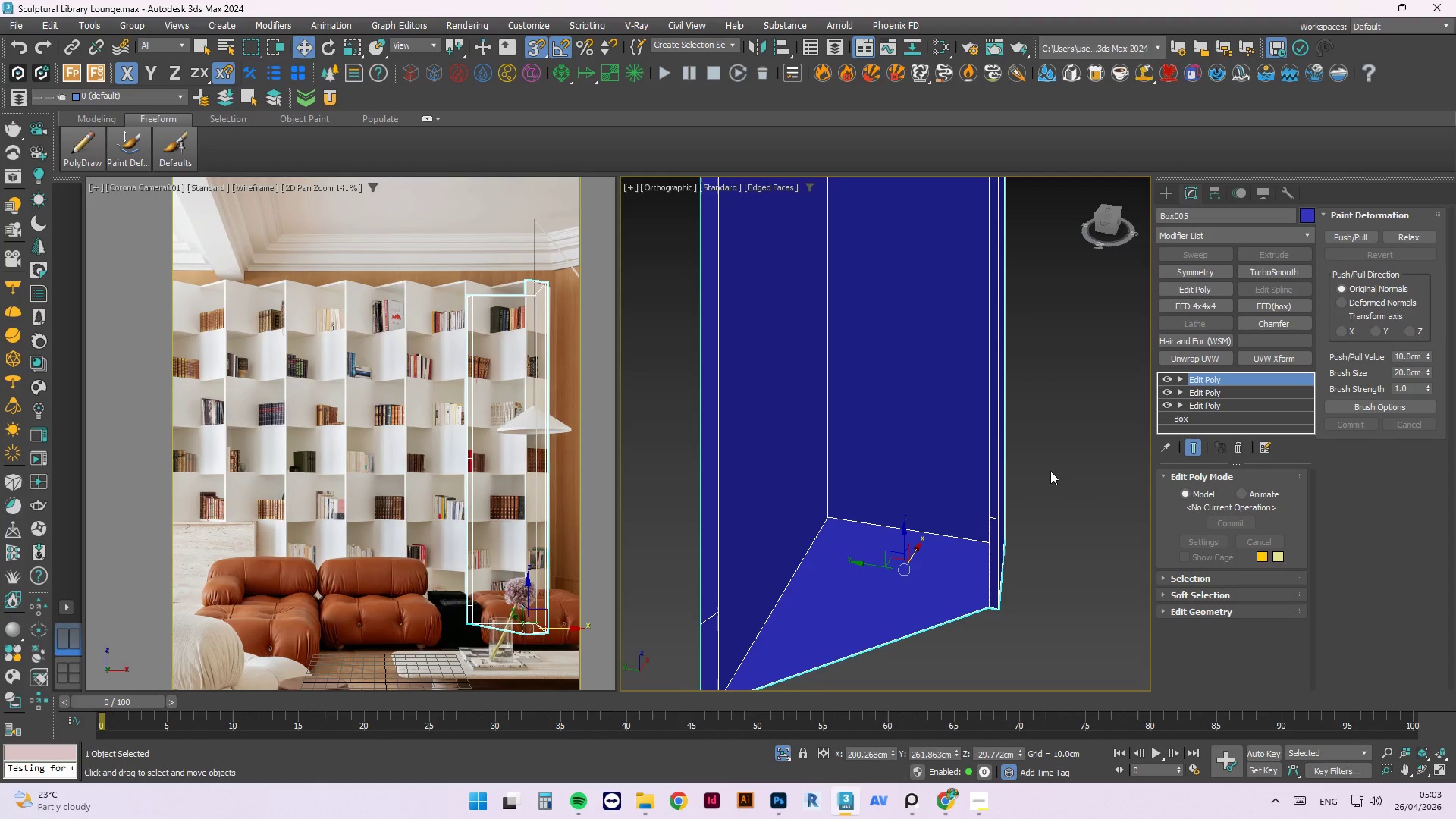 
scroll: coordinate [846, 472], scroll_direction: down, amount: 1.0
 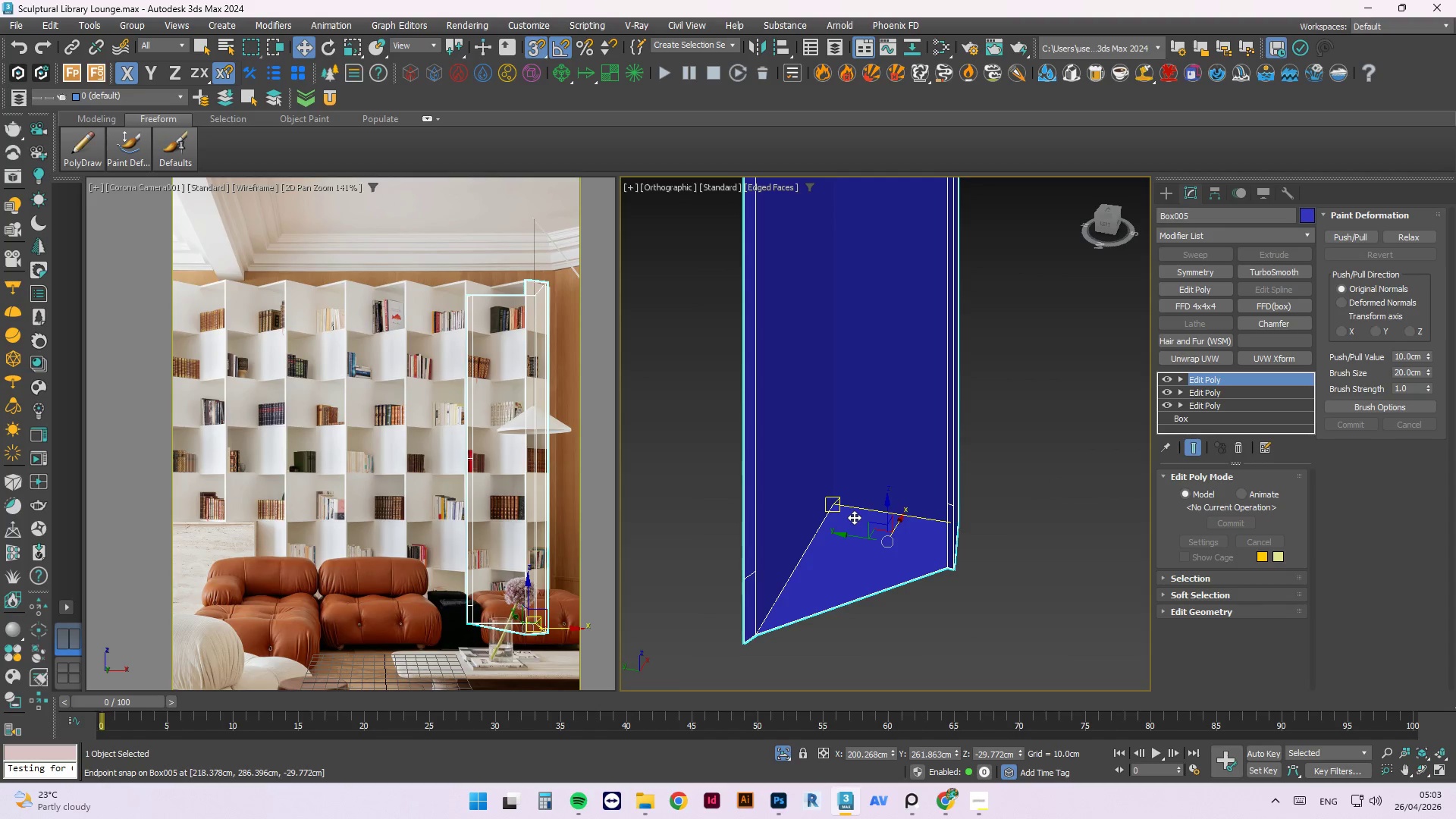 
wait(7.66)
 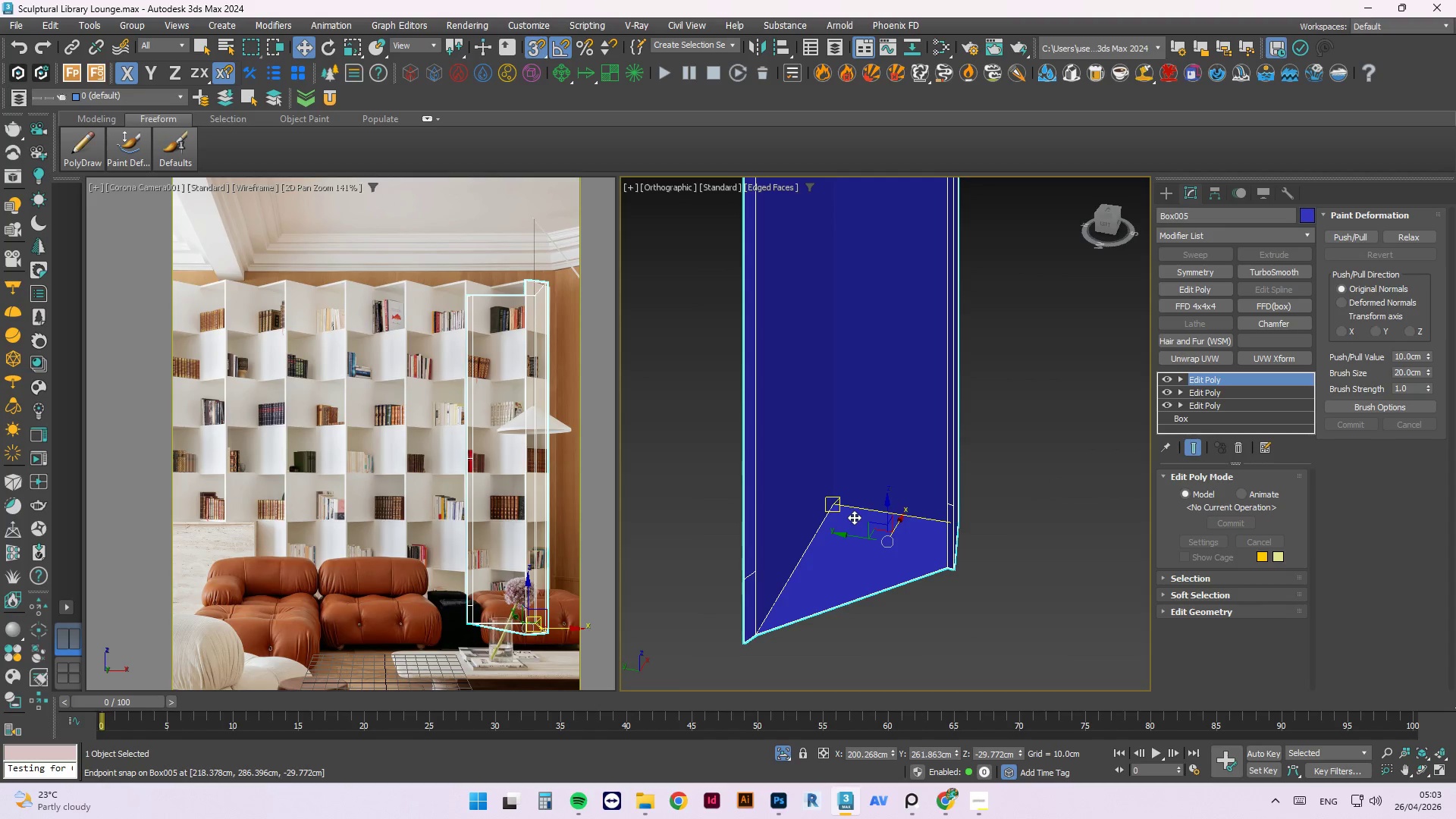 
left_click([1159, 613])
 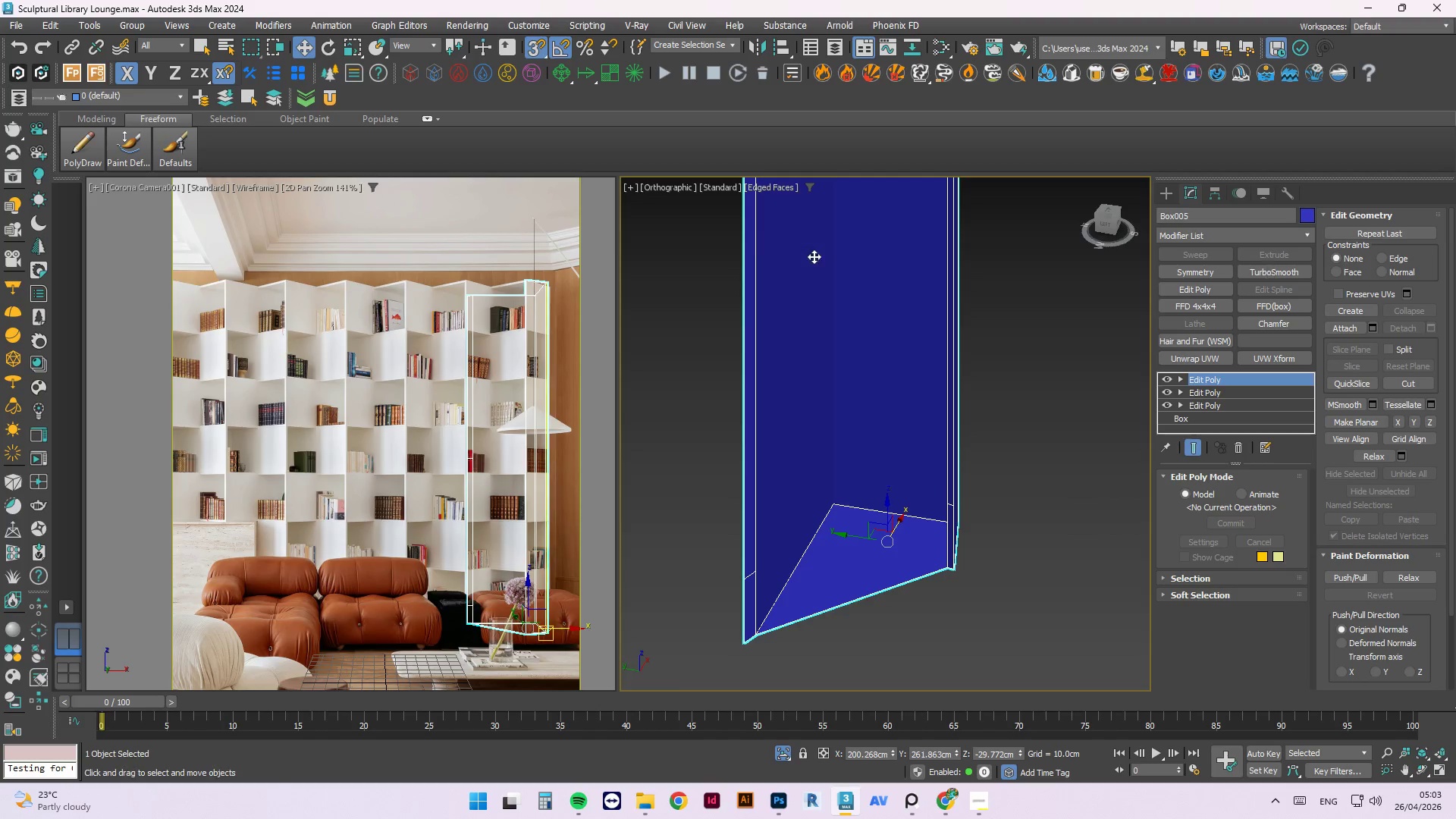 
left_click([1056, 551])
 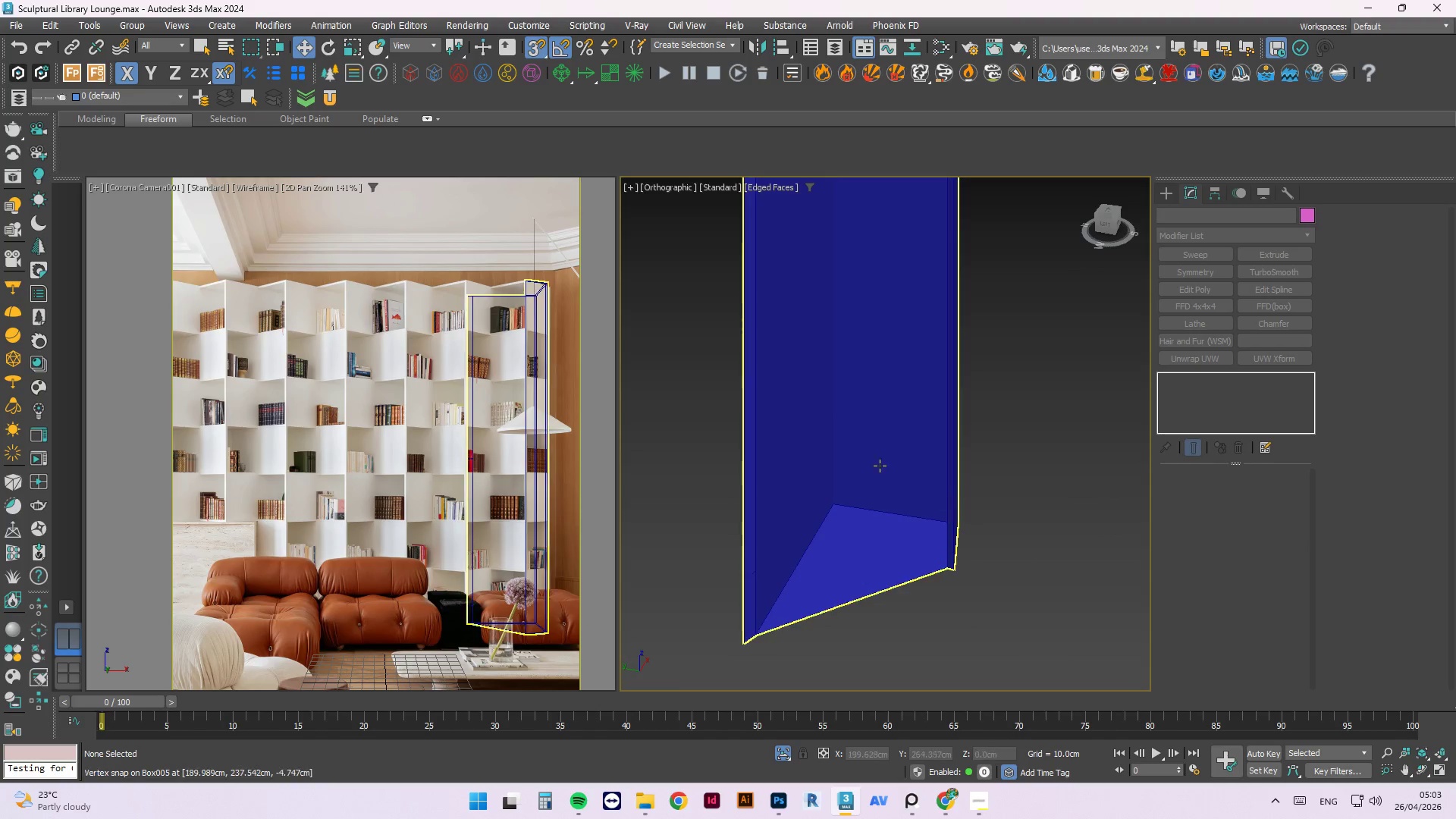 
scroll: coordinate [805, 497], scroll_direction: up, amount: 1.0
 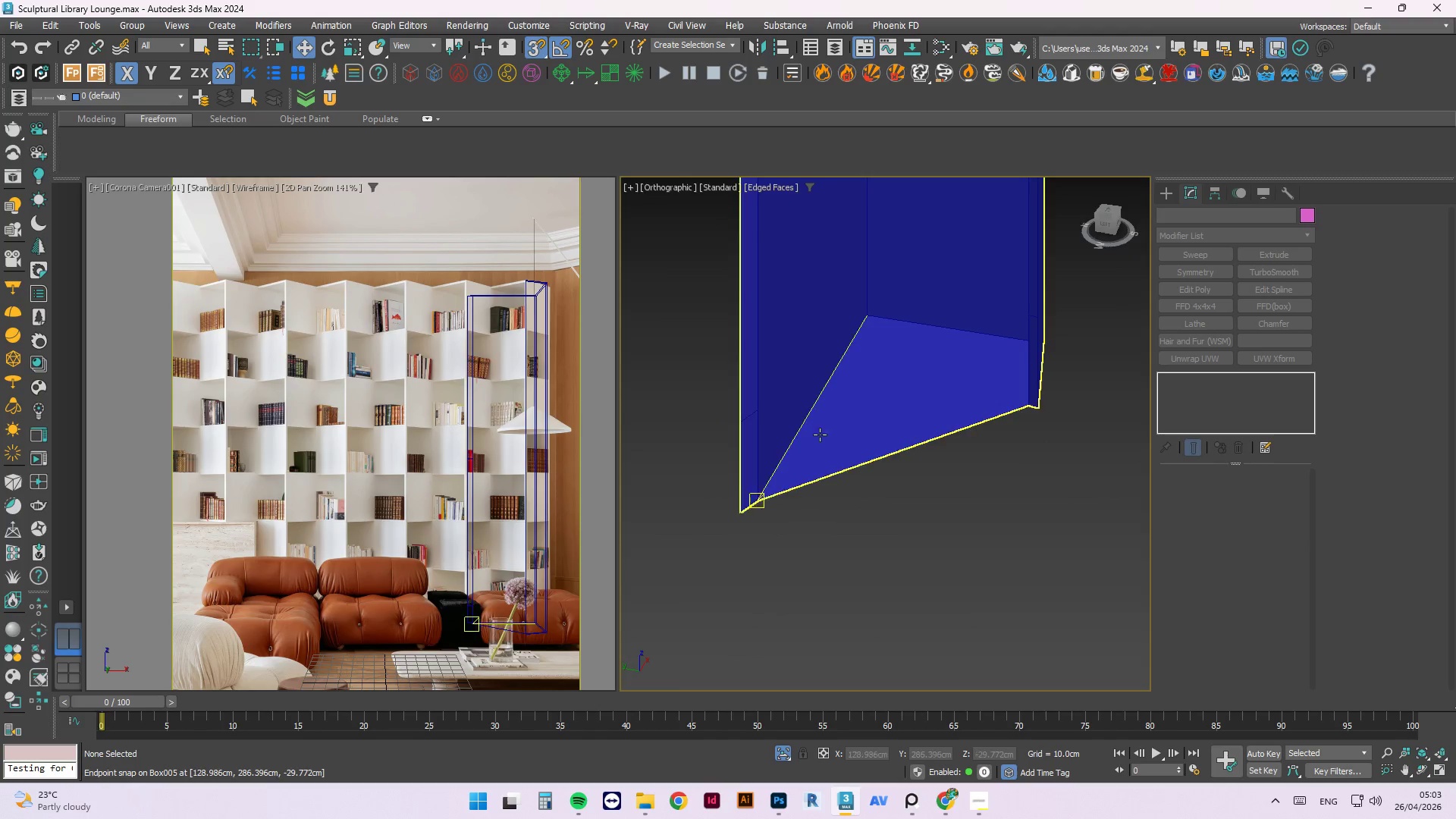 
hold_key(key=AltLeft, duration=0.58)
 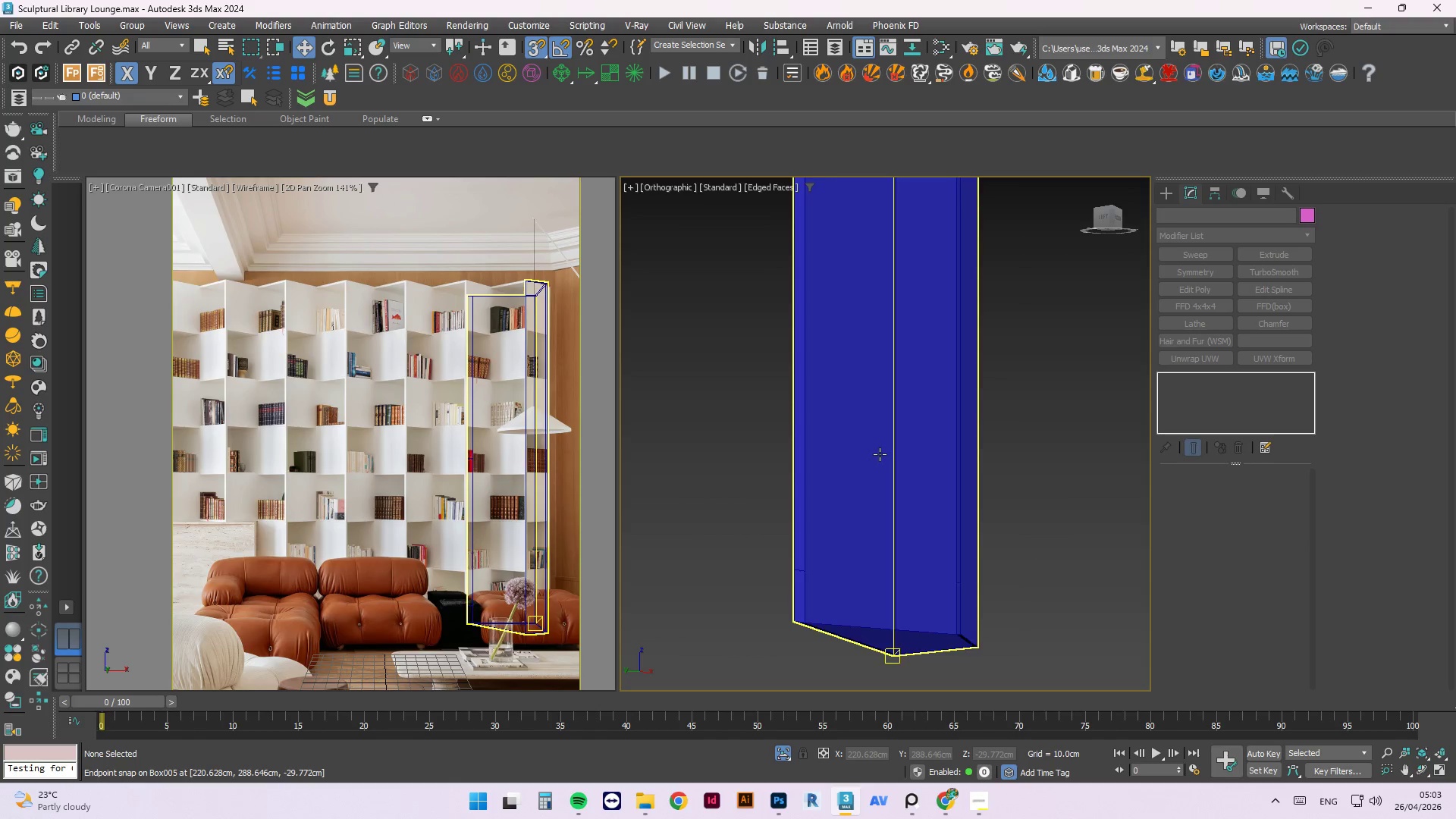 
scroll: coordinate [784, 426], scroll_direction: down, amount: 2.0
 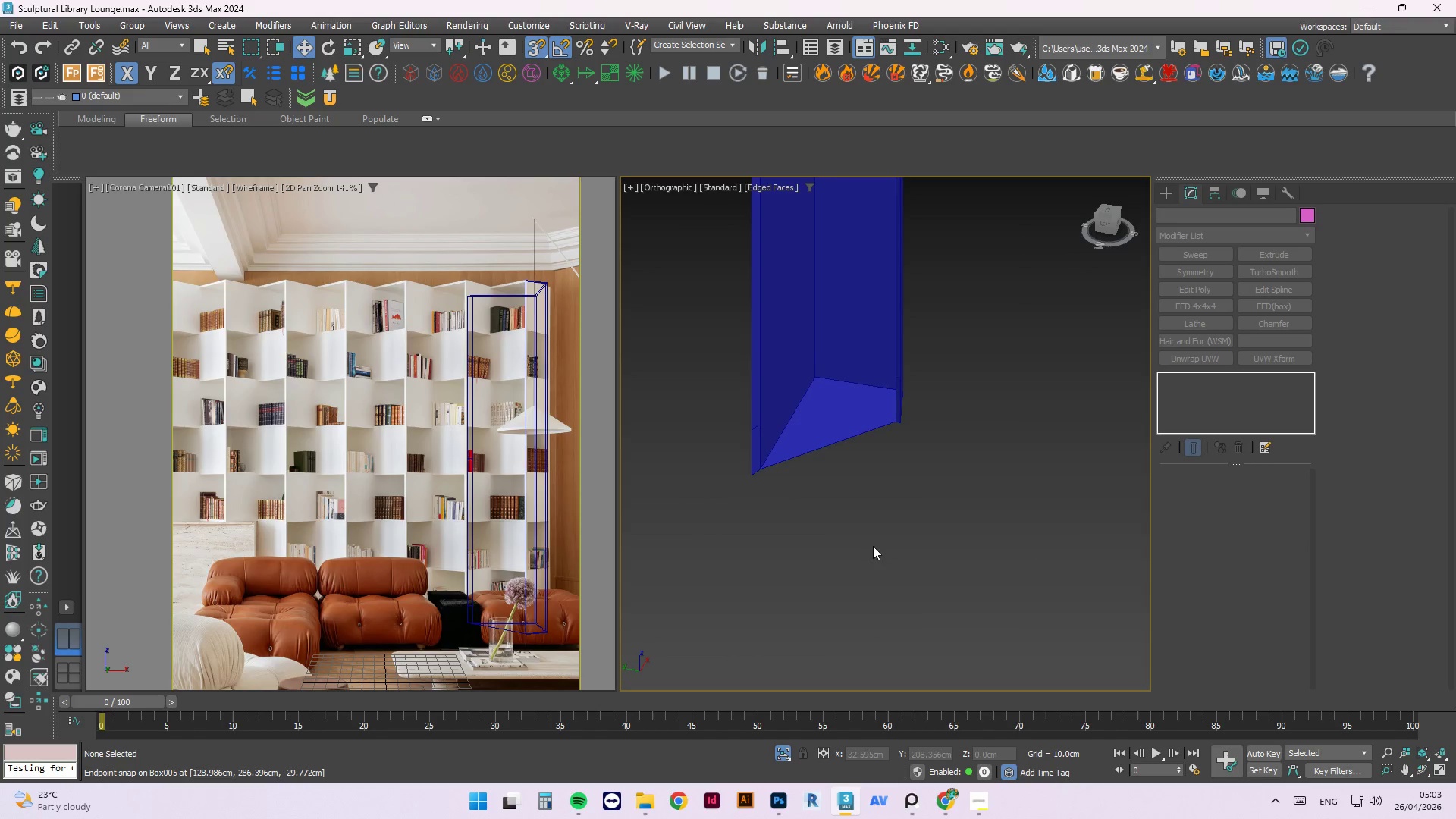 
hold_key(key=AltLeft, duration=0.8)
 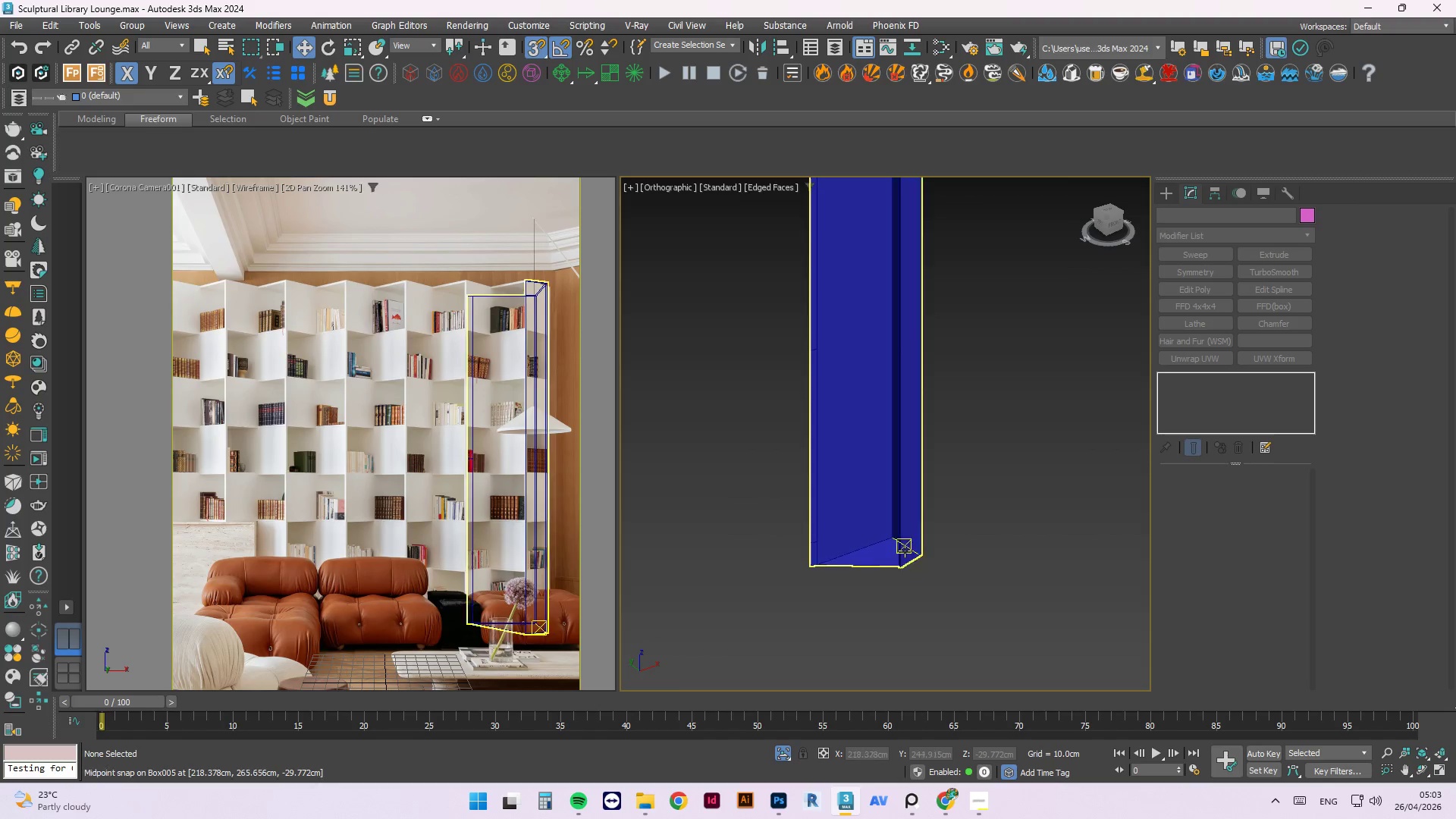 
scroll: coordinate [880, 454], scroll_direction: down, amount: 2.0
 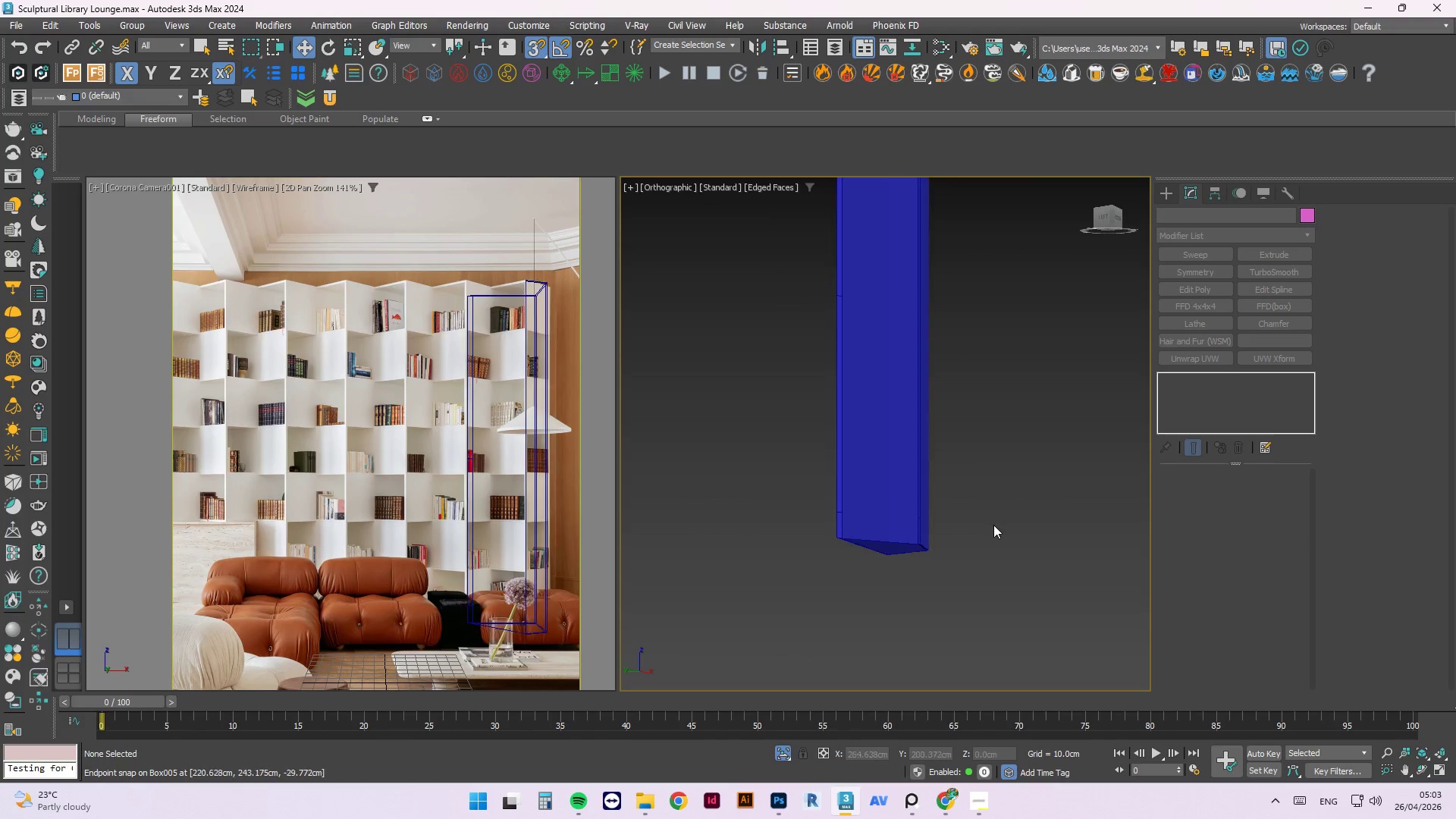 
left_click([814, 506])
 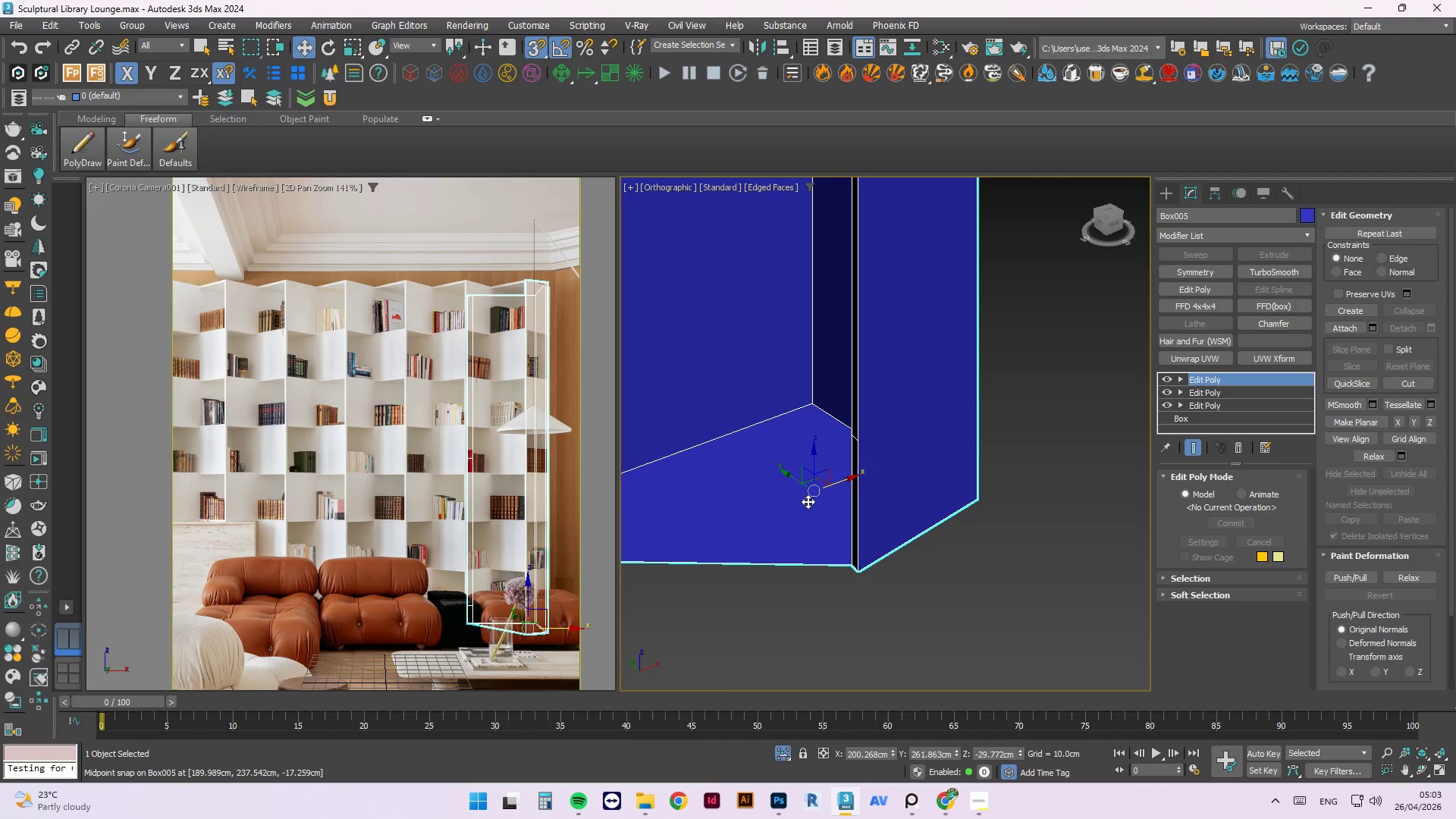 
scroll: coordinate [909, 579], scroll_direction: up, amount: 5.0
 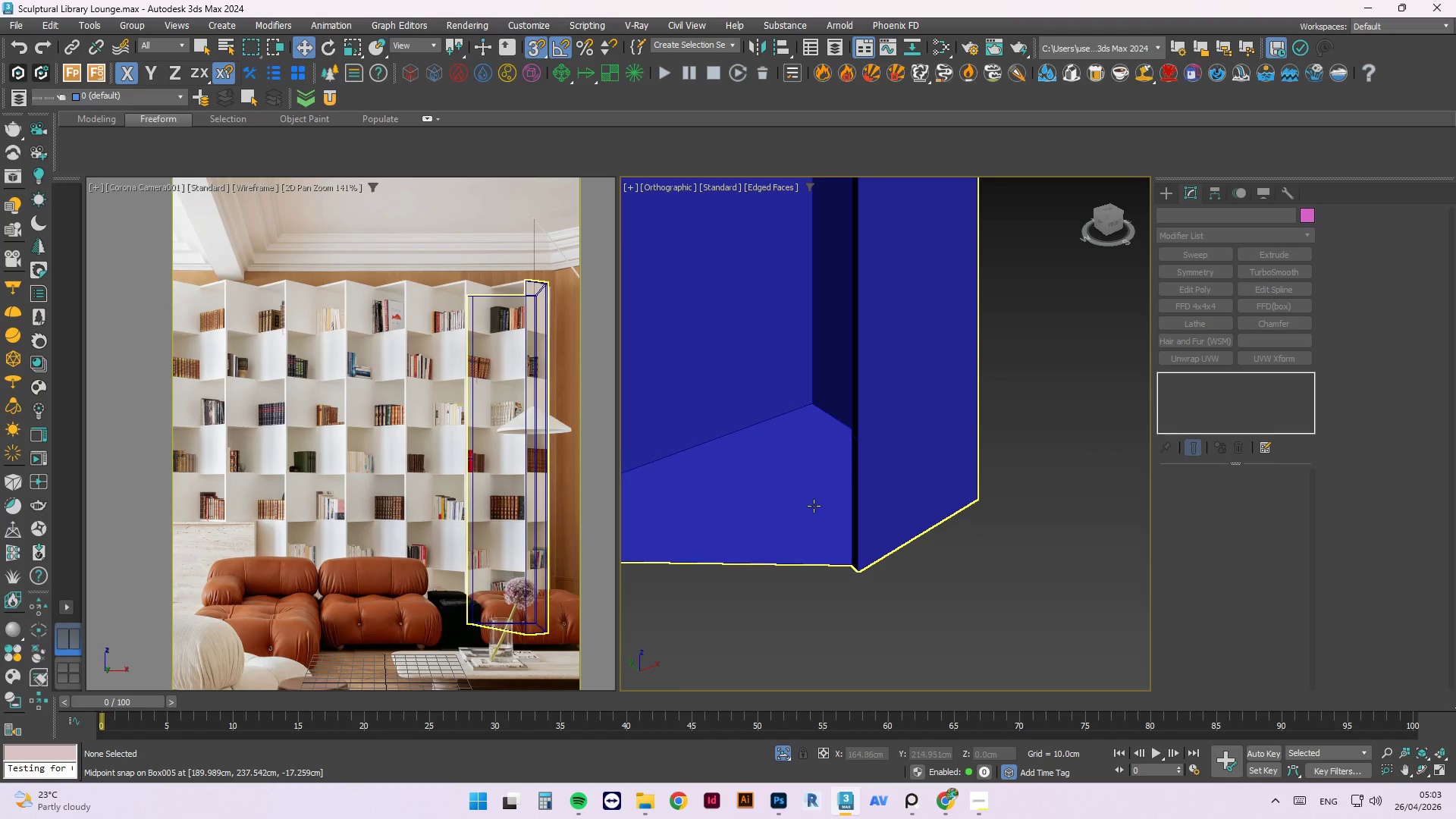 
key(4)
 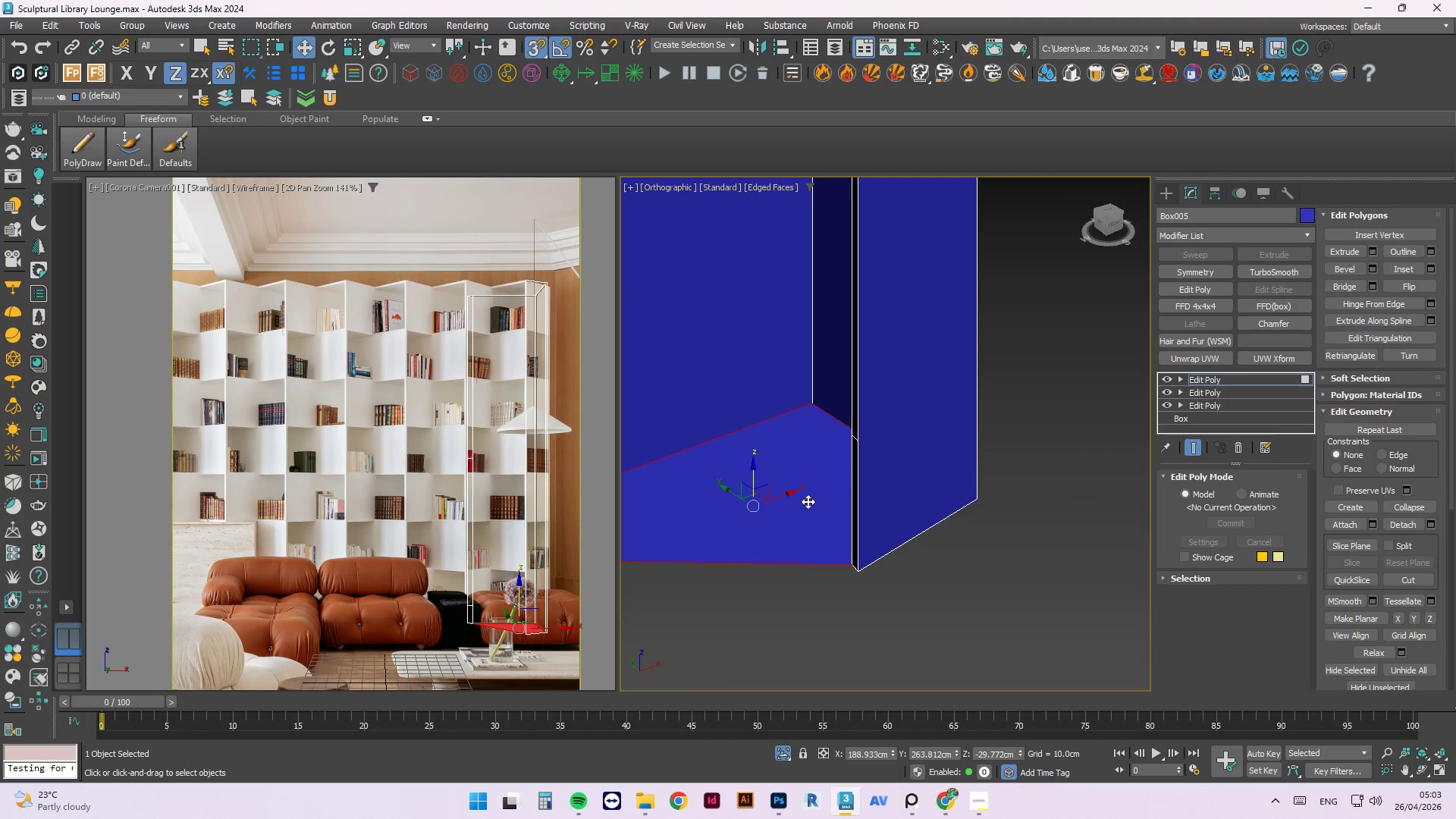 
left_click([808, 501])
 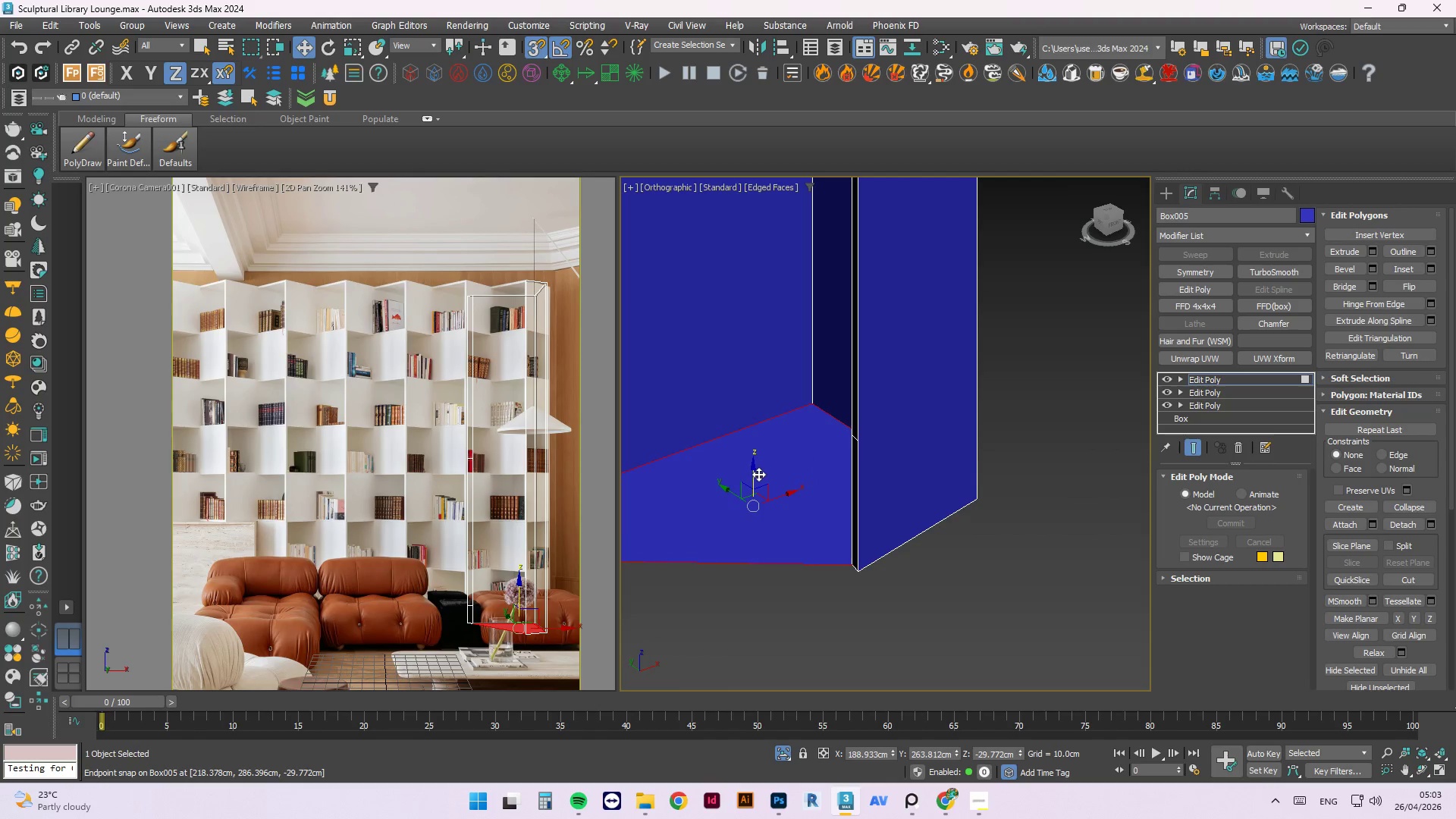 
hold_key(key=ShiftLeft, duration=22.23)
left_click_drag(start_coordinate=[752, 469], to_coordinate=[745, 491])
 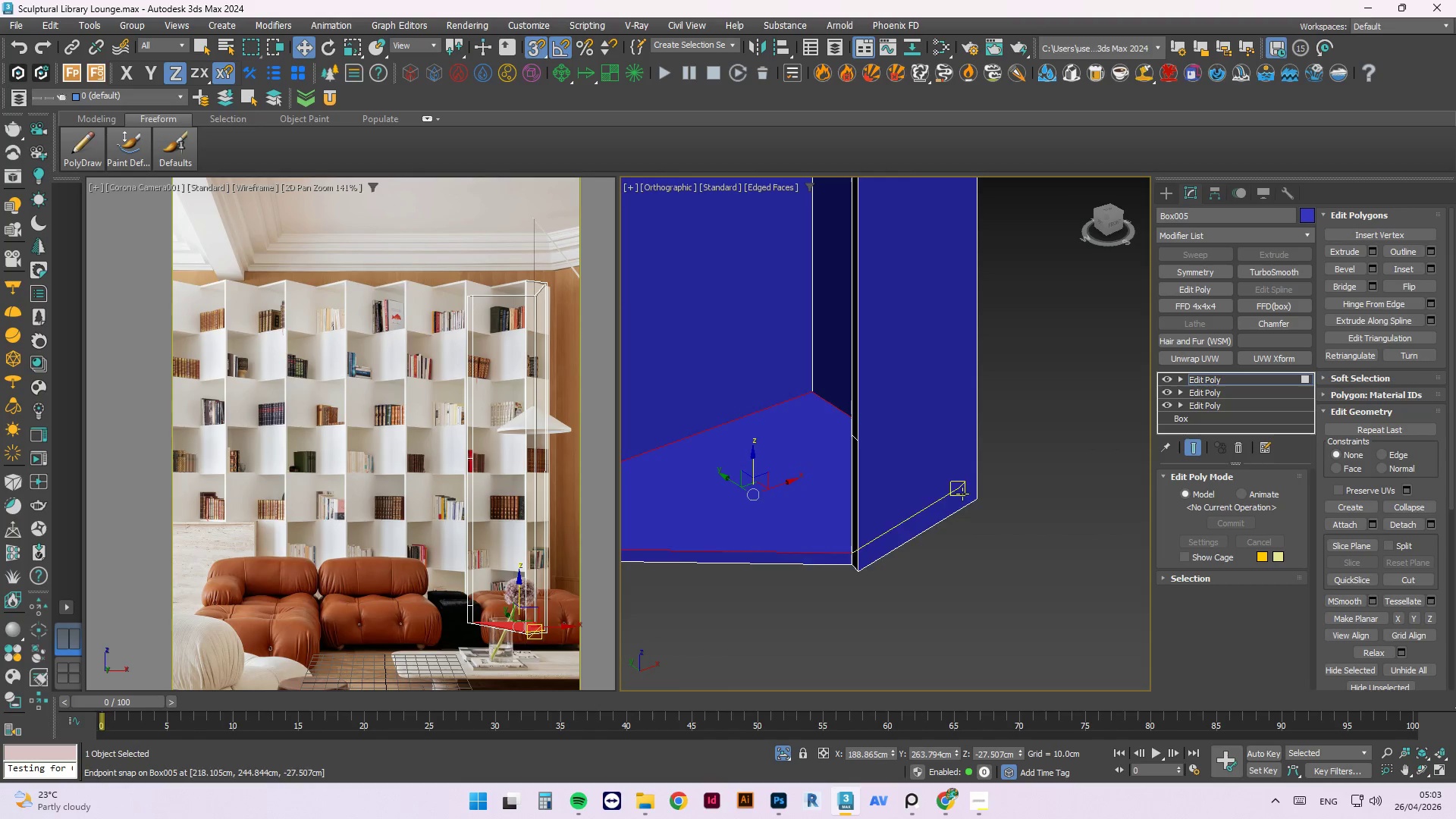 
scroll: coordinate [971, 494], scroll_direction: down, amount: 3.0
 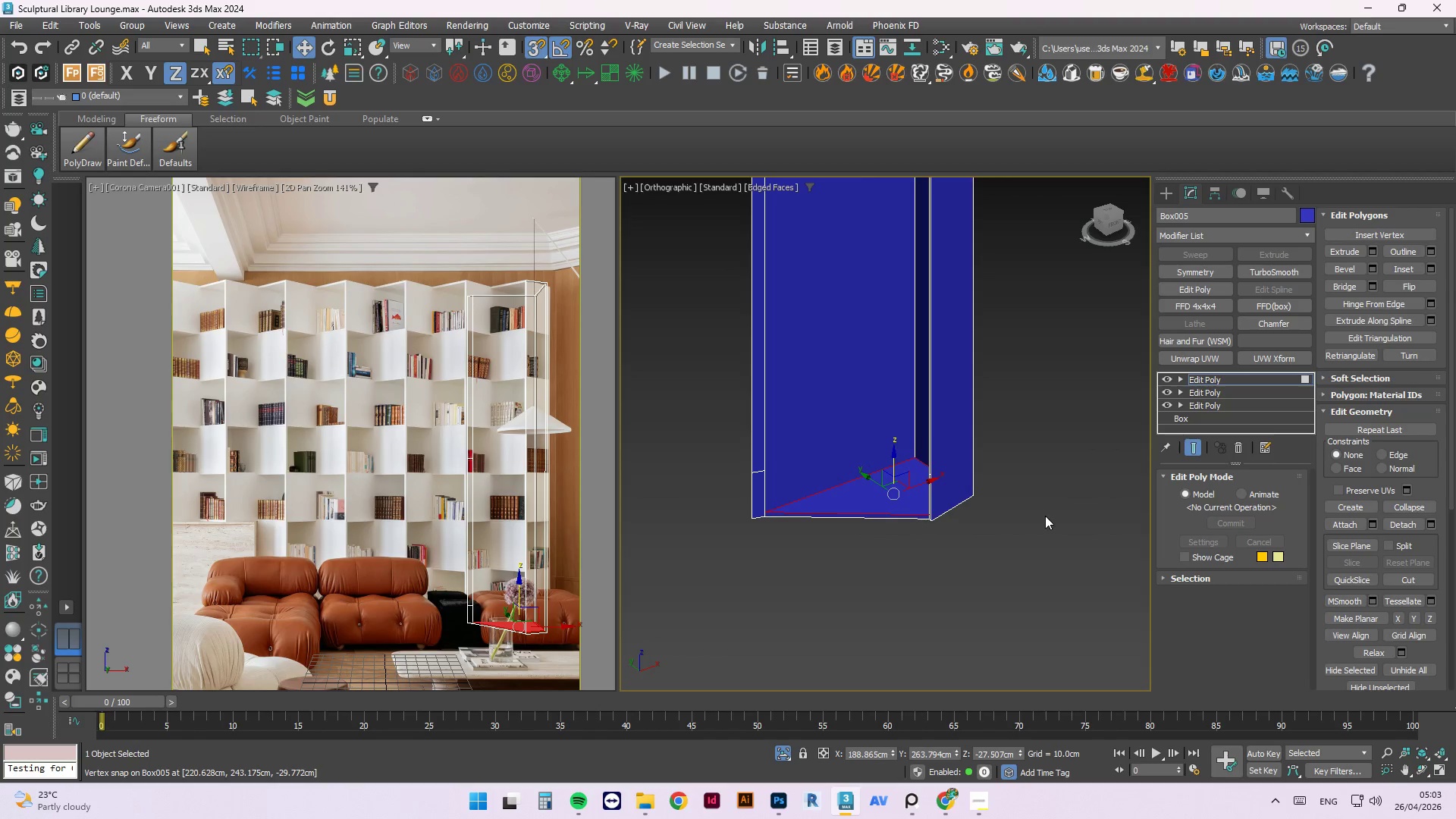 
left_click([1045, 516])
 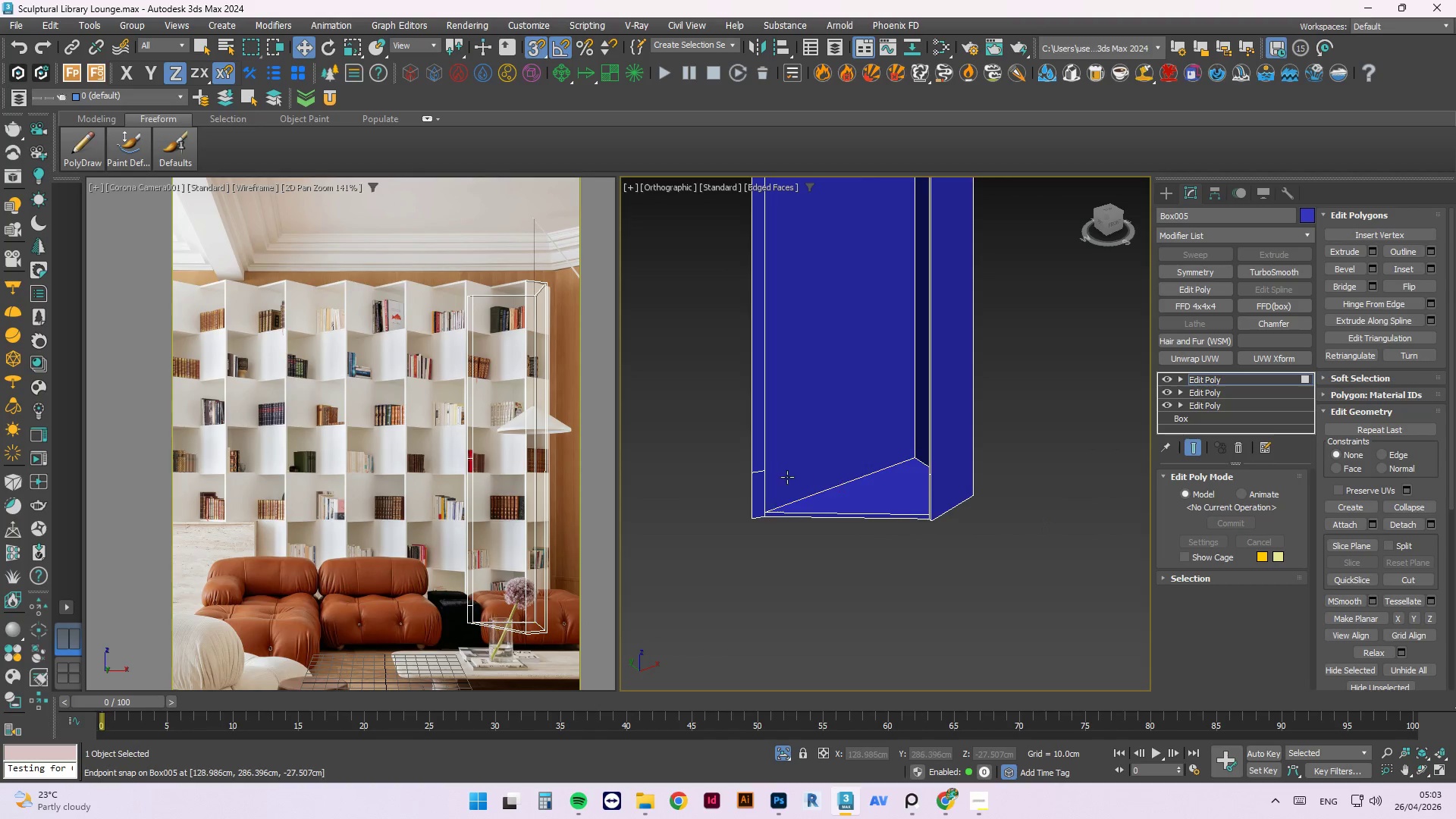 
scroll: coordinate [786, 475], scroll_direction: up, amount: 2.0
 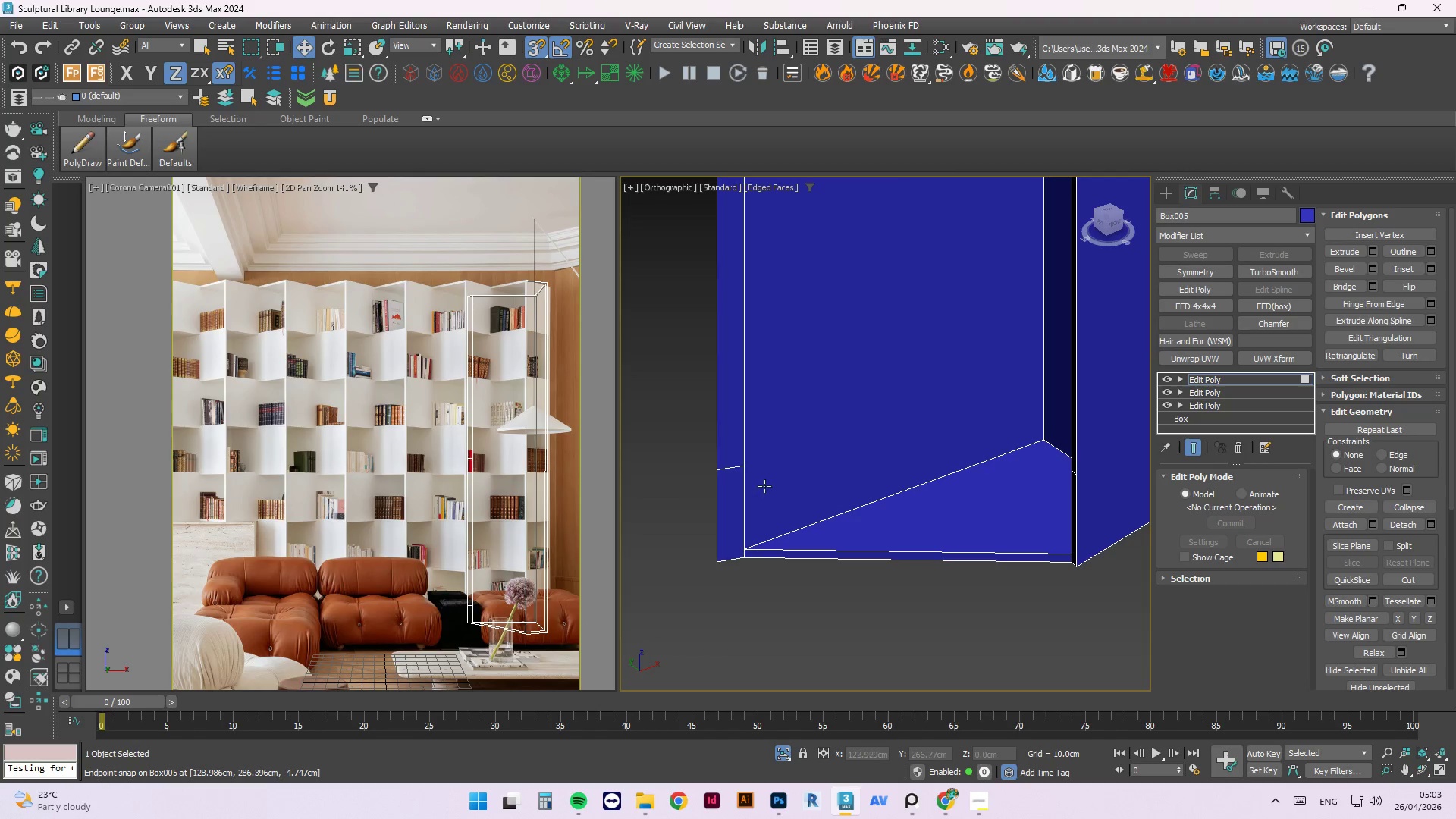 
scroll: coordinate [729, 487], scroll_direction: down, amount: 4.0
 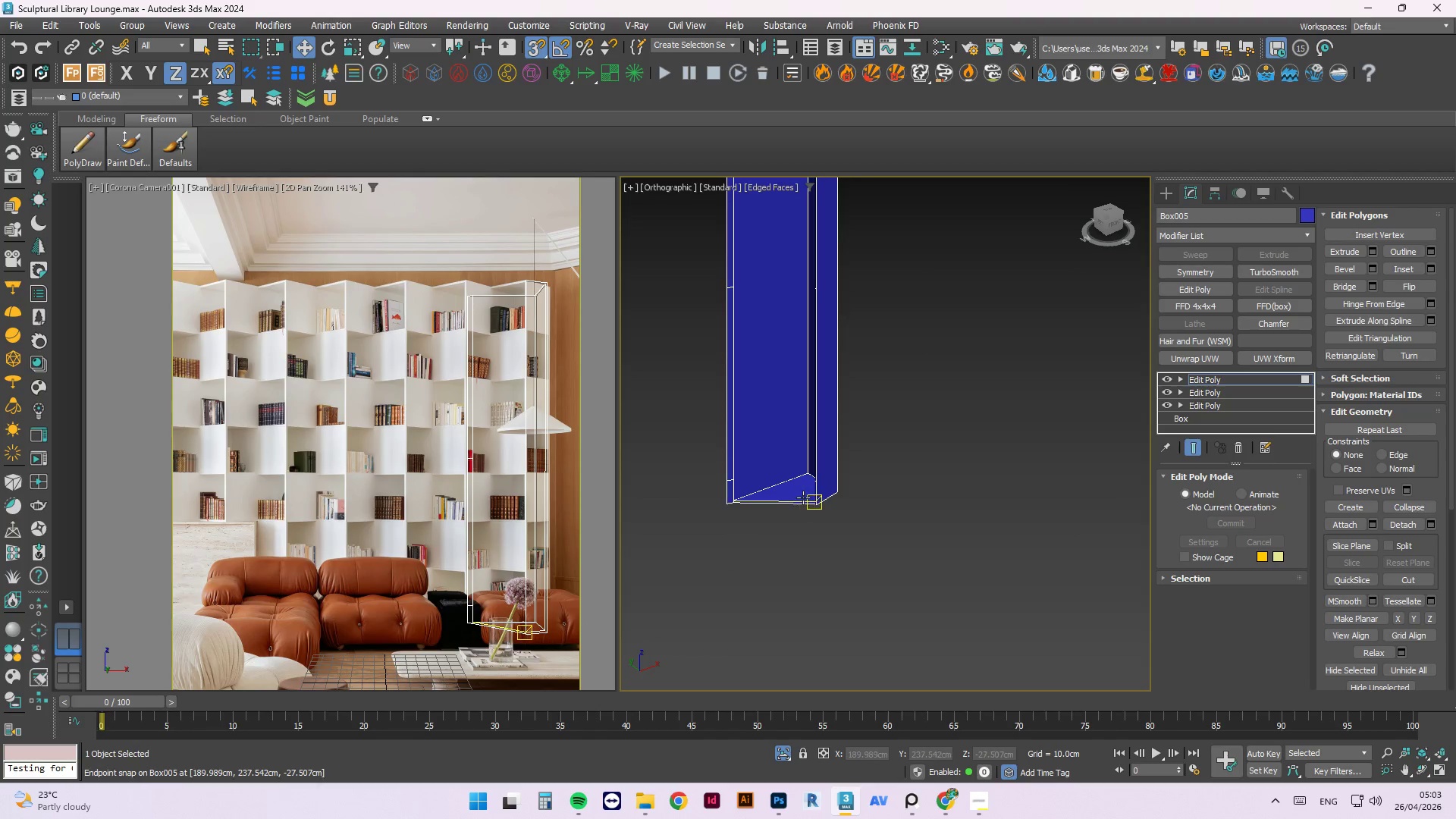 
scroll: coordinate [801, 384], scroll_direction: none, amount: 0.0
 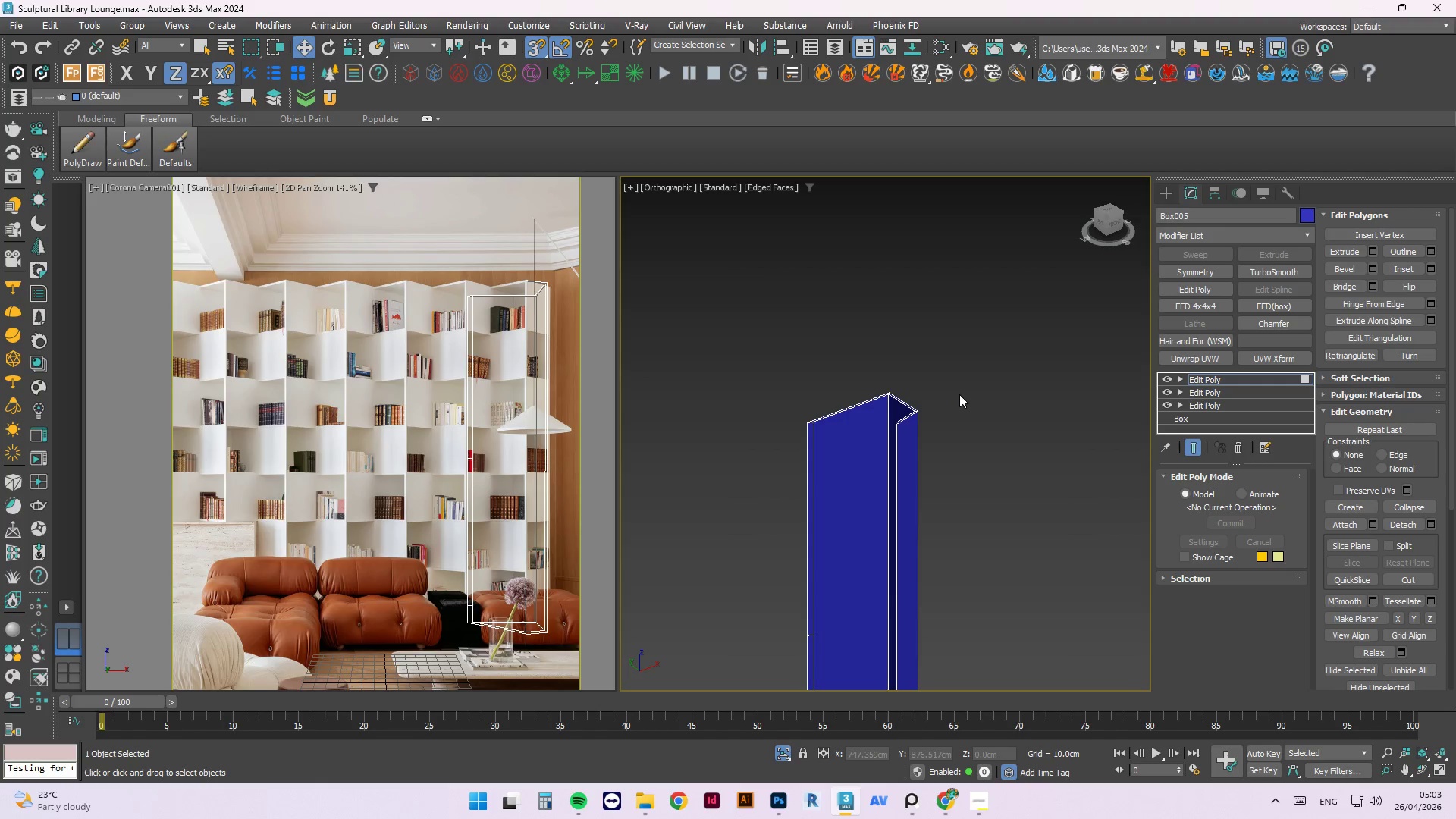 
scroll: coordinate [959, 394], scroll_direction: down, amount: 2.0
 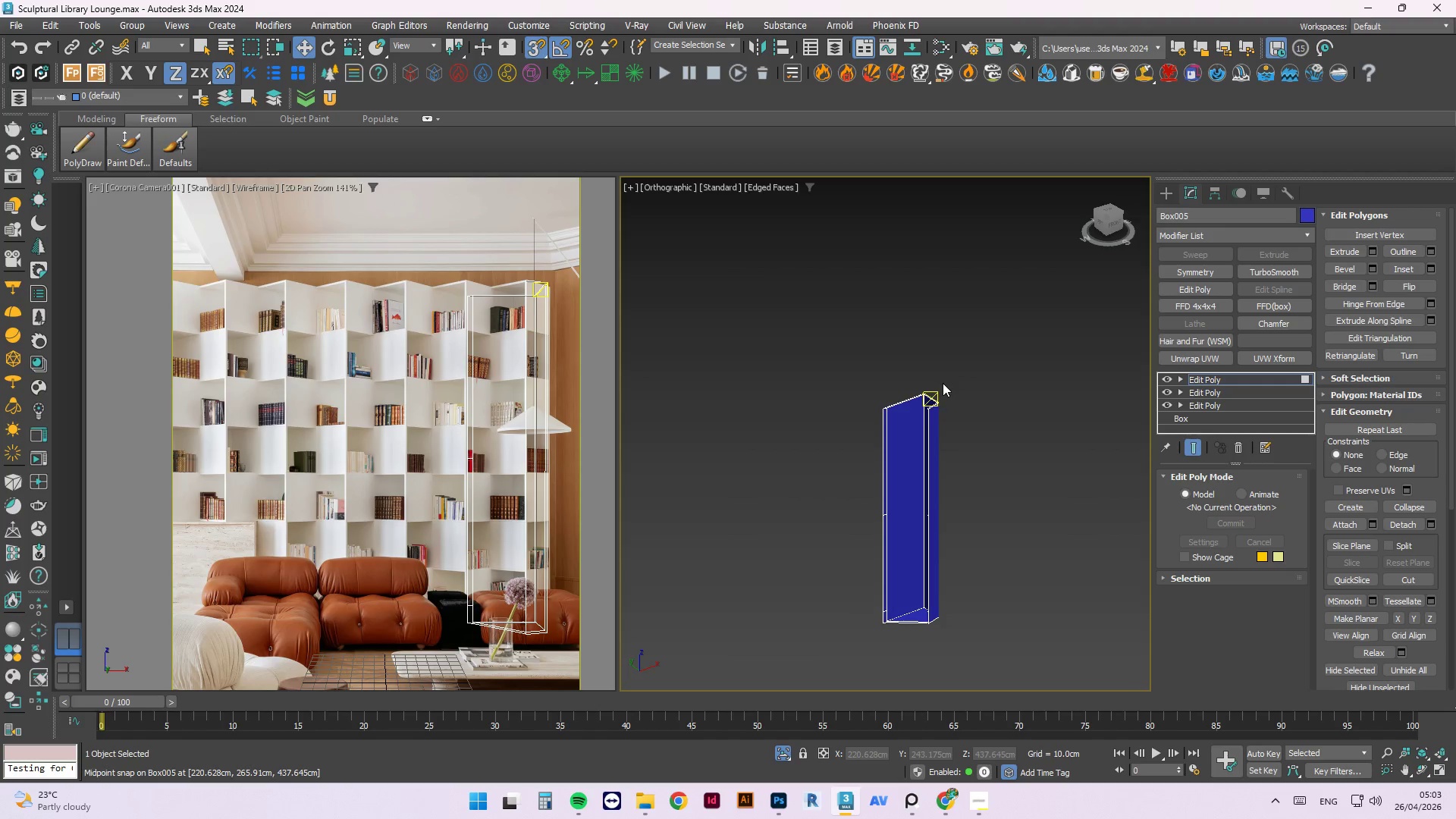 
scroll: coordinate [1001, 643], scroll_direction: up, amount: 5.0
 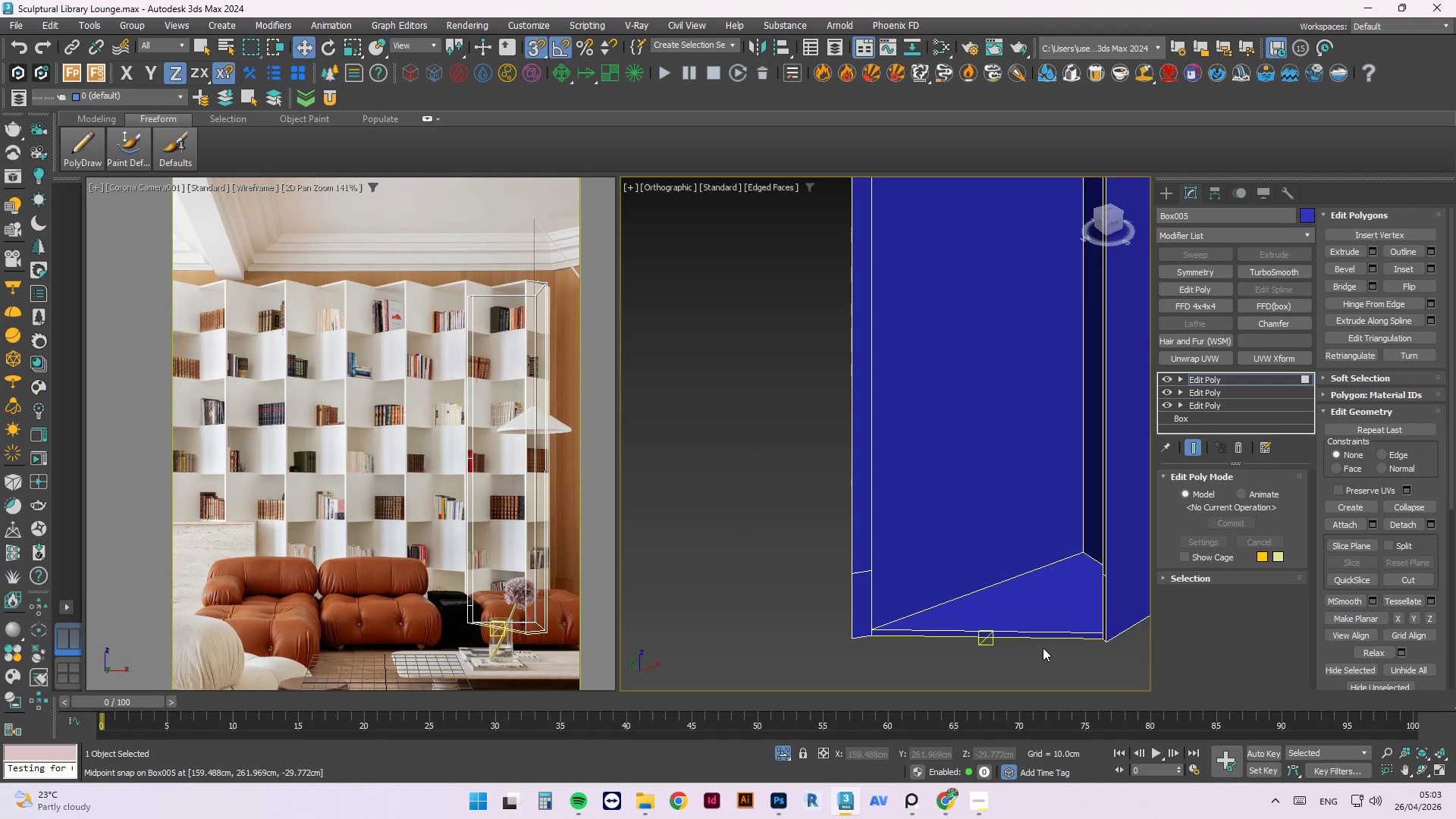 
left_click([1053, 668])
 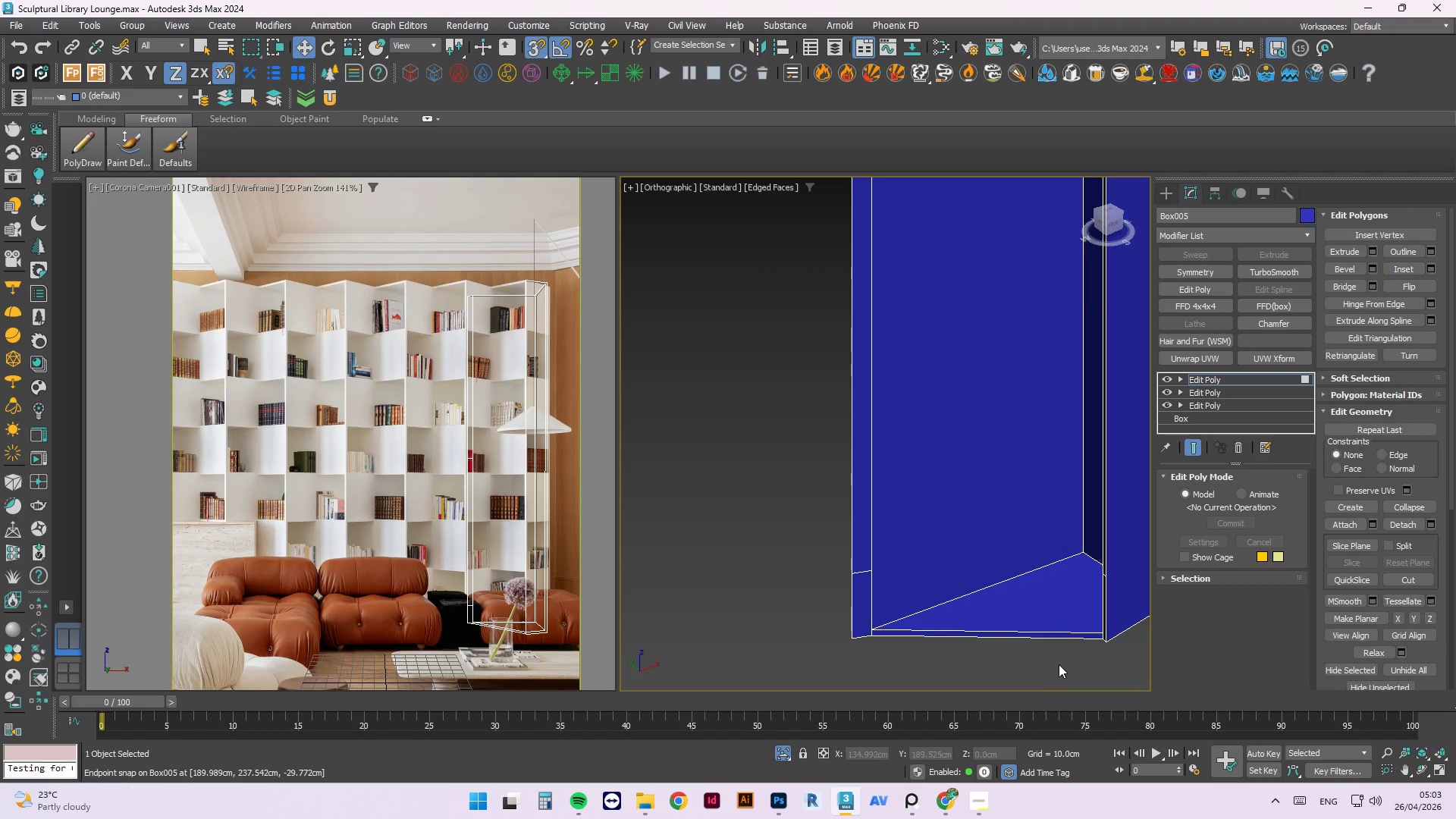 
left_click_drag(start_coordinate=[1059, 664], to_coordinate=[1019, 608])
 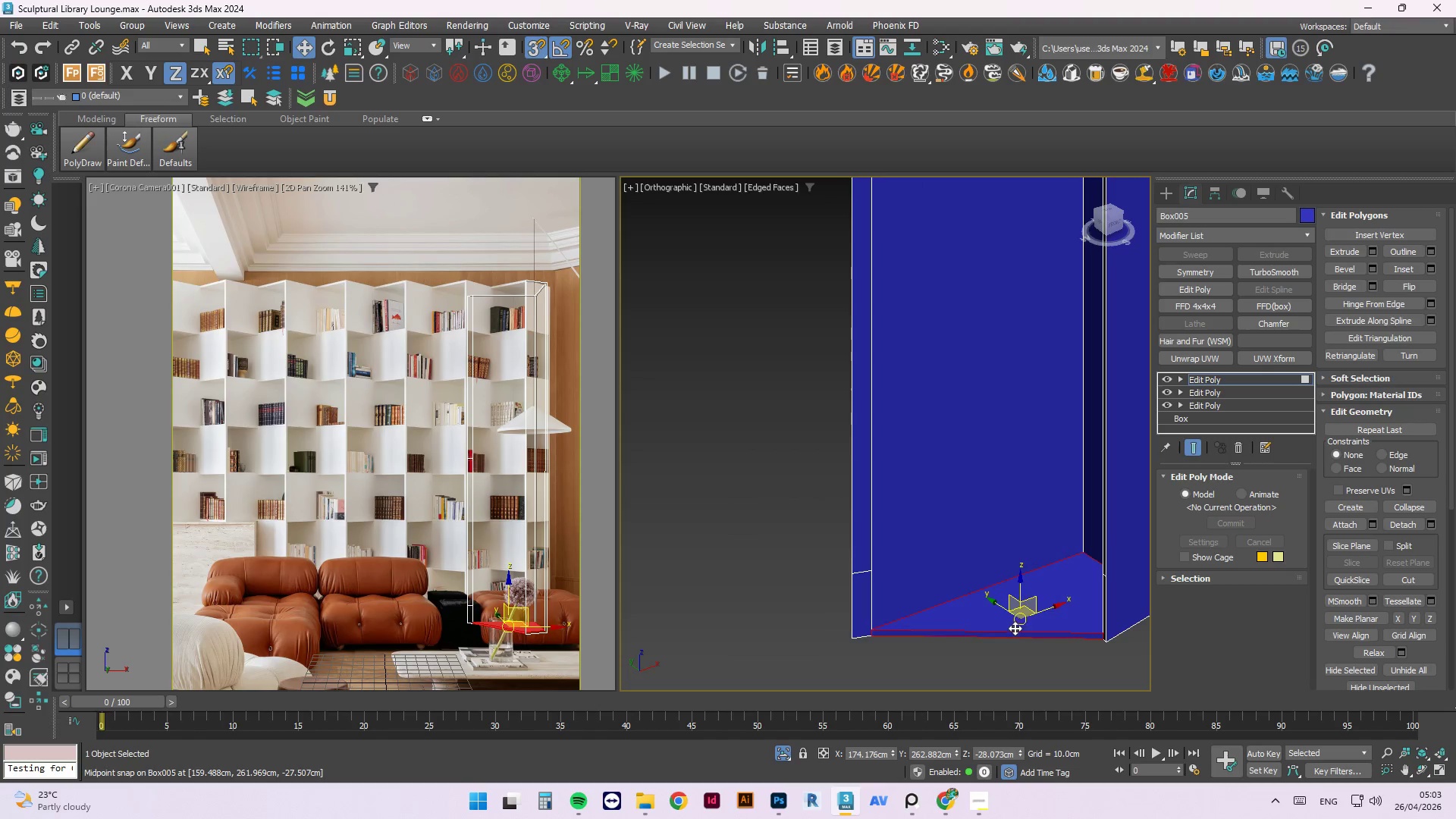 
scroll: coordinate [1012, 645], scroll_direction: down, amount: 4.0
 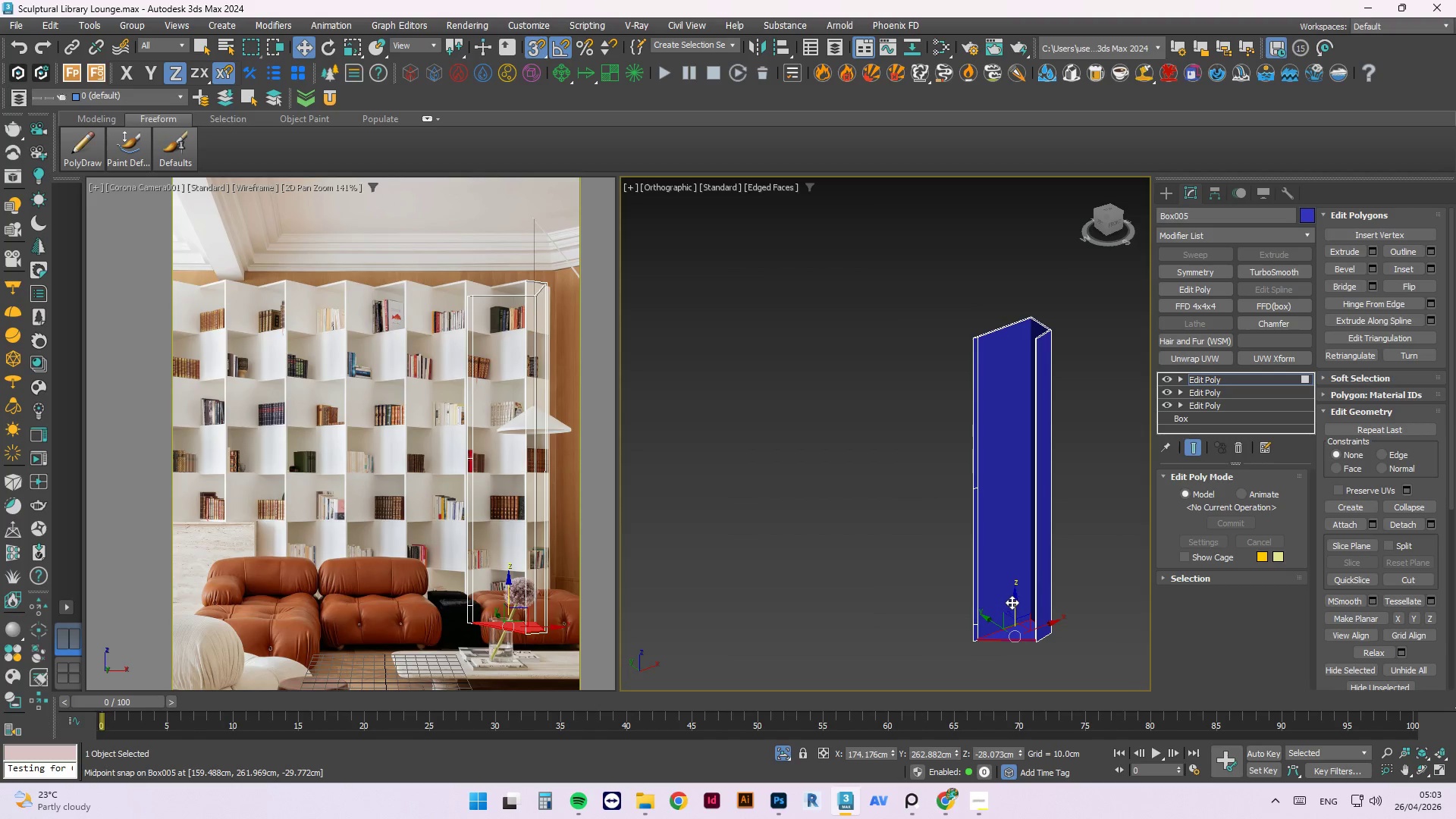 
left_click_drag(start_coordinate=[1015, 600], to_coordinate=[1015, 575])
 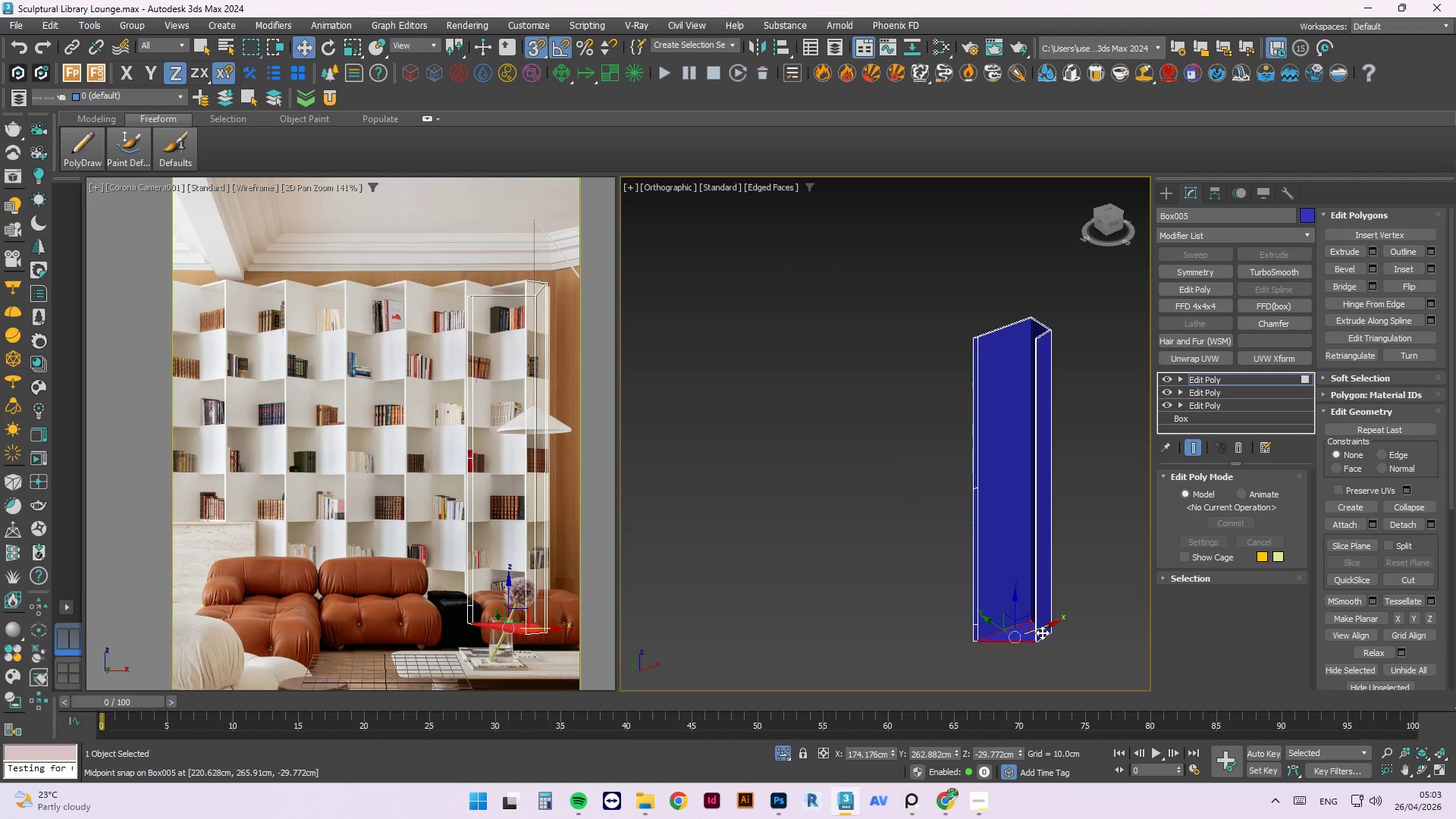 
key(Z)
 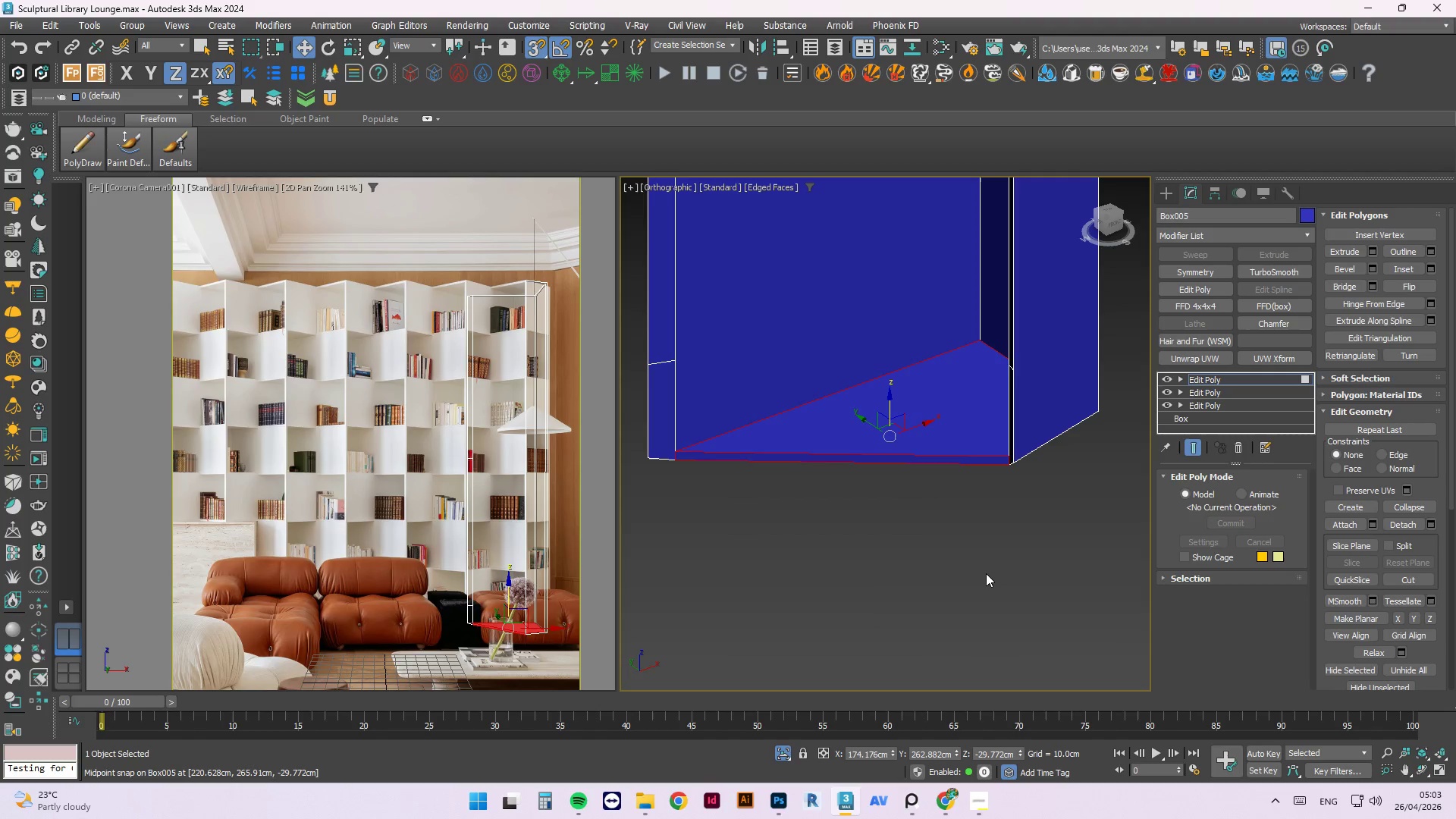 
scroll: coordinate [976, 589], scroll_direction: down, amount: 4.0
 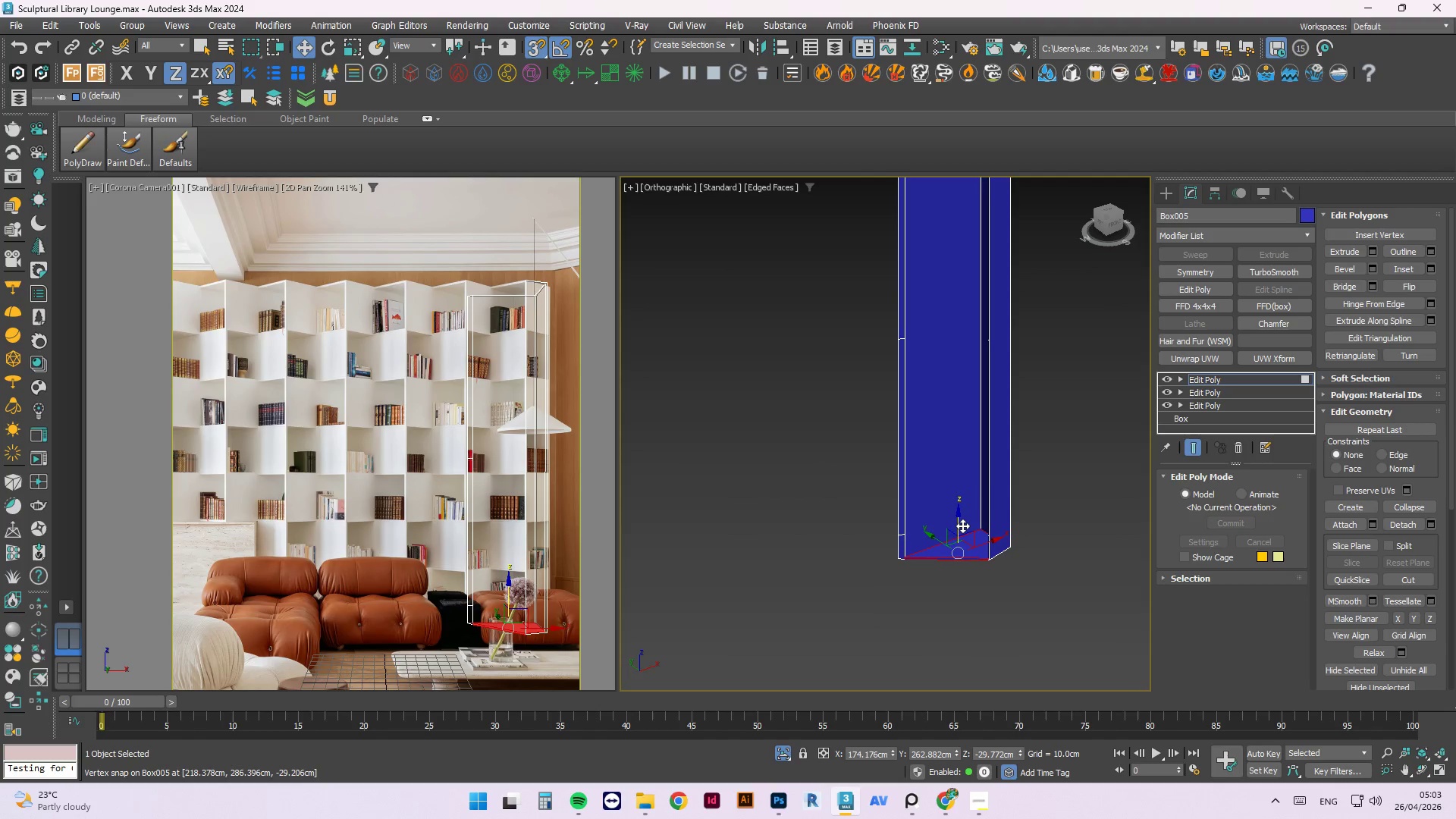 
hold_key(key=ShiftLeft, duration=1.64)
left_click_drag(start_coordinate=[962, 525], to_coordinate=[958, 427])
 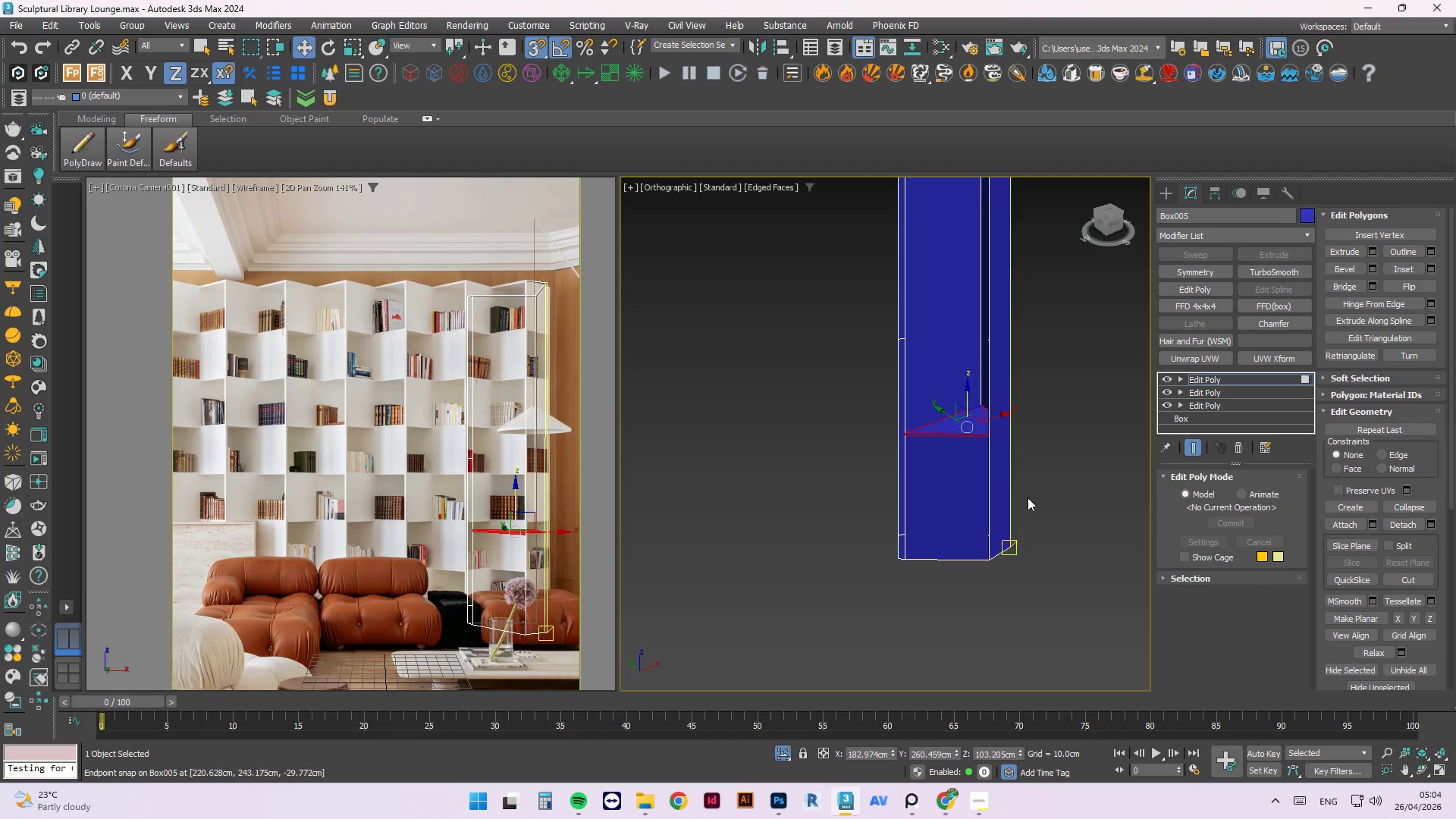 
key(Control+ControlLeft)
 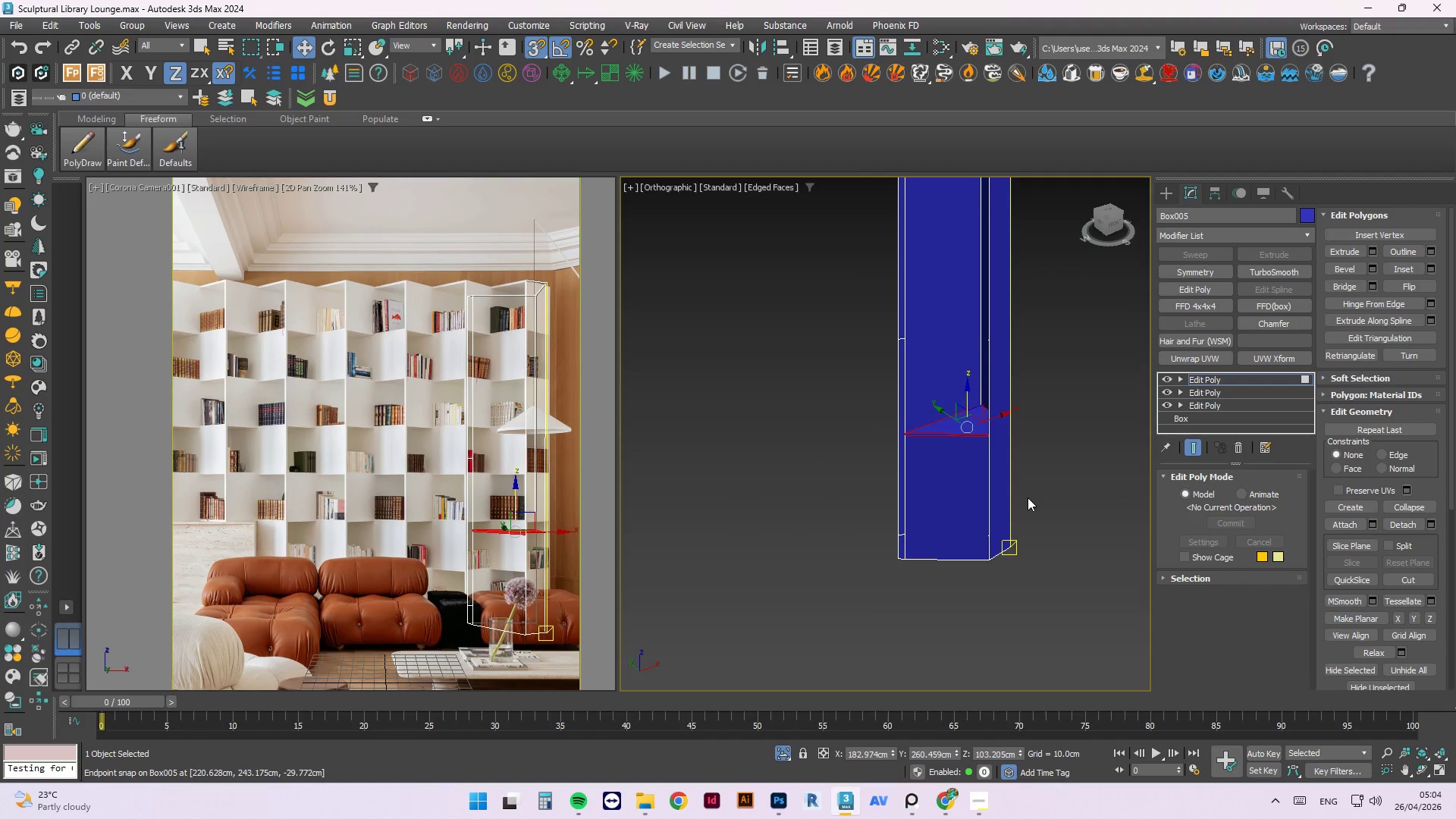 
key(Control+Z)
 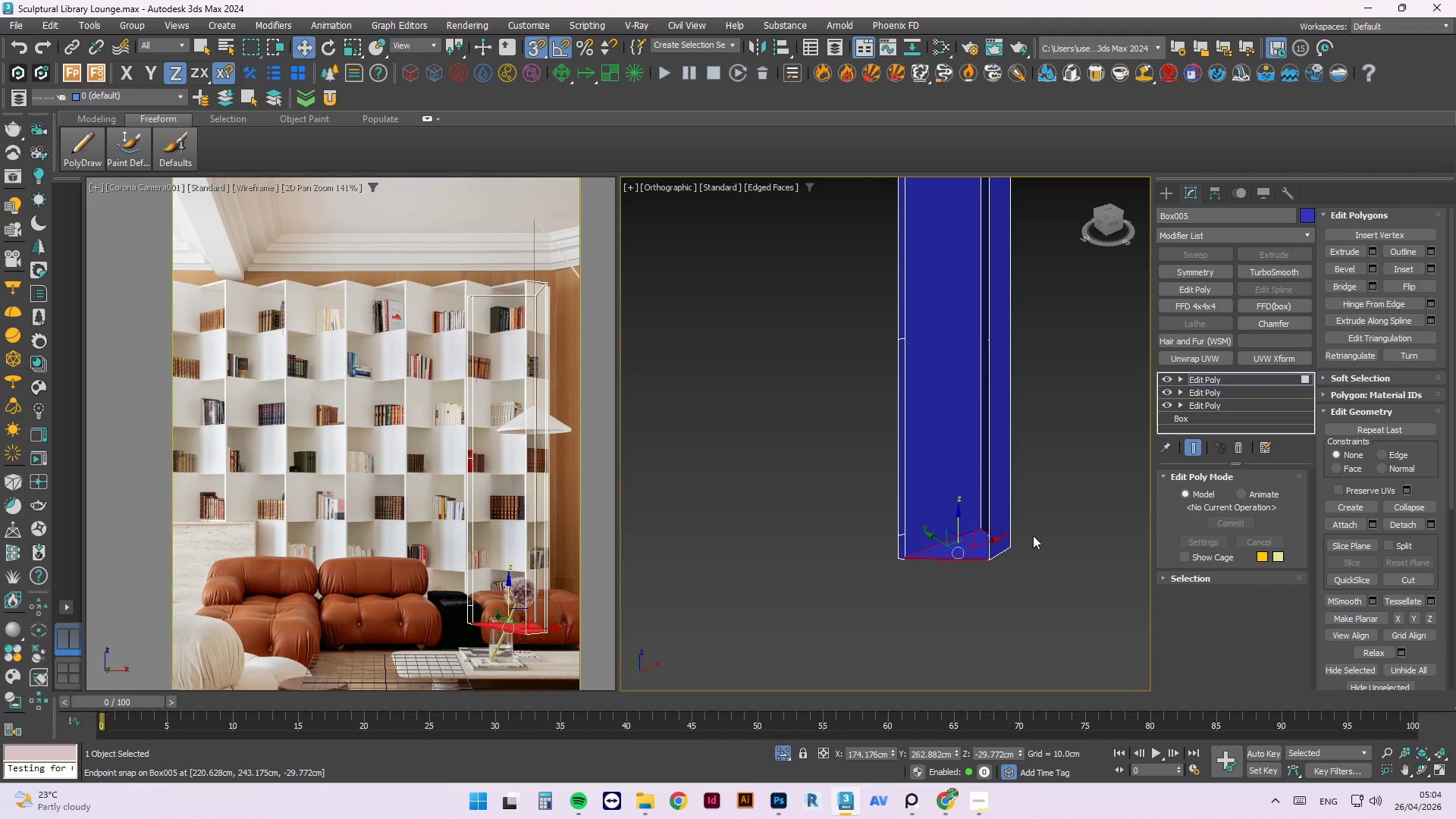 
scroll: coordinate [994, 630], scroll_direction: down, amount: 3.0
 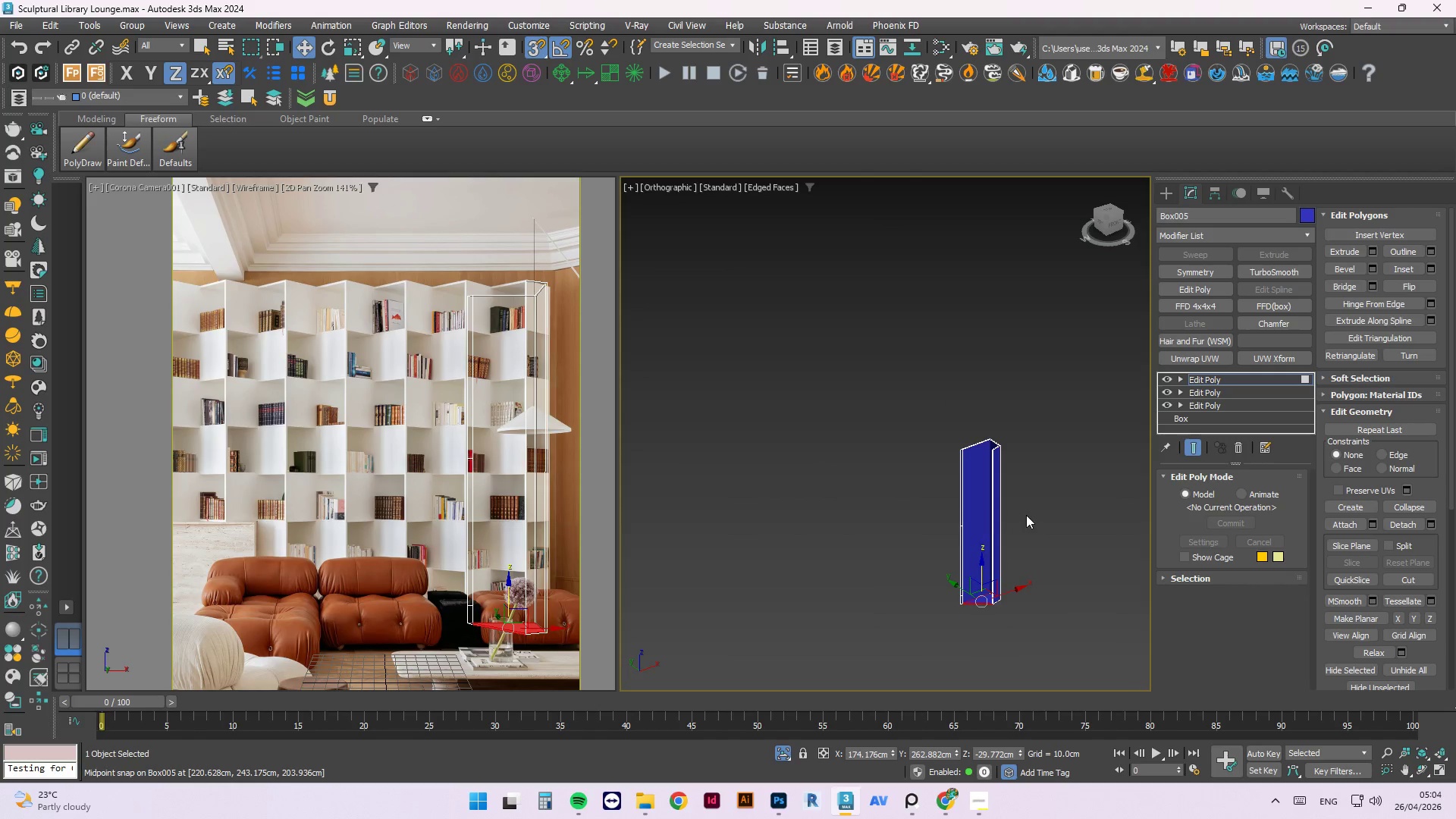 
left_click([1017, 562])
 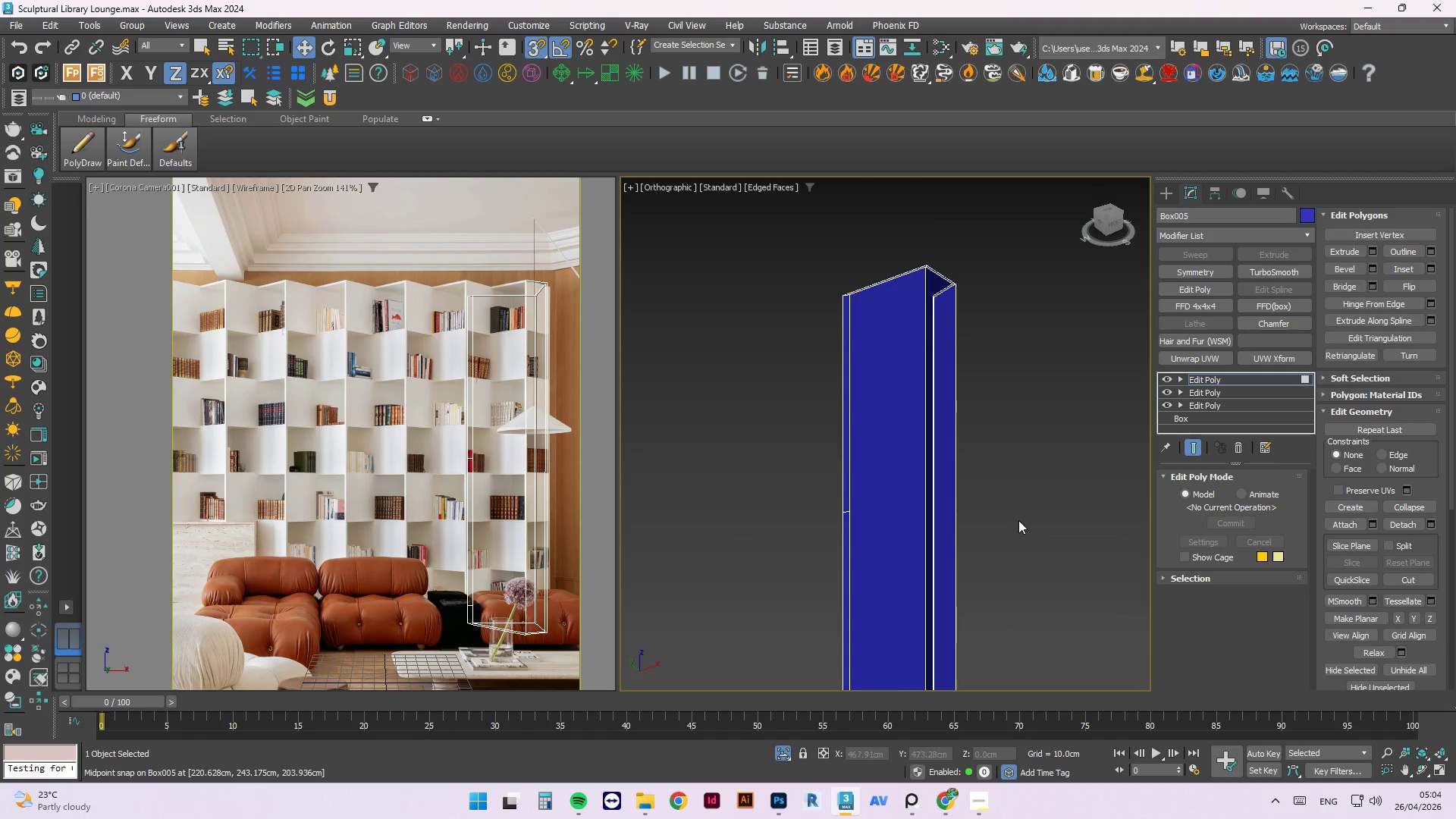 
scroll: coordinate [1025, 534], scroll_direction: up, amount: 3.0
 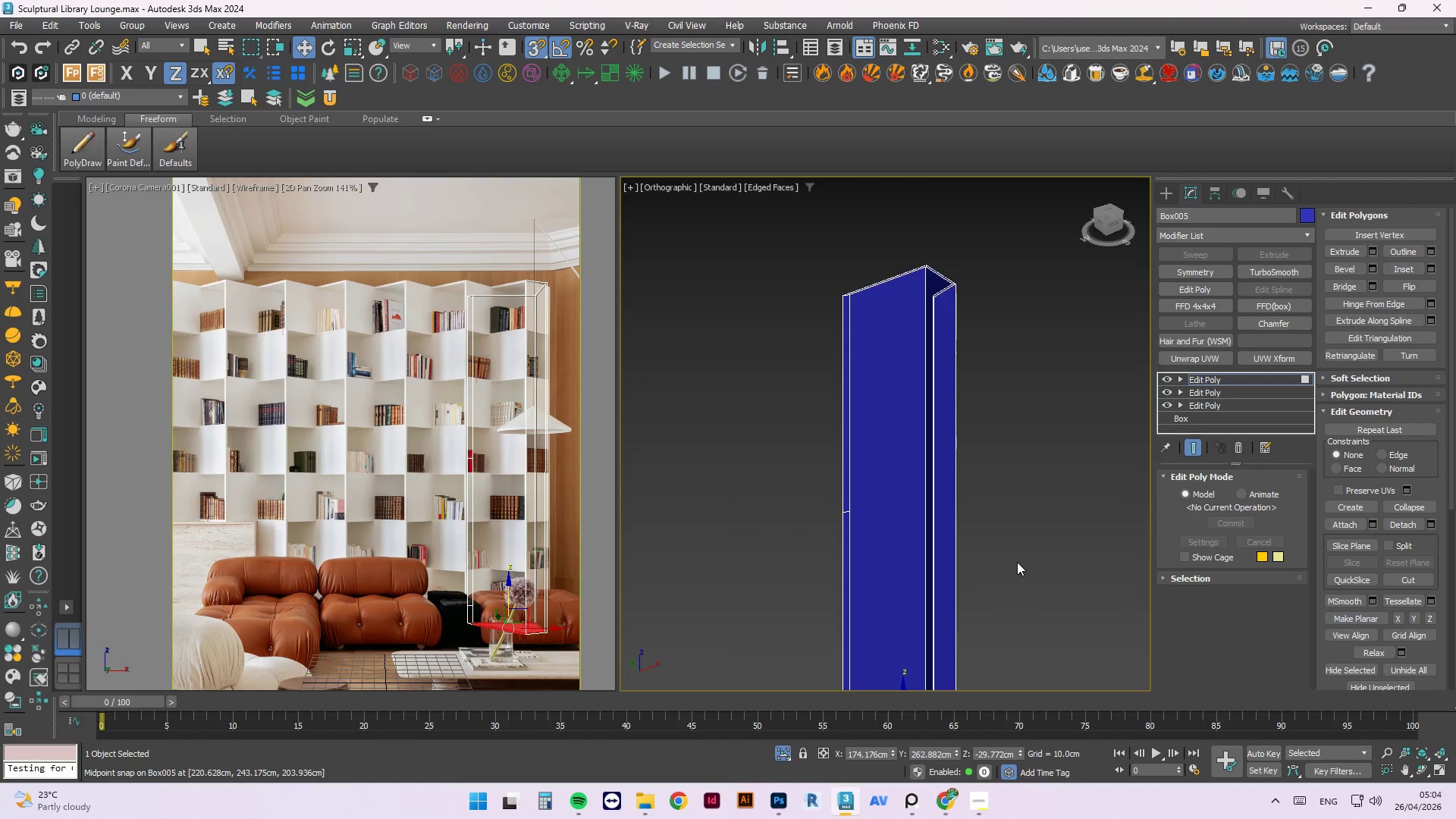 
left_click([965, 615])
 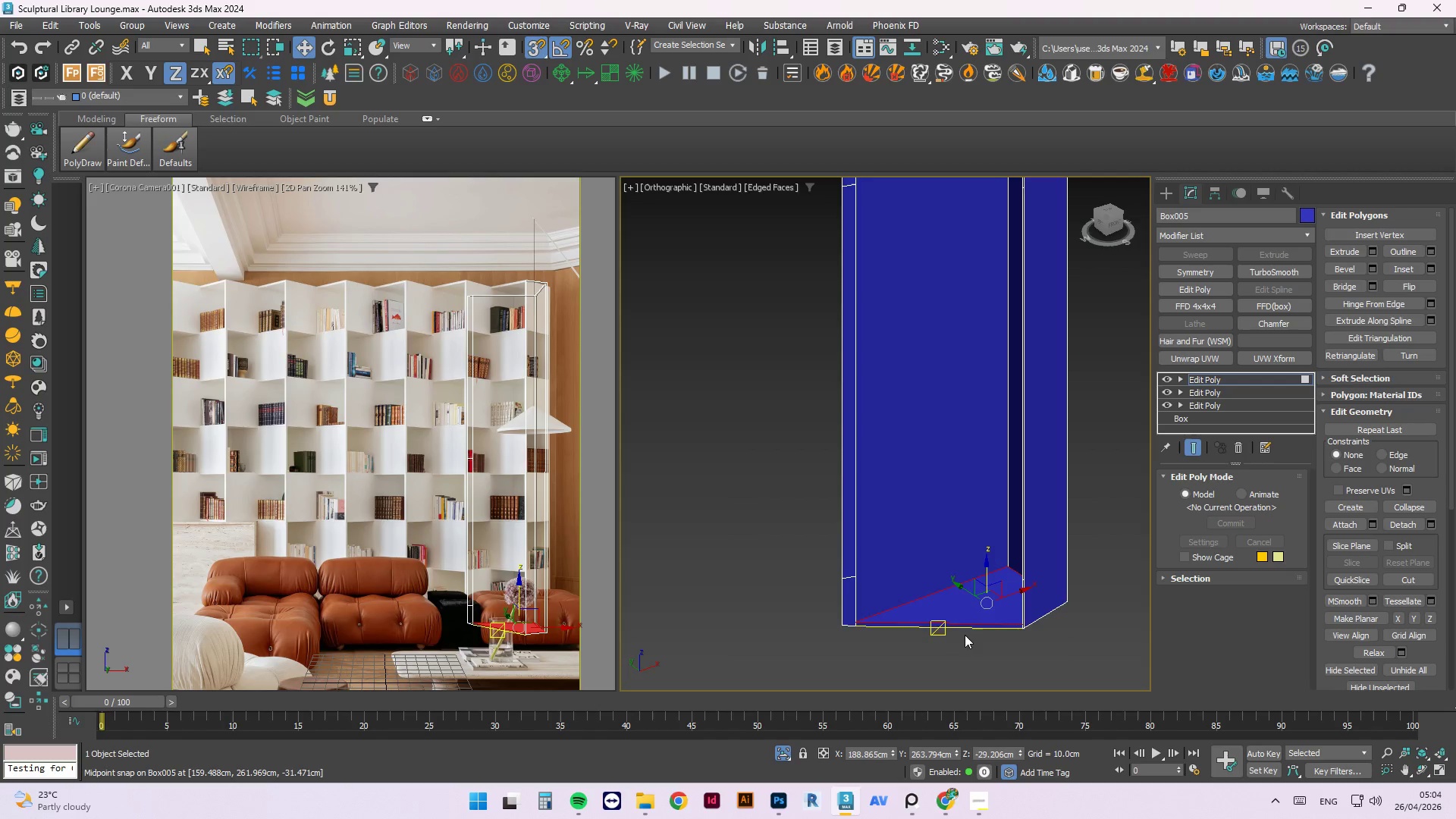 
scroll: coordinate [963, 621], scroll_direction: up, amount: 2.0
 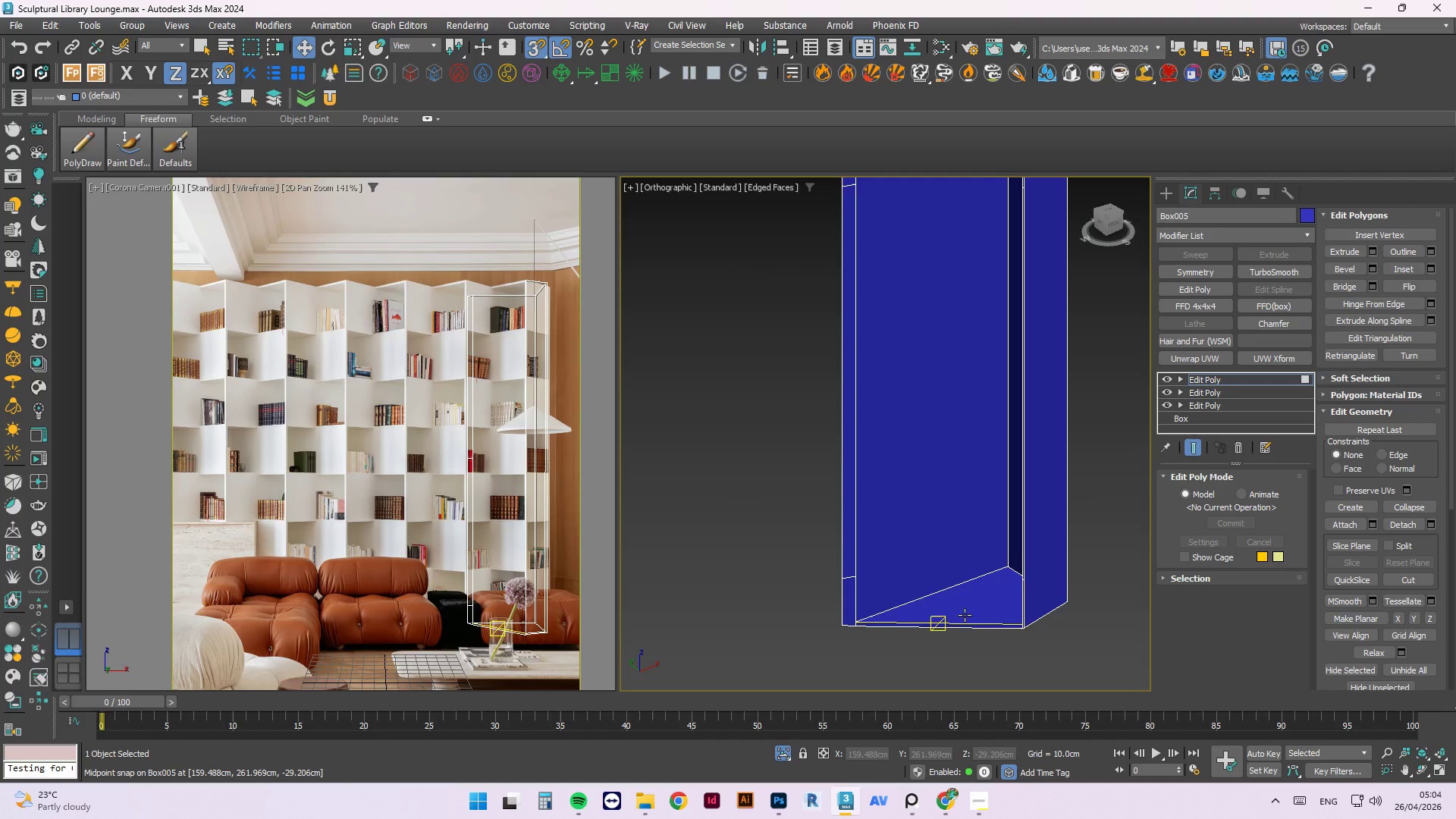 
scroll: coordinate [967, 650], scroll_direction: down, amount: 3.0
 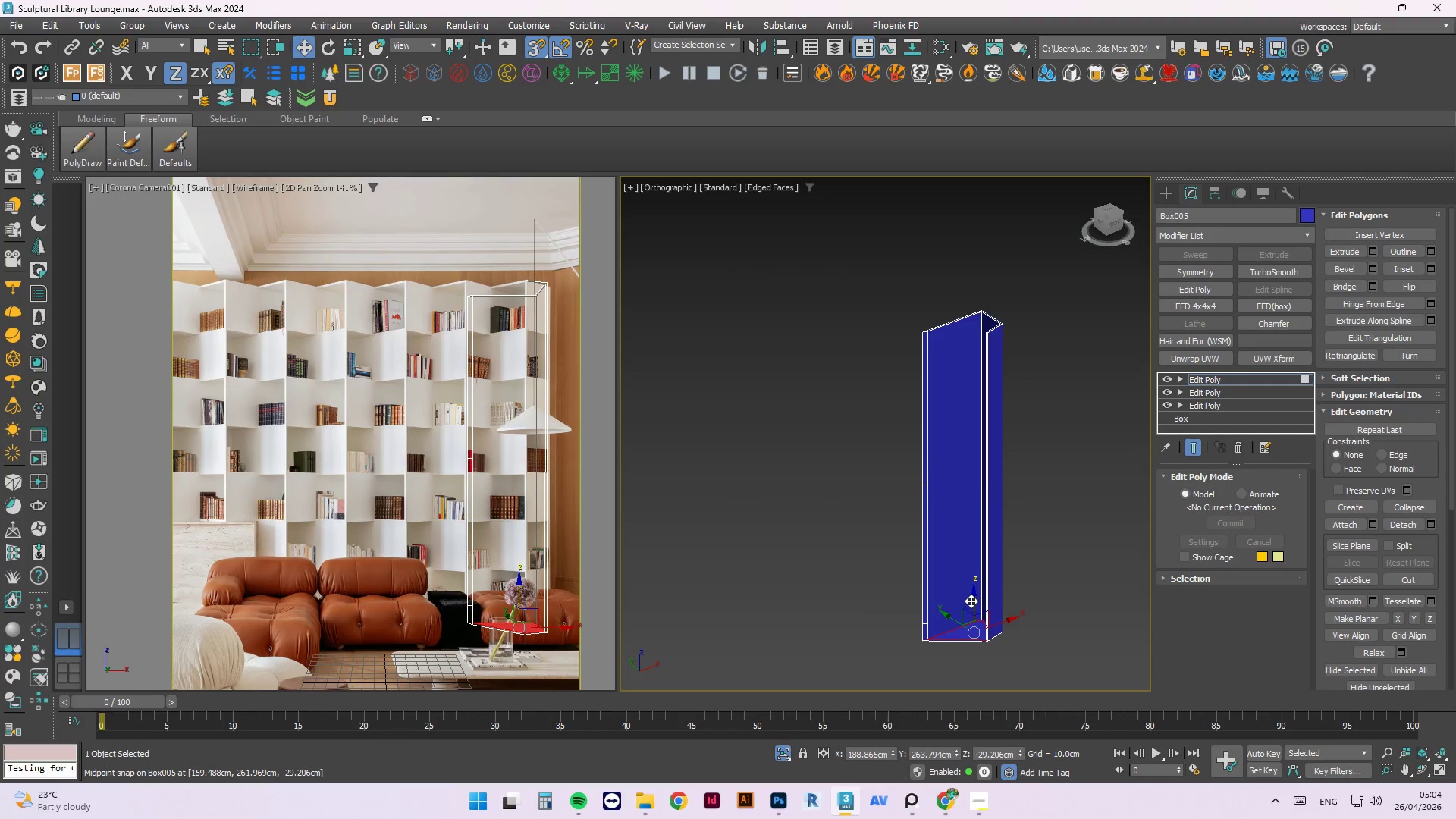 
left_click_drag(start_coordinate=[971, 599], to_coordinate=[990, 362])
 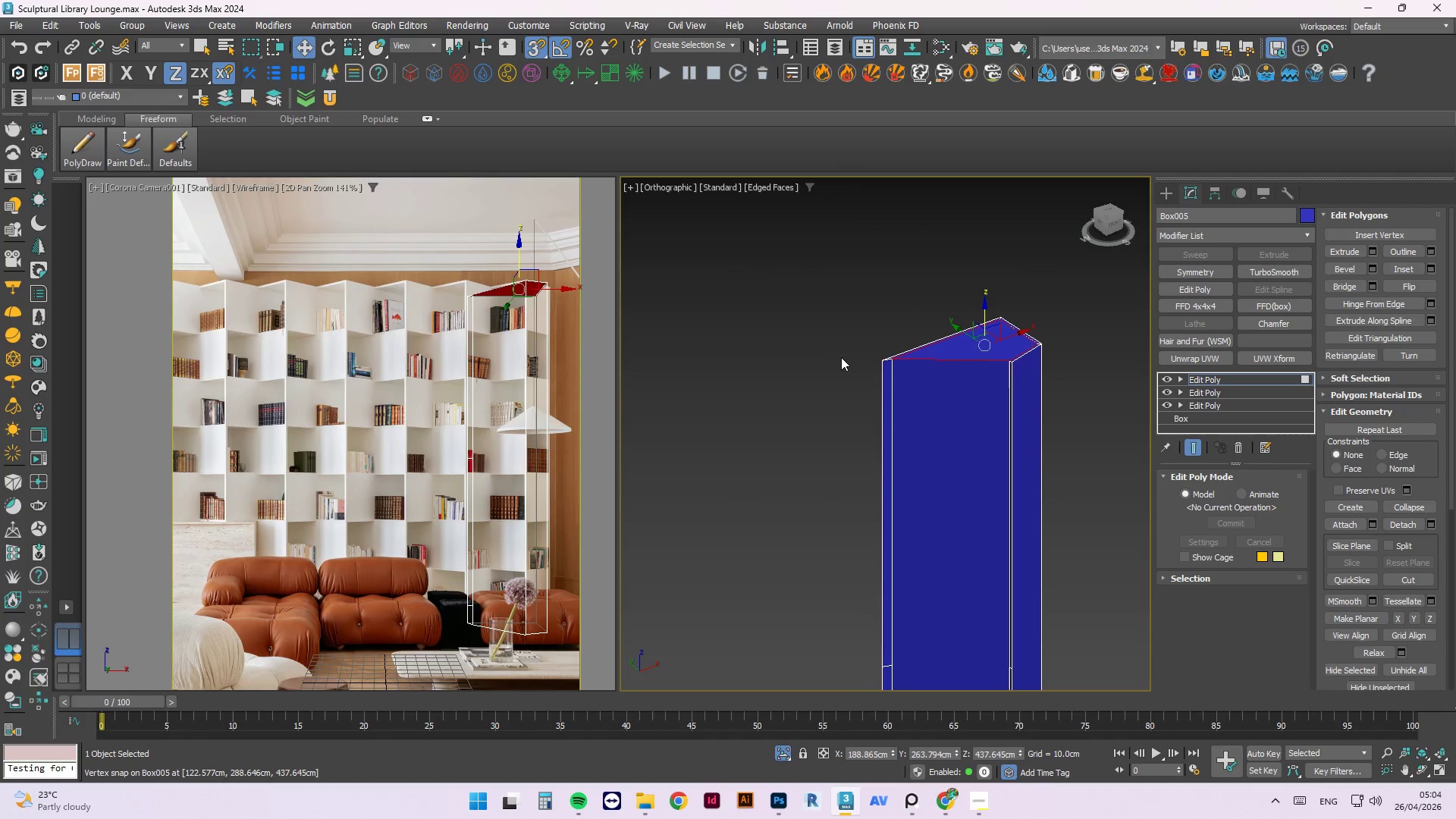 
scroll: coordinate [971, 360], scroll_direction: up, amount: 5.0
 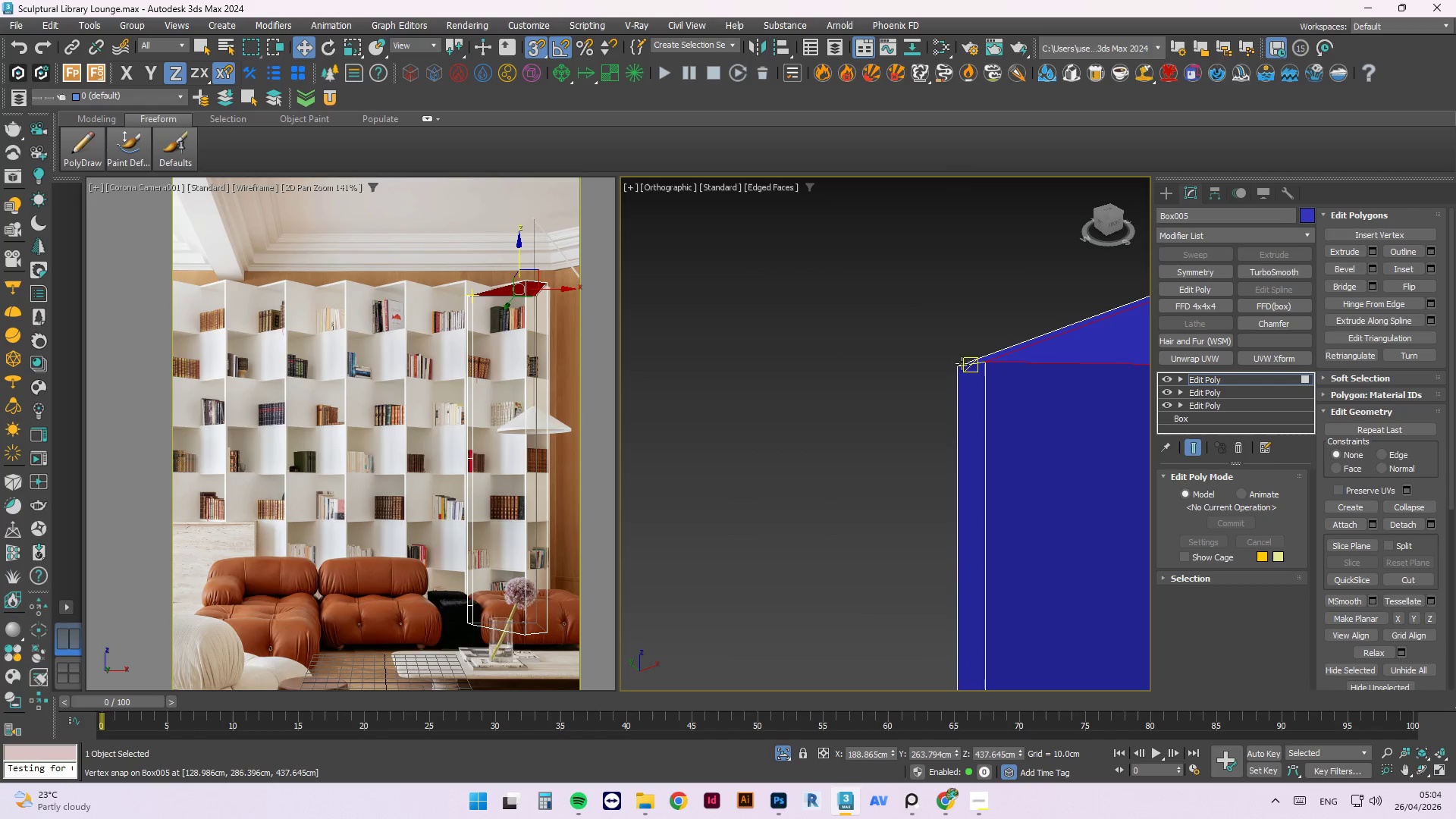 
left_click([849, 344])
 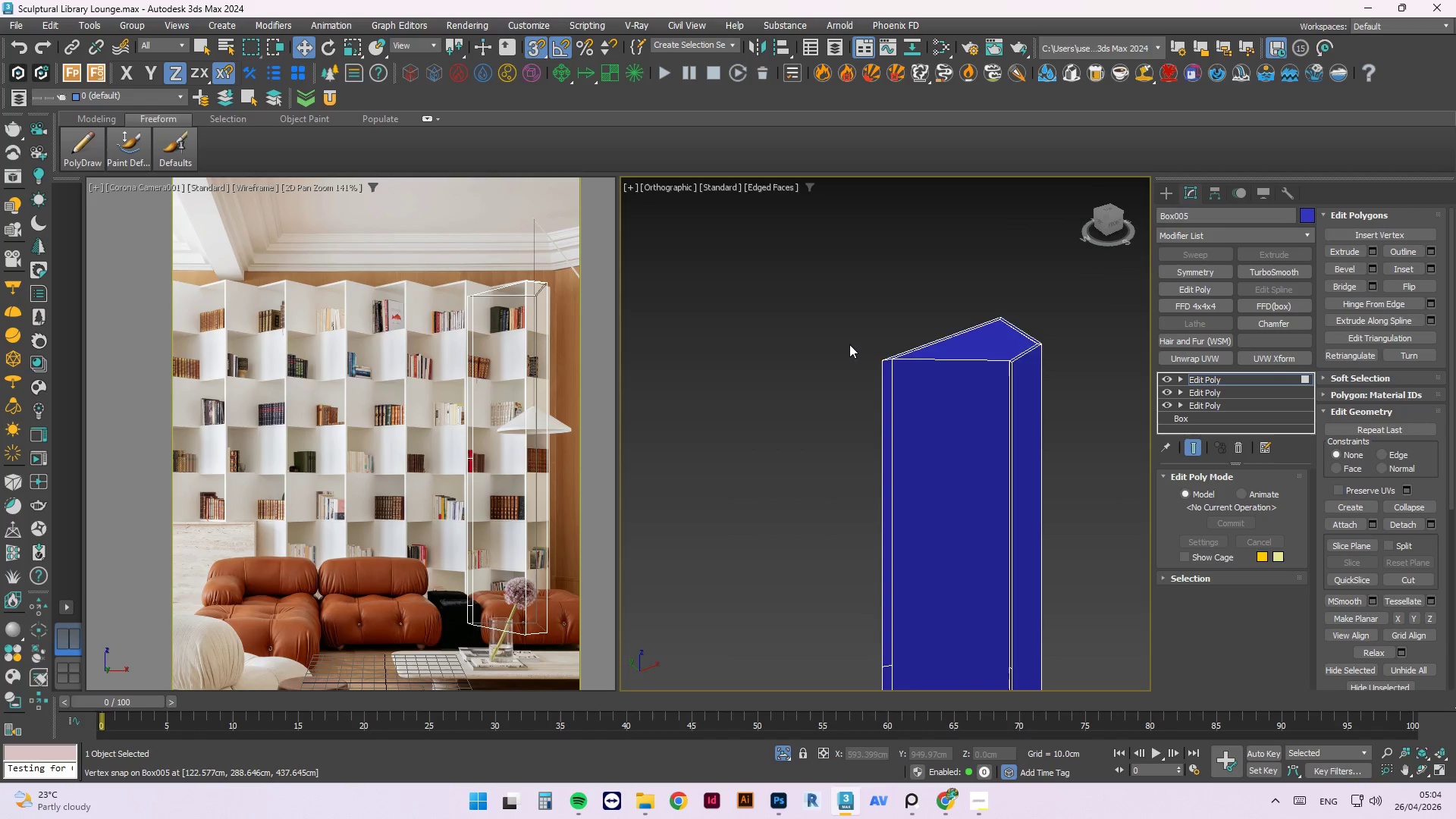 
scroll: coordinate [852, 343], scroll_direction: down, amount: 5.0
 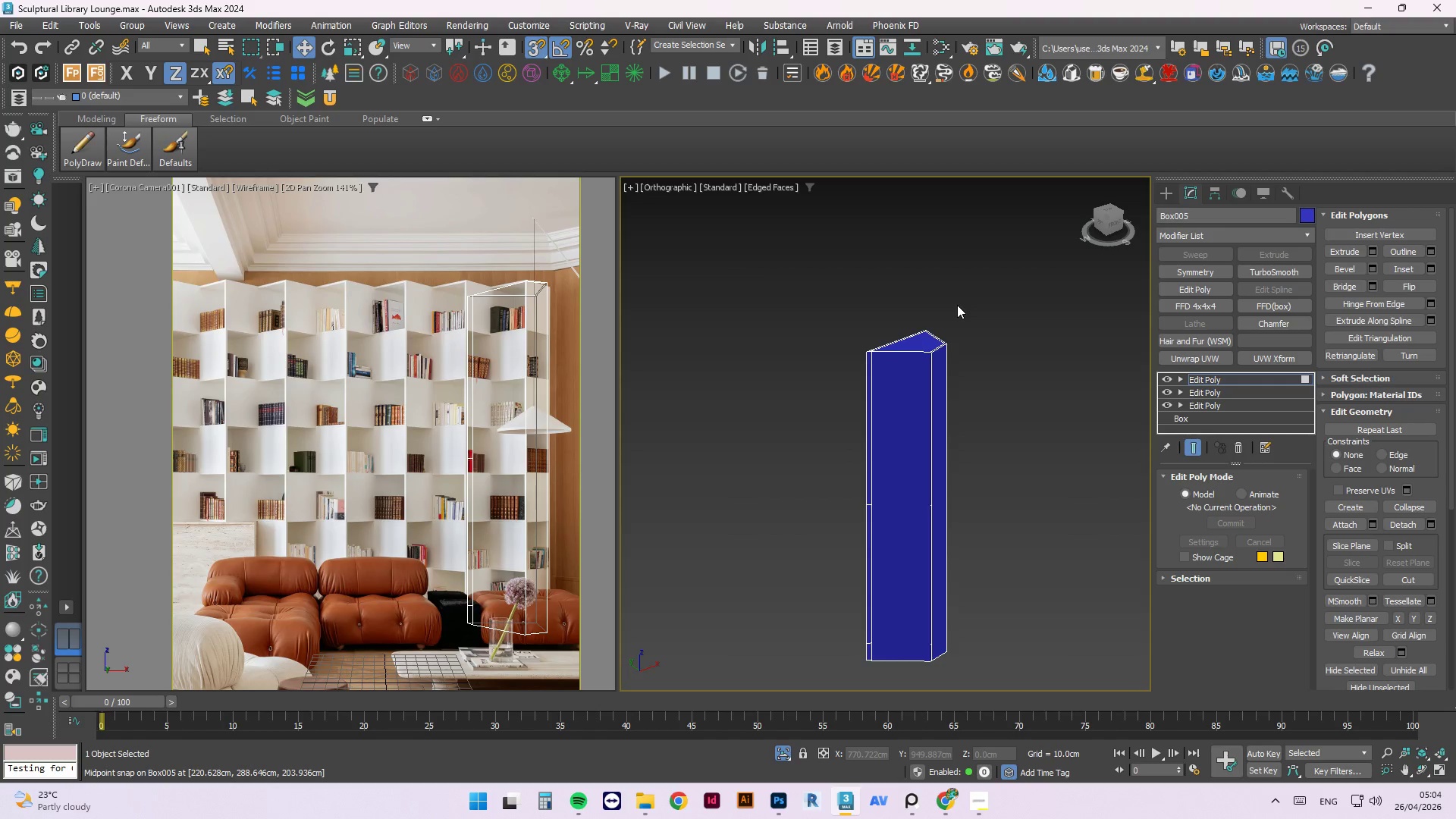 
wait(6.46)
 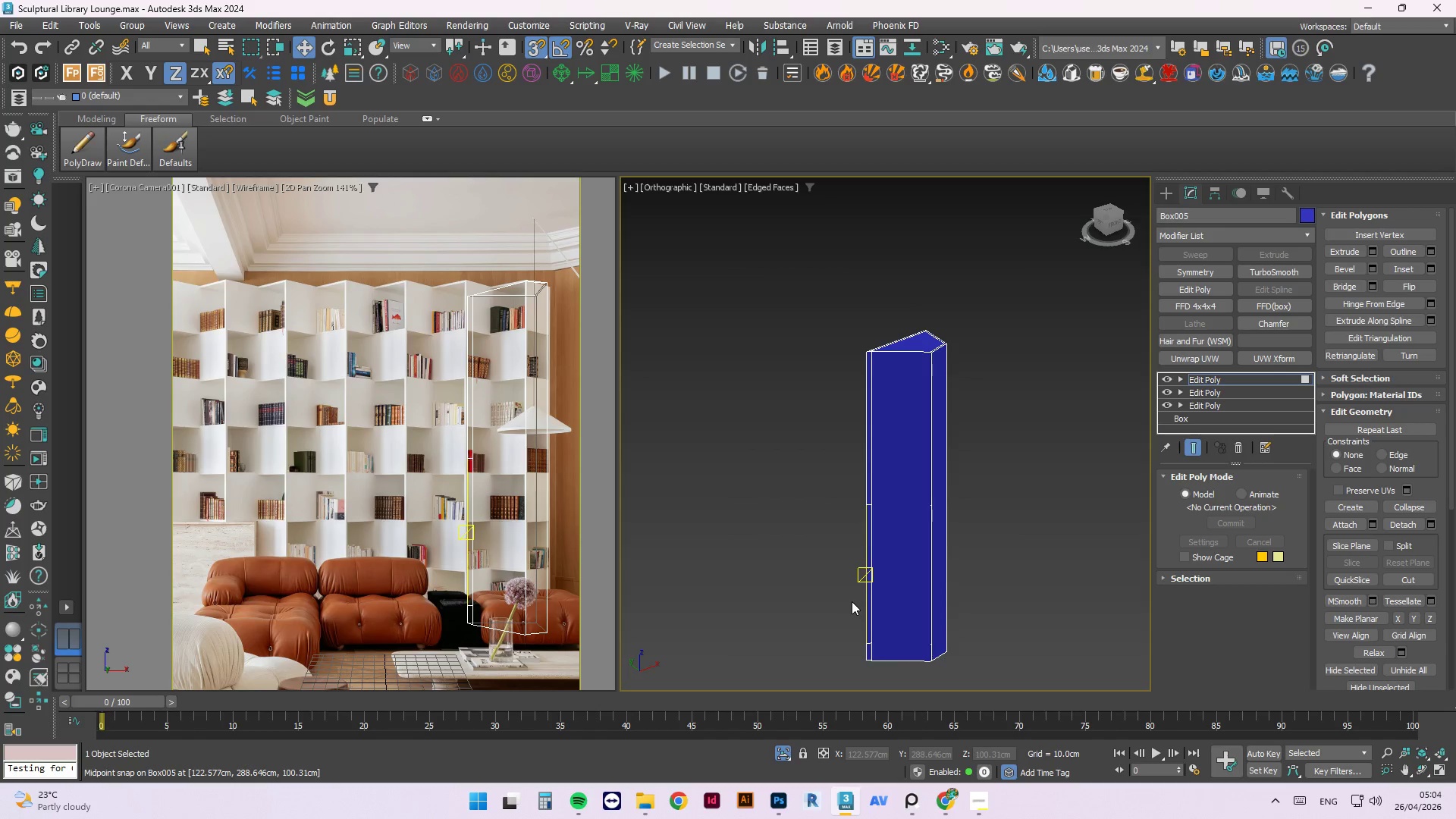 
key(1)
 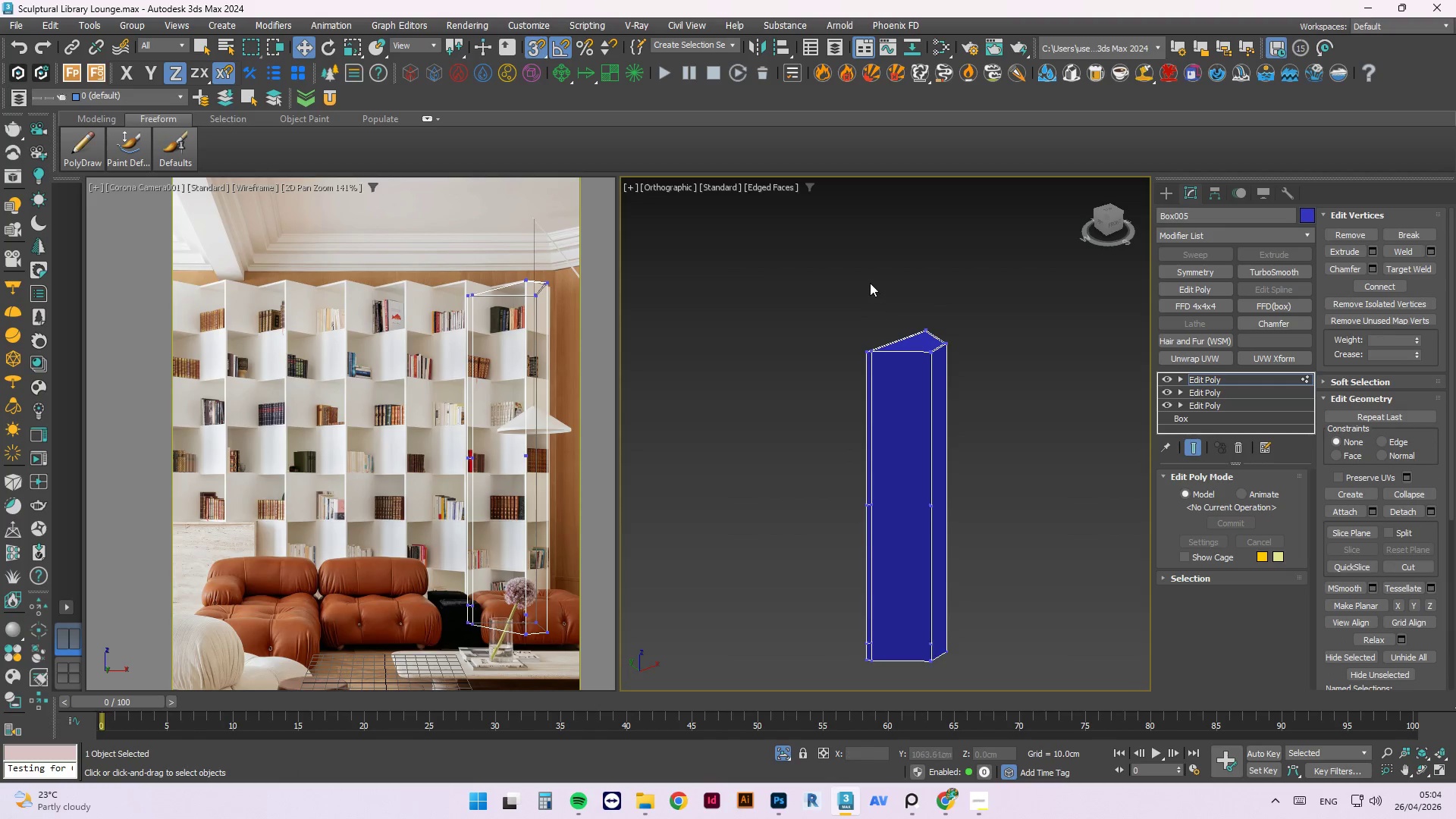 
left_click_drag(start_coordinate=[871, 267], to_coordinate=[853, 226])
 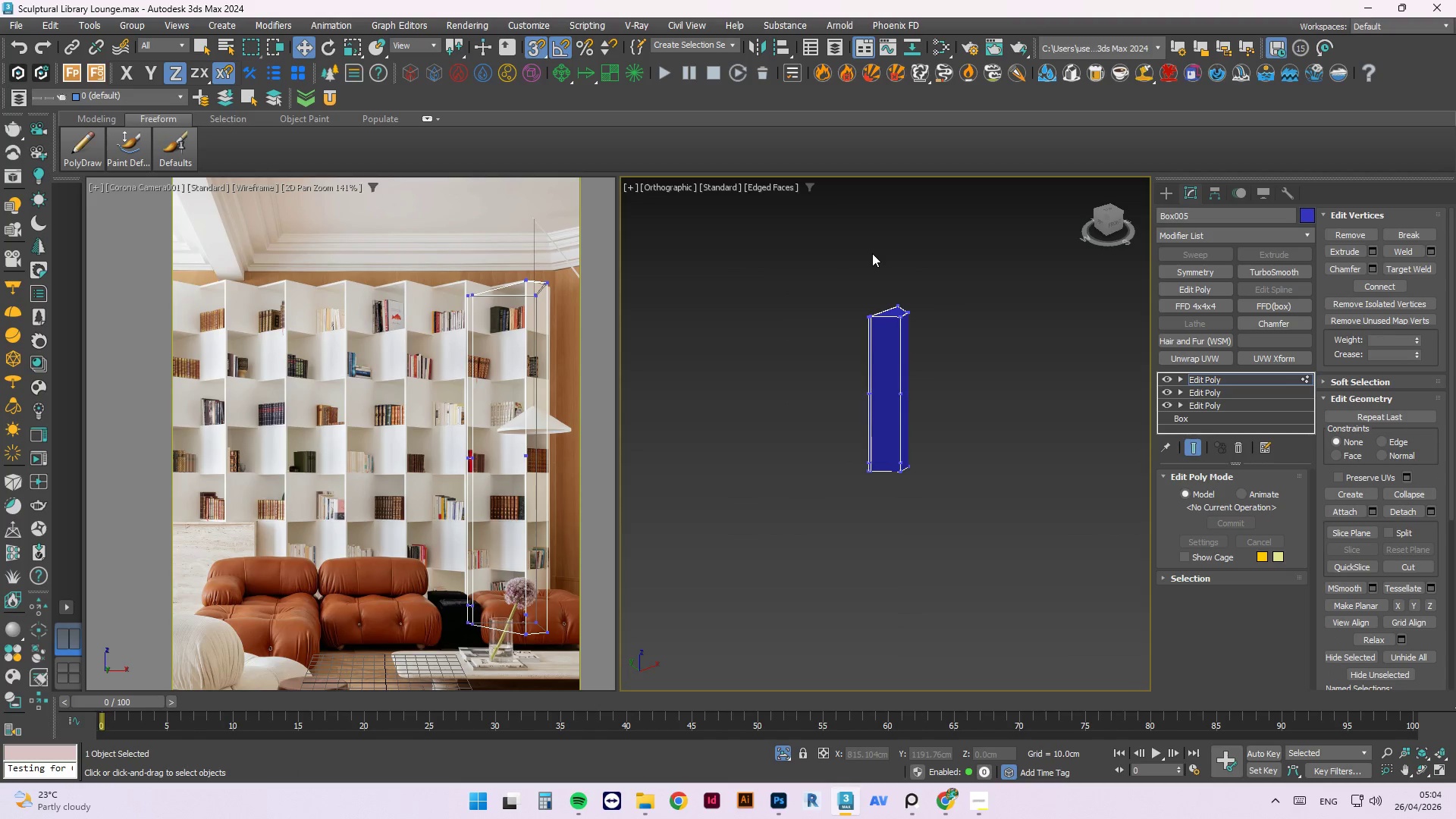 
scroll: coordinate [870, 282], scroll_direction: down, amount: 2.0
 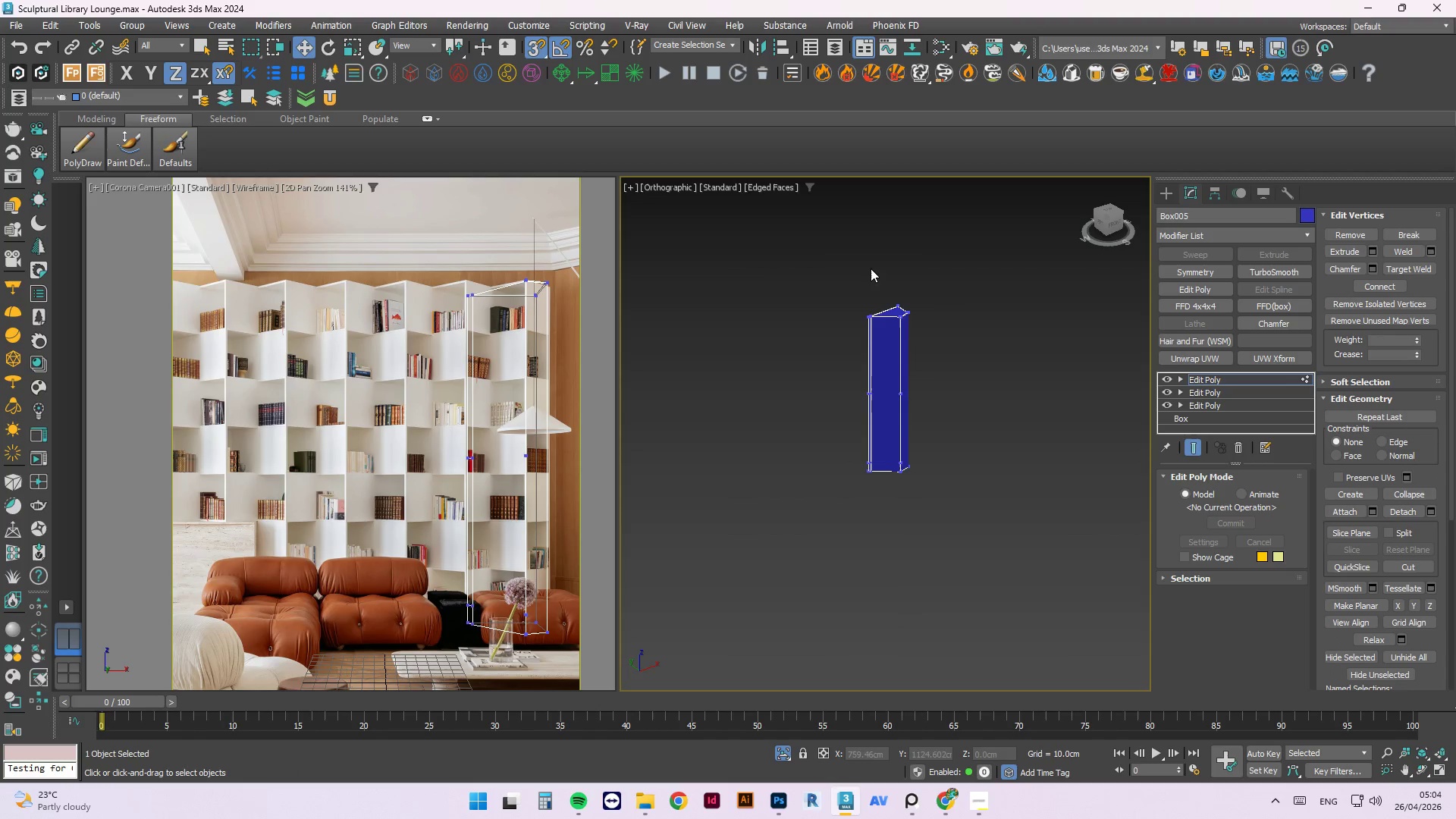 
left_click_drag(start_coordinate=[872, 253], to_coordinate=[861, 271])
 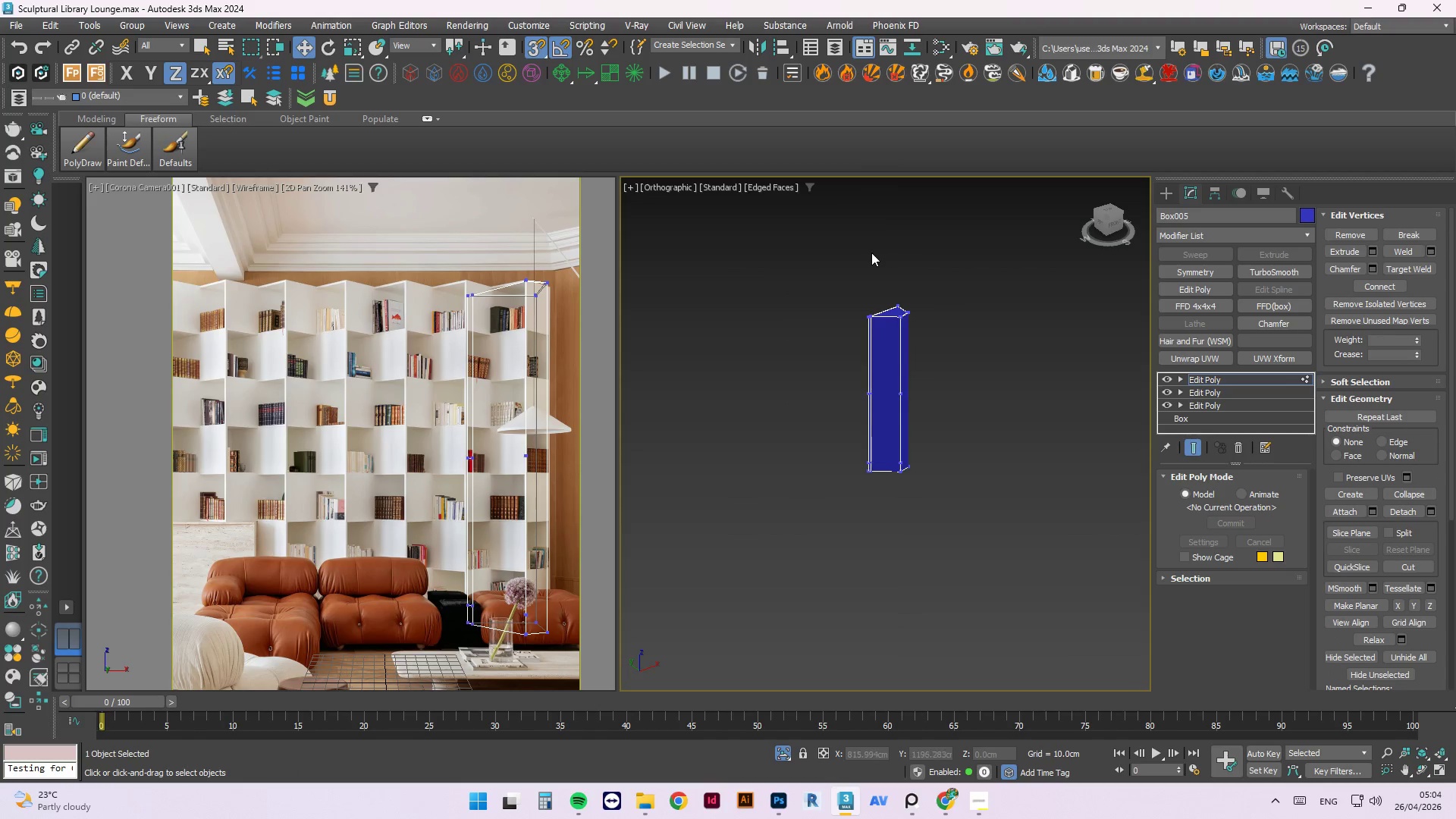 
left_click_drag(start_coordinate=[871, 253], to_coordinate=[879, 246])
 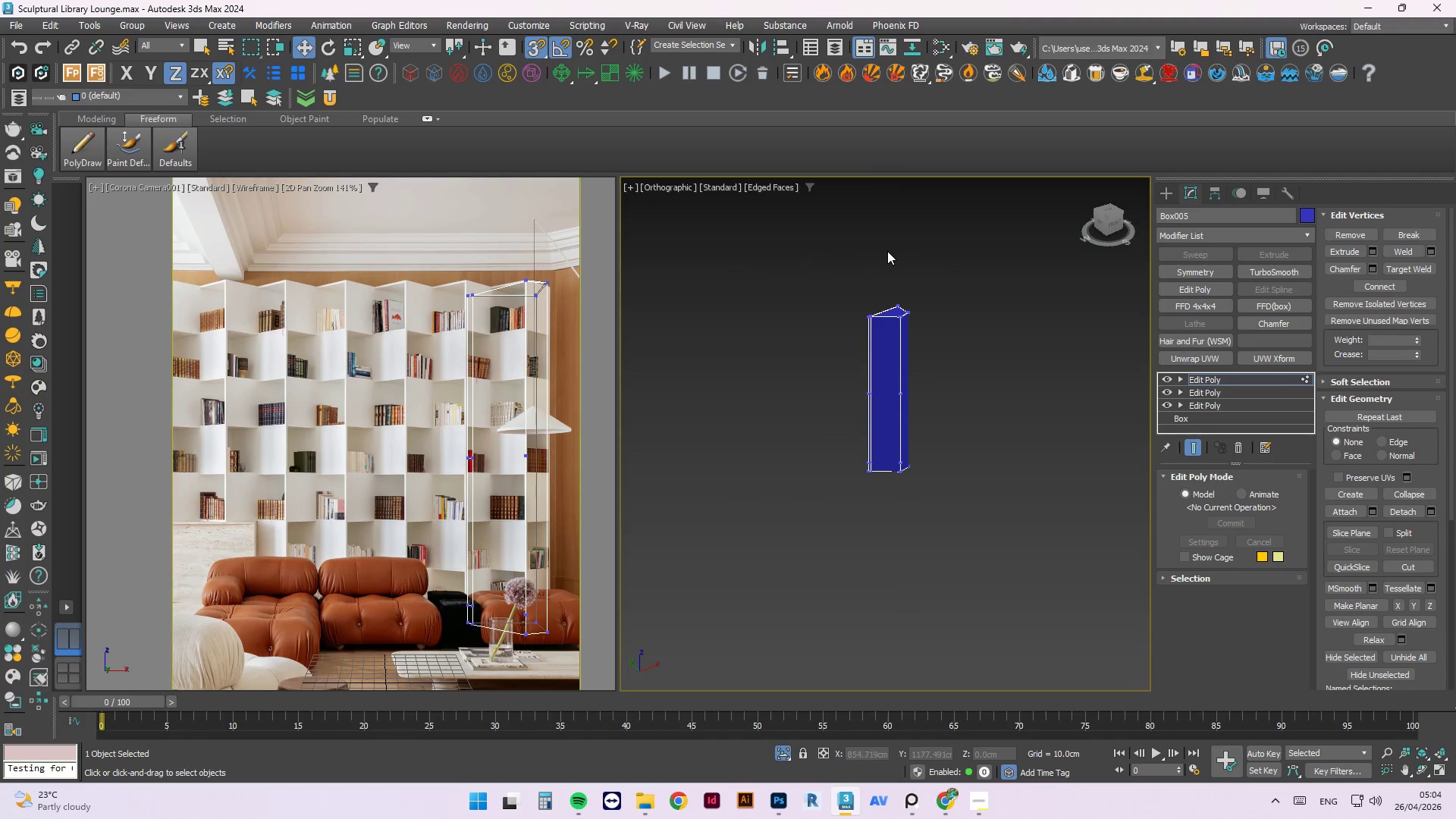 
left_click_drag(start_coordinate=[887, 252], to_coordinate=[817, 496])
 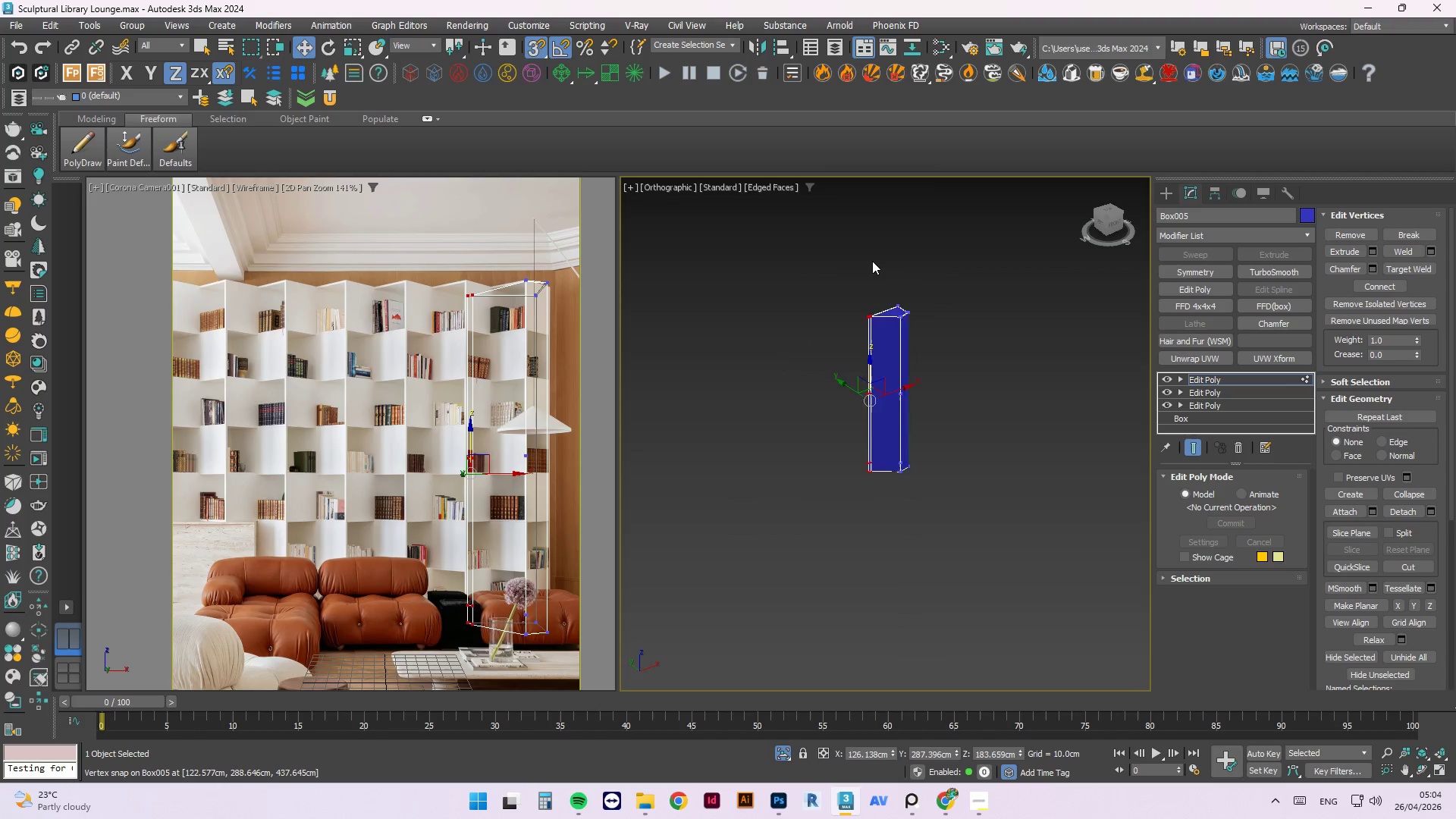 
scroll: coordinate [876, 281], scroll_direction: up, amount: 2.0
 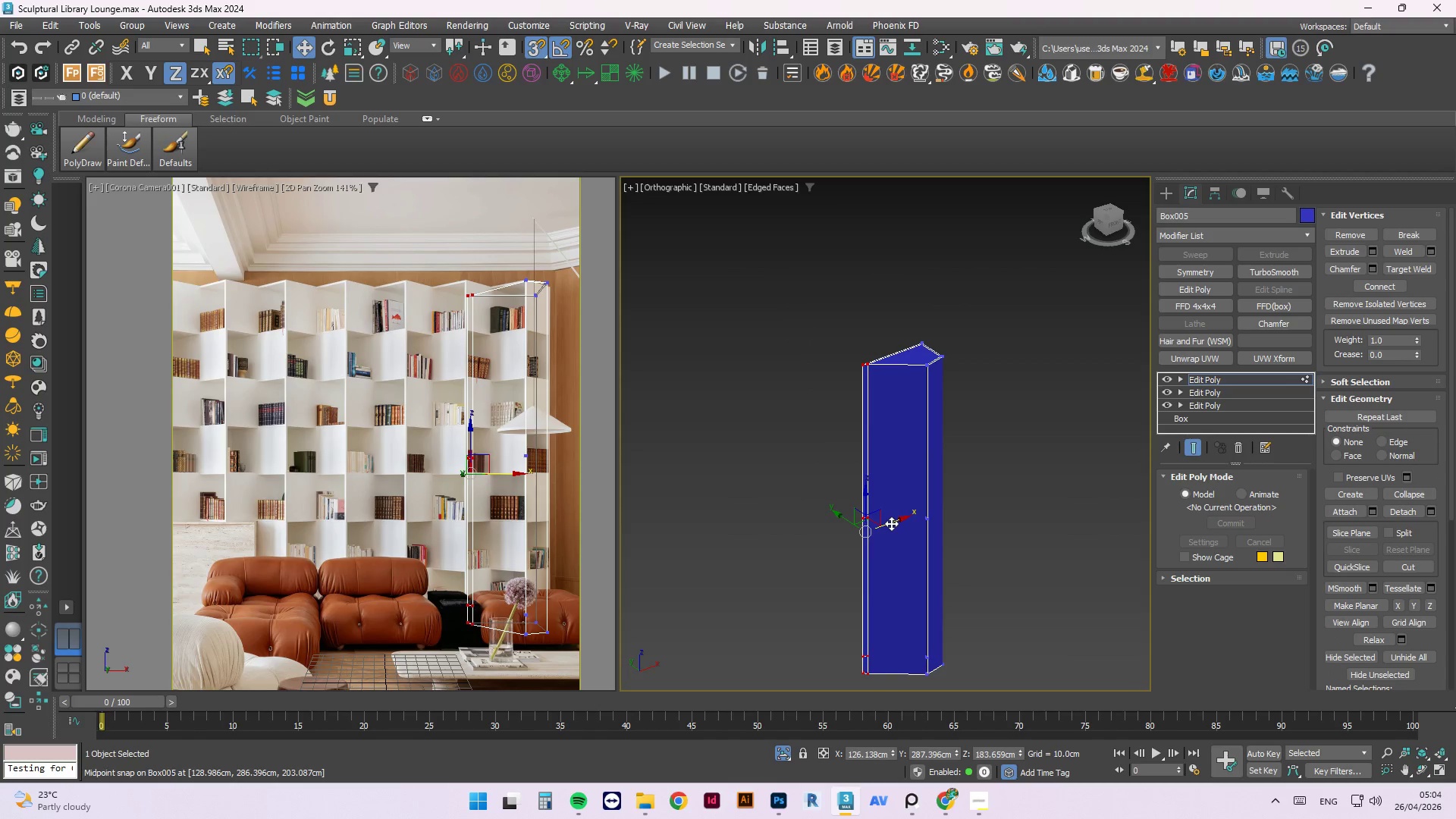 
left_click_drag(start_coordinate=[893, 522], to_coordinate=[873, 529])
 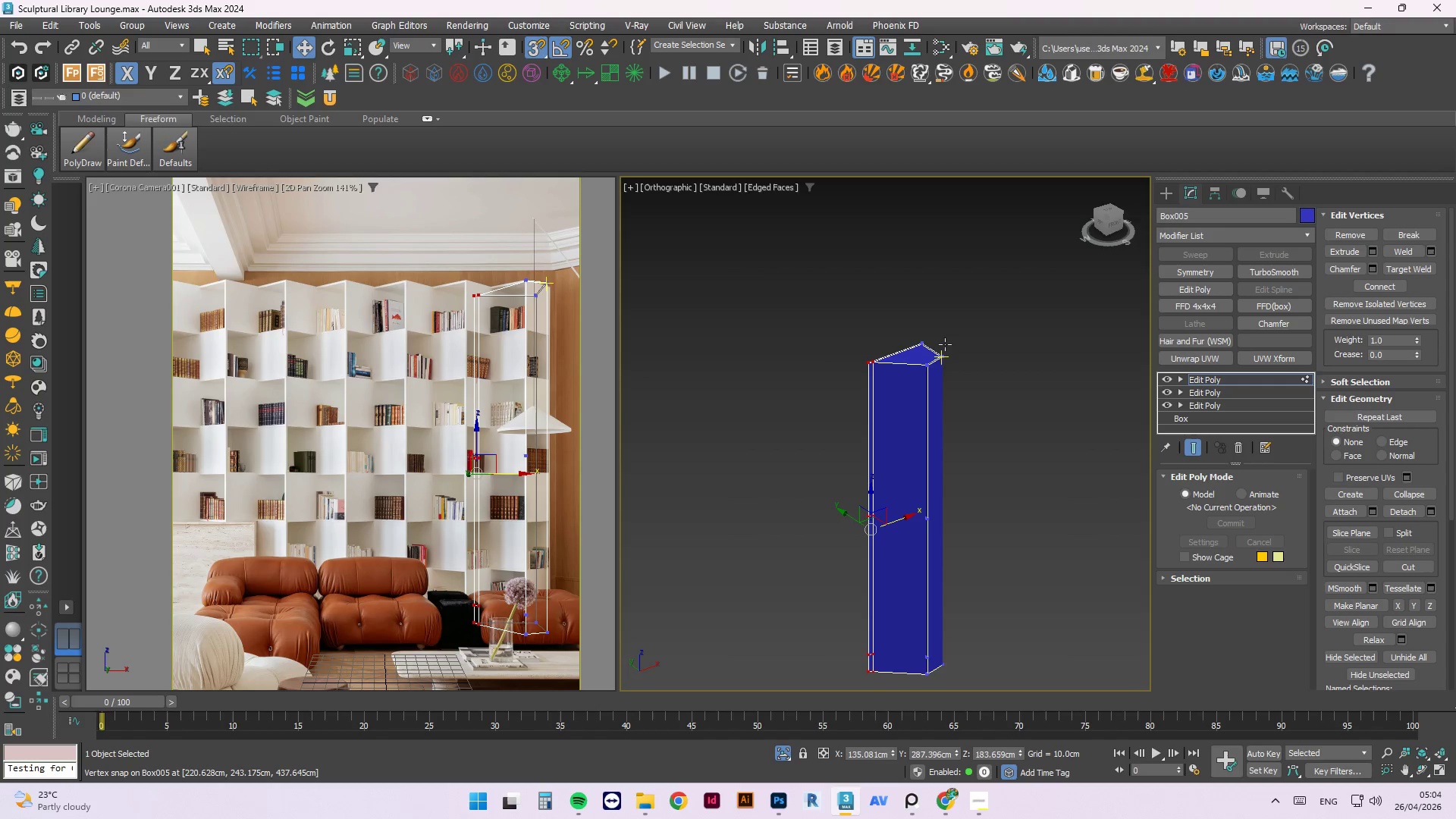 
hold_key(key=AltLeft, duration=4.33)
 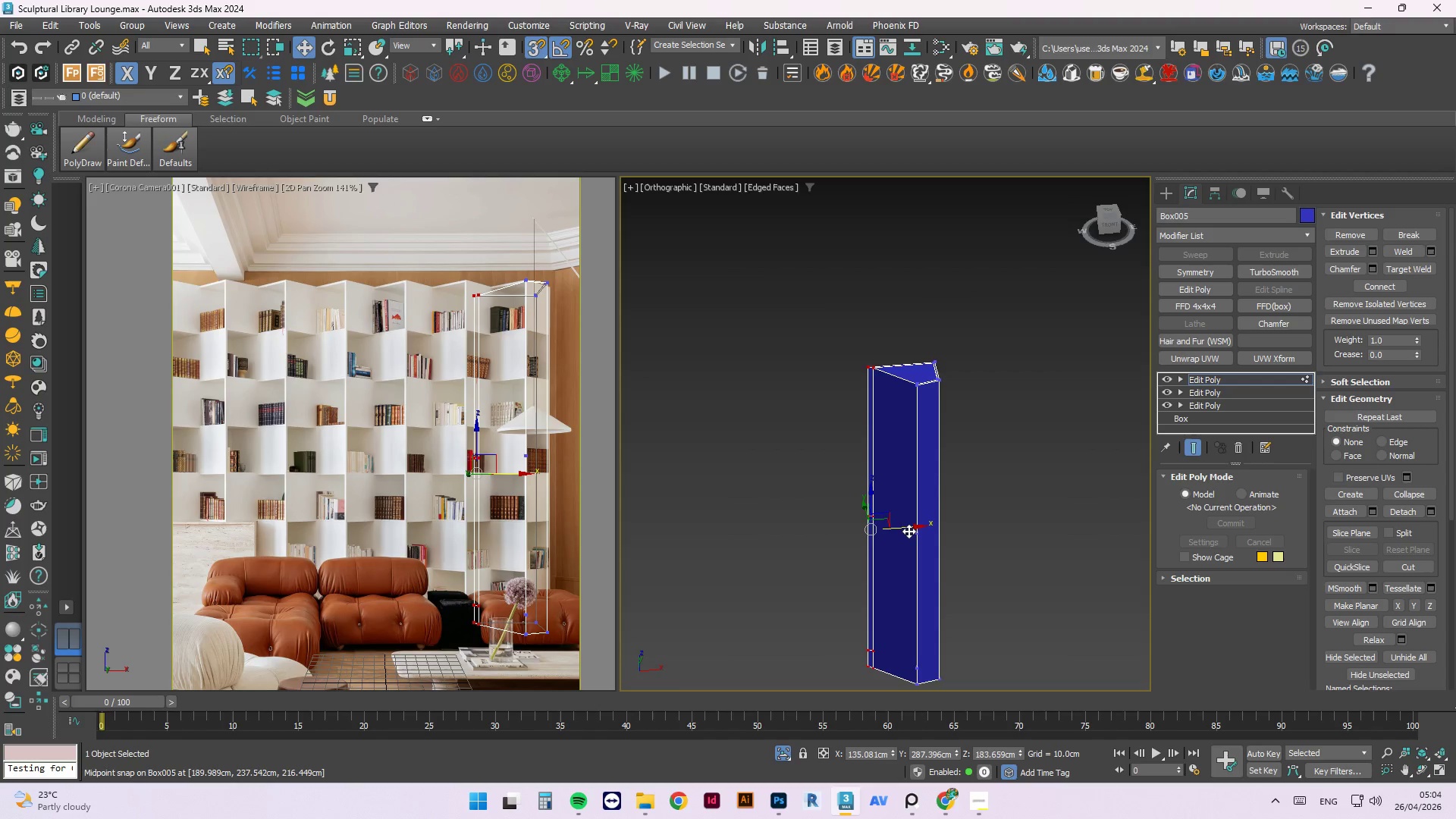 
left_click_drag(start_coordinate=[907, 528], to_coordinate=[880, 505])
 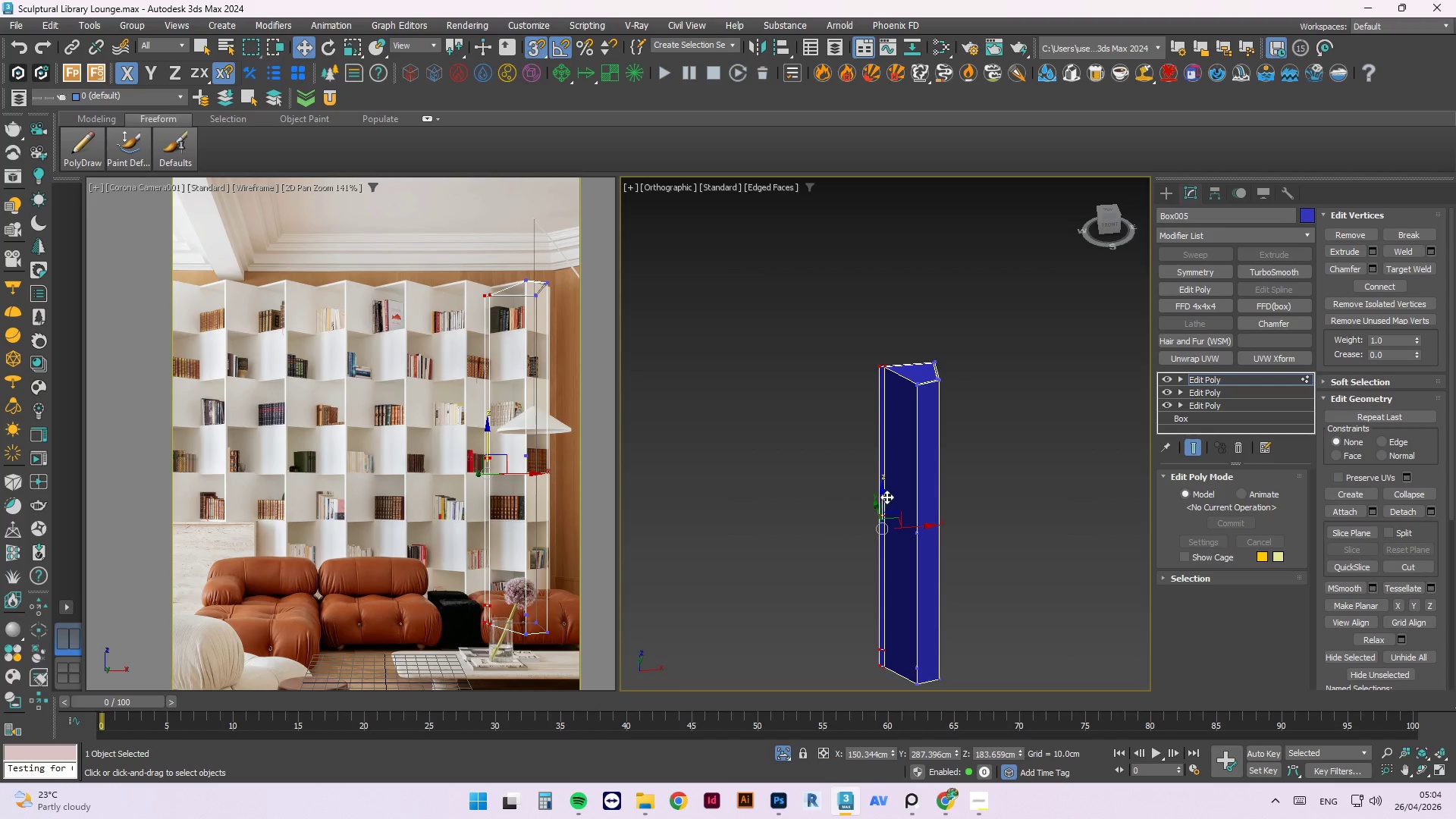 
scroll: coordinate [927, 346], scroll_direction: up, amount: 4.0
 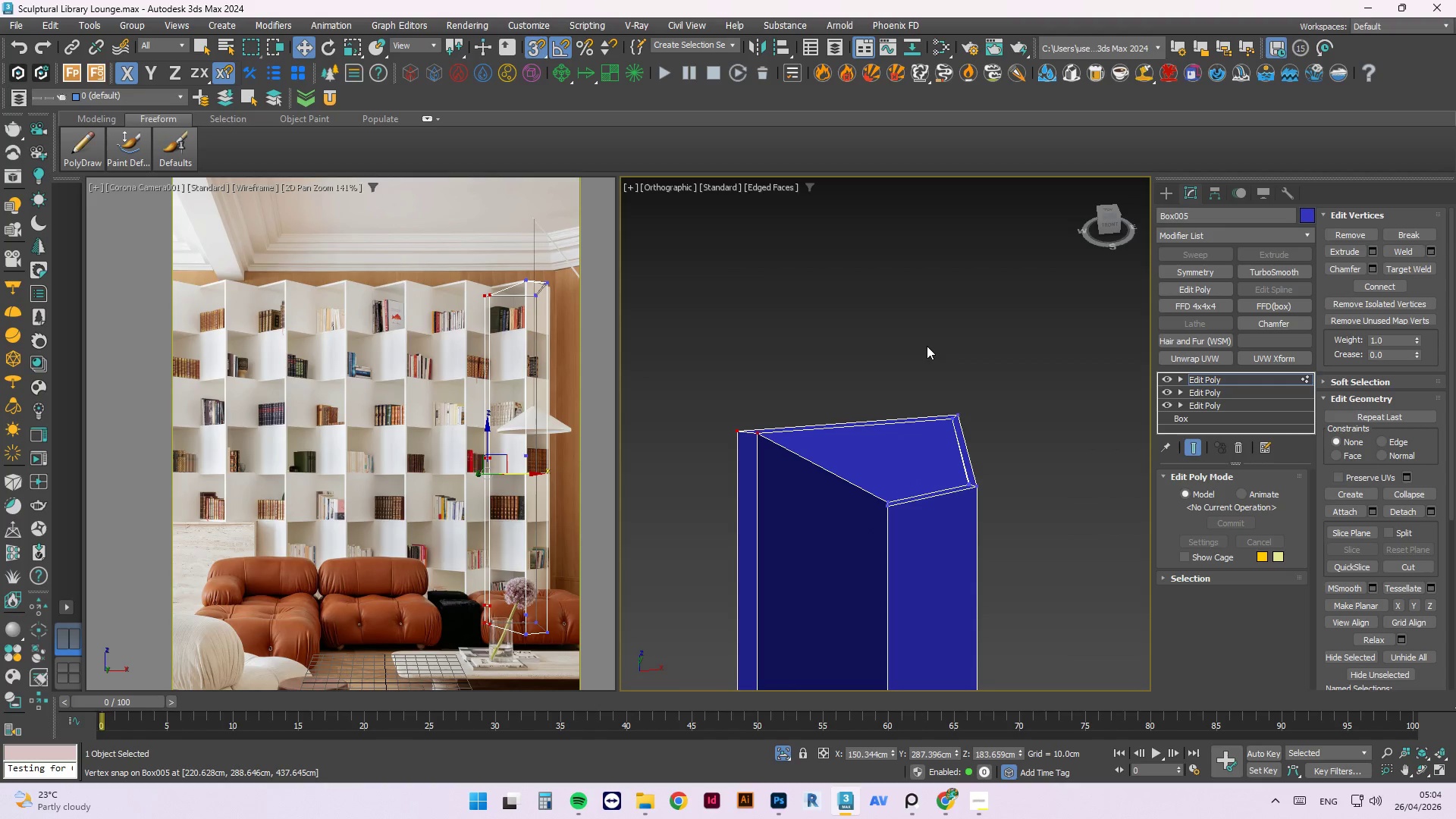 
scroll: coordinate [969, 365], scroll_direction: none, amount: 0.0
 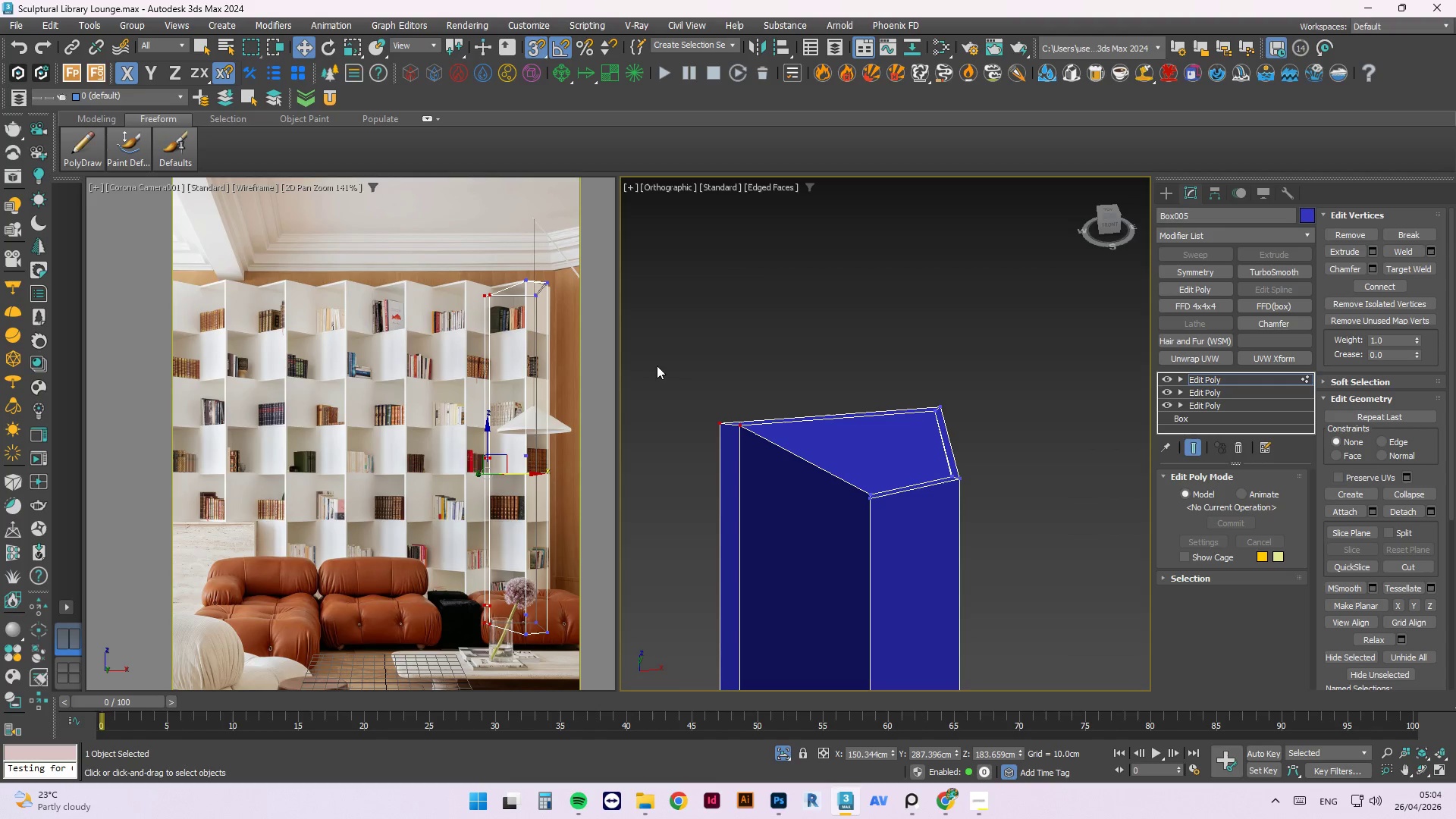 
scroll: coordinate [574, 281], scroll_direction: up, amount: 3.0
 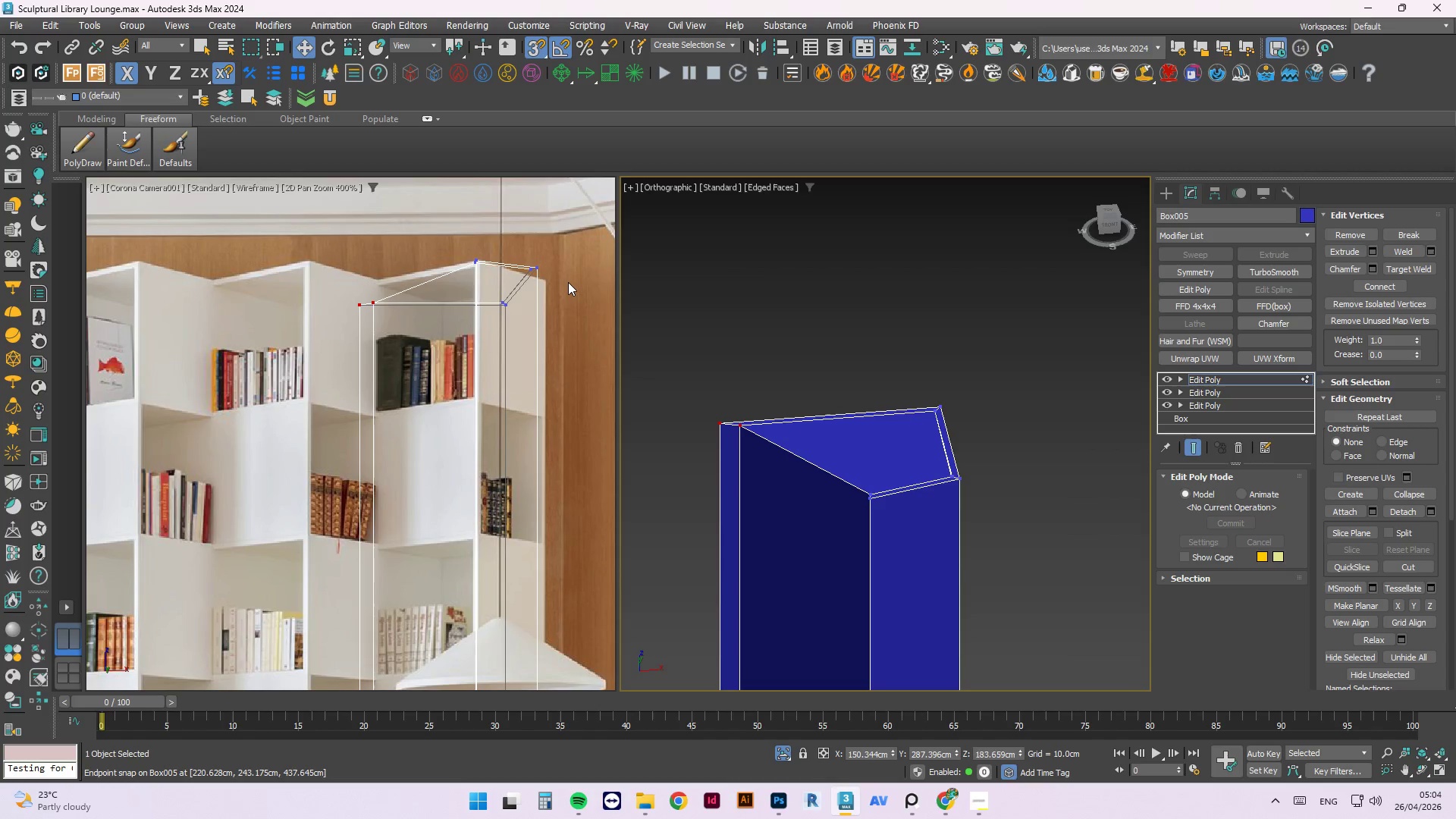 
left_click([860, 290])
 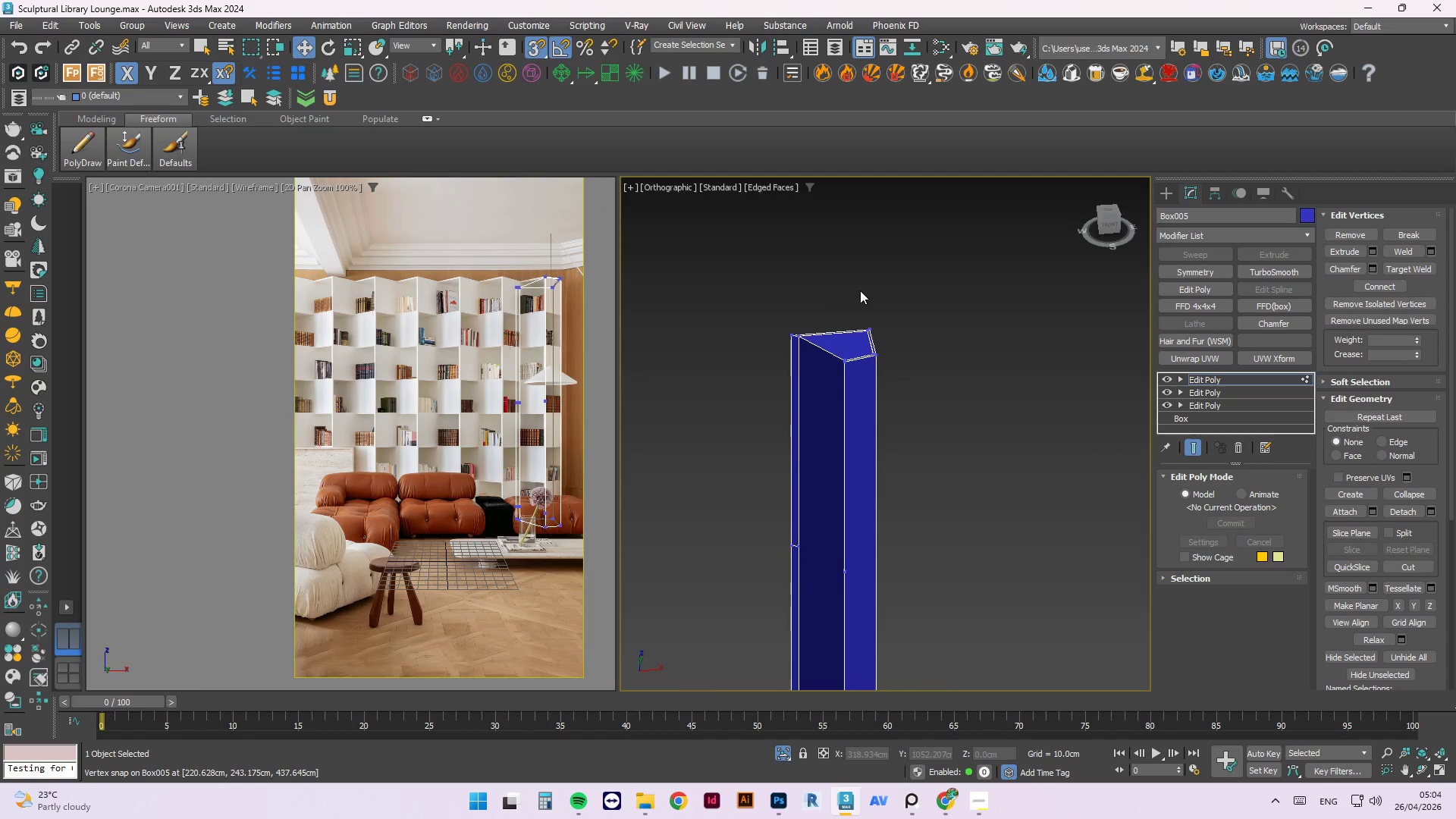 
scroll: coordinate [833, 288], scroll_direction: down, amount: 7.0
 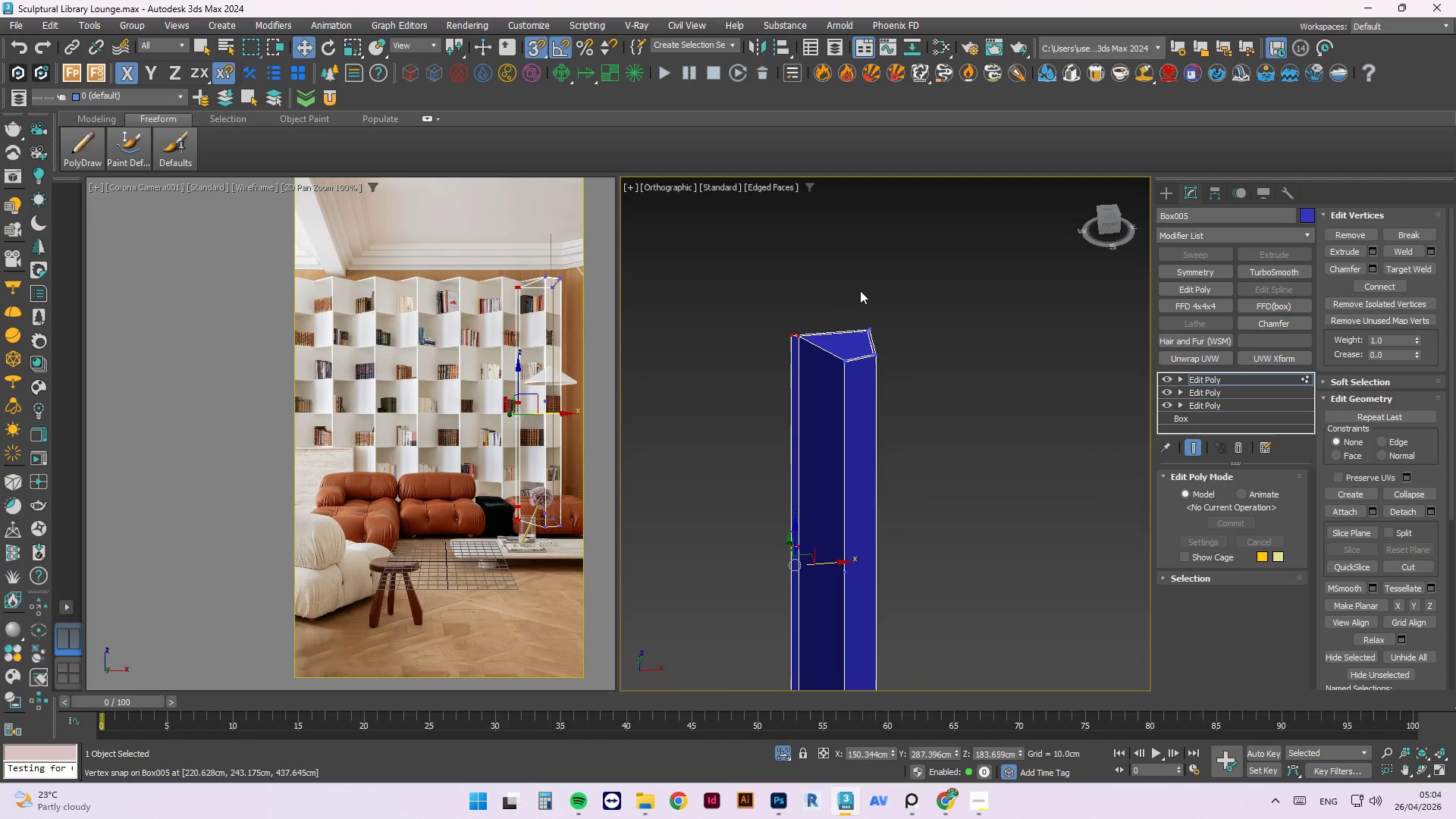 
right_click([860, 290])
 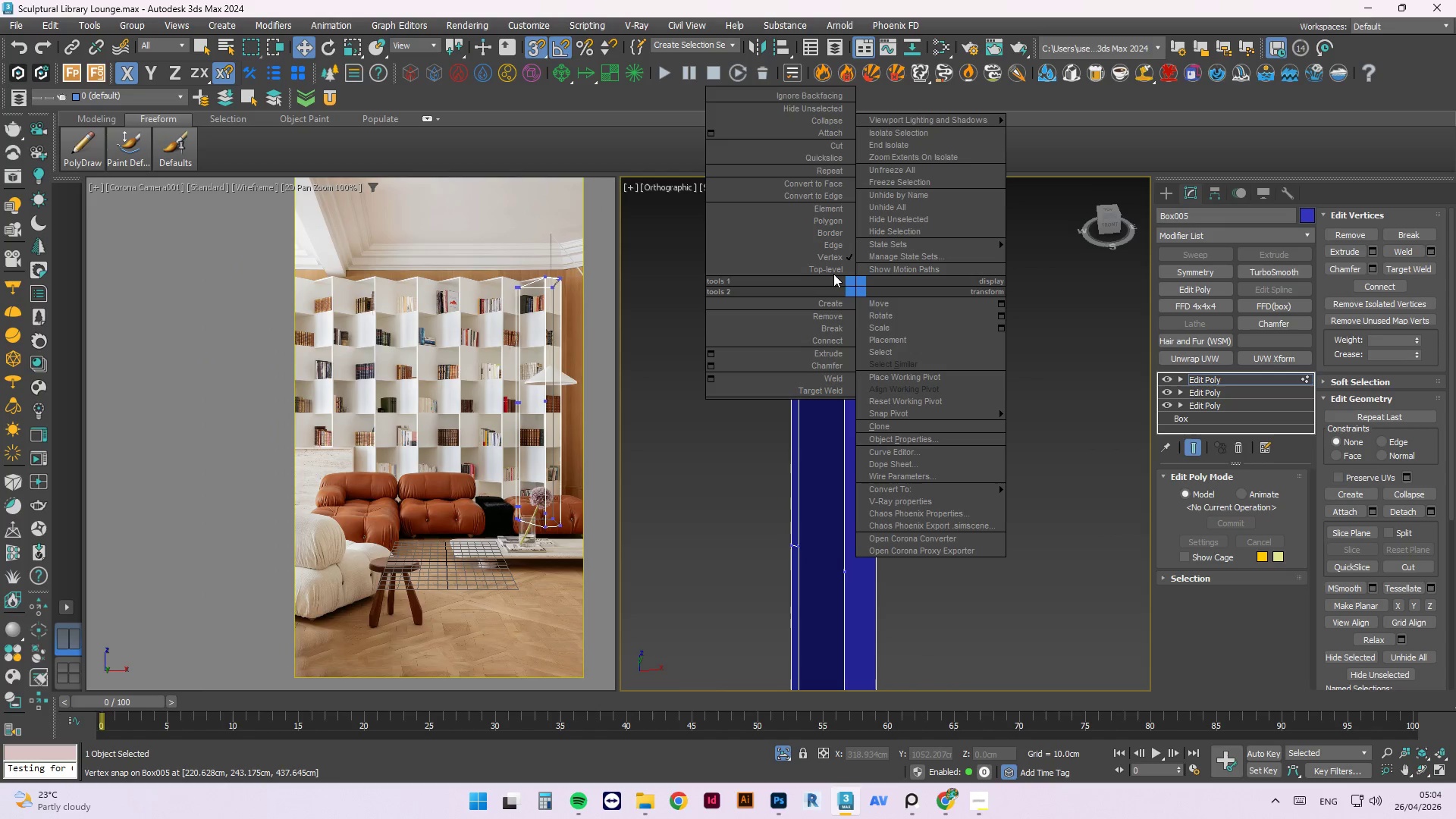 
left_click([833, 272])
 